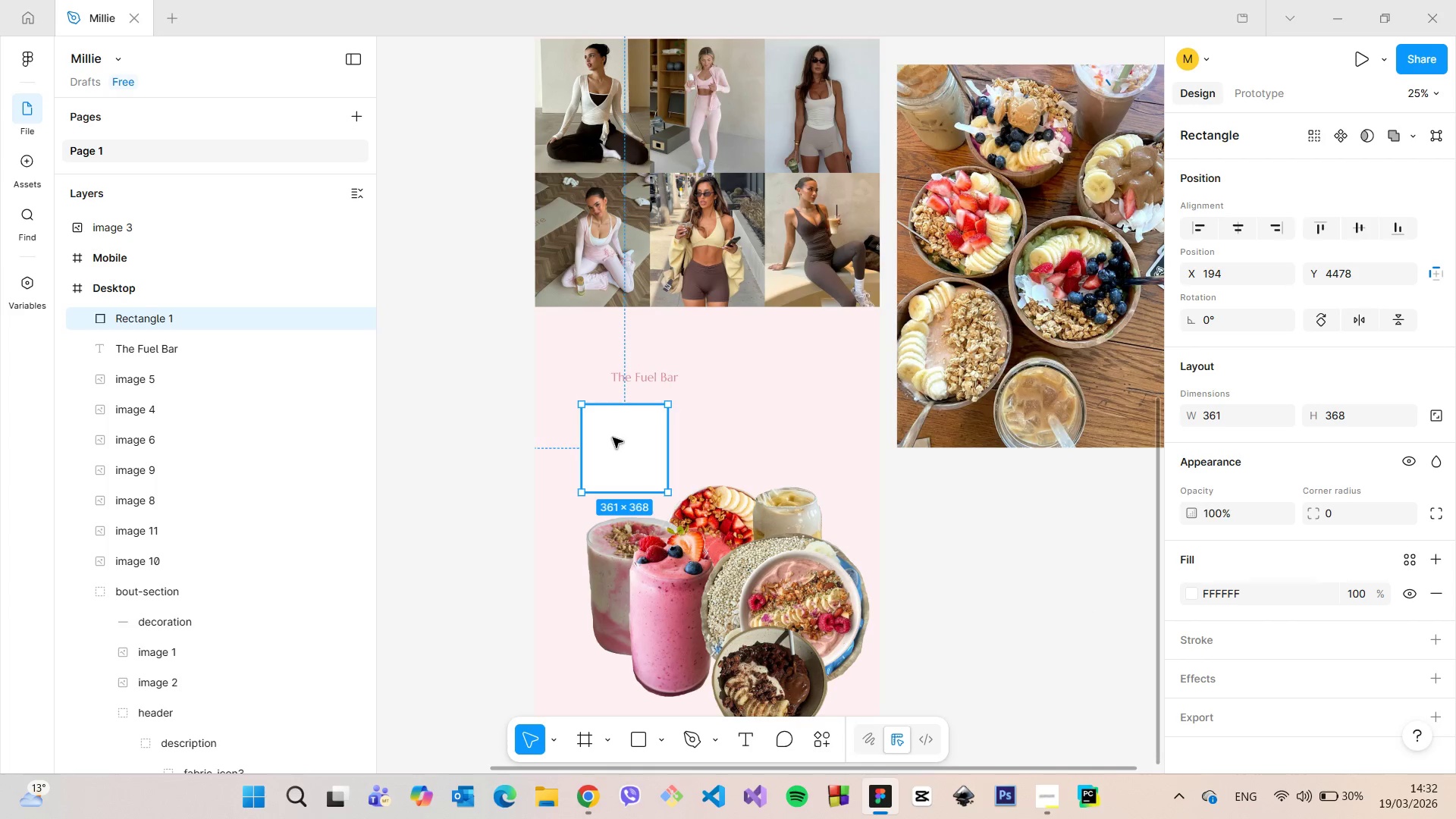 
scroll: coordinate [626, 450], scroll_direction: up, amount: 10.0
 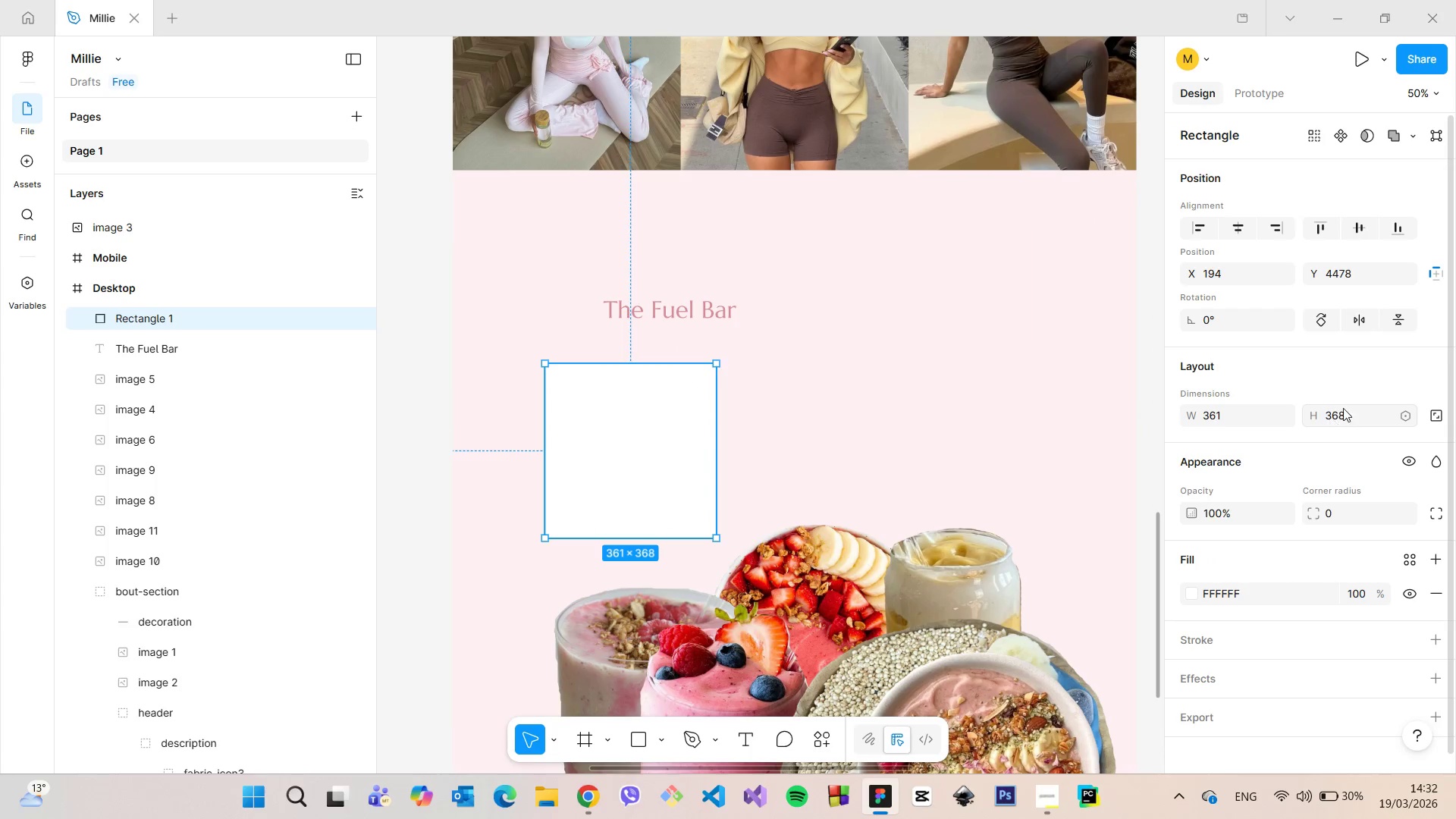 
left_click([1355, 405])
 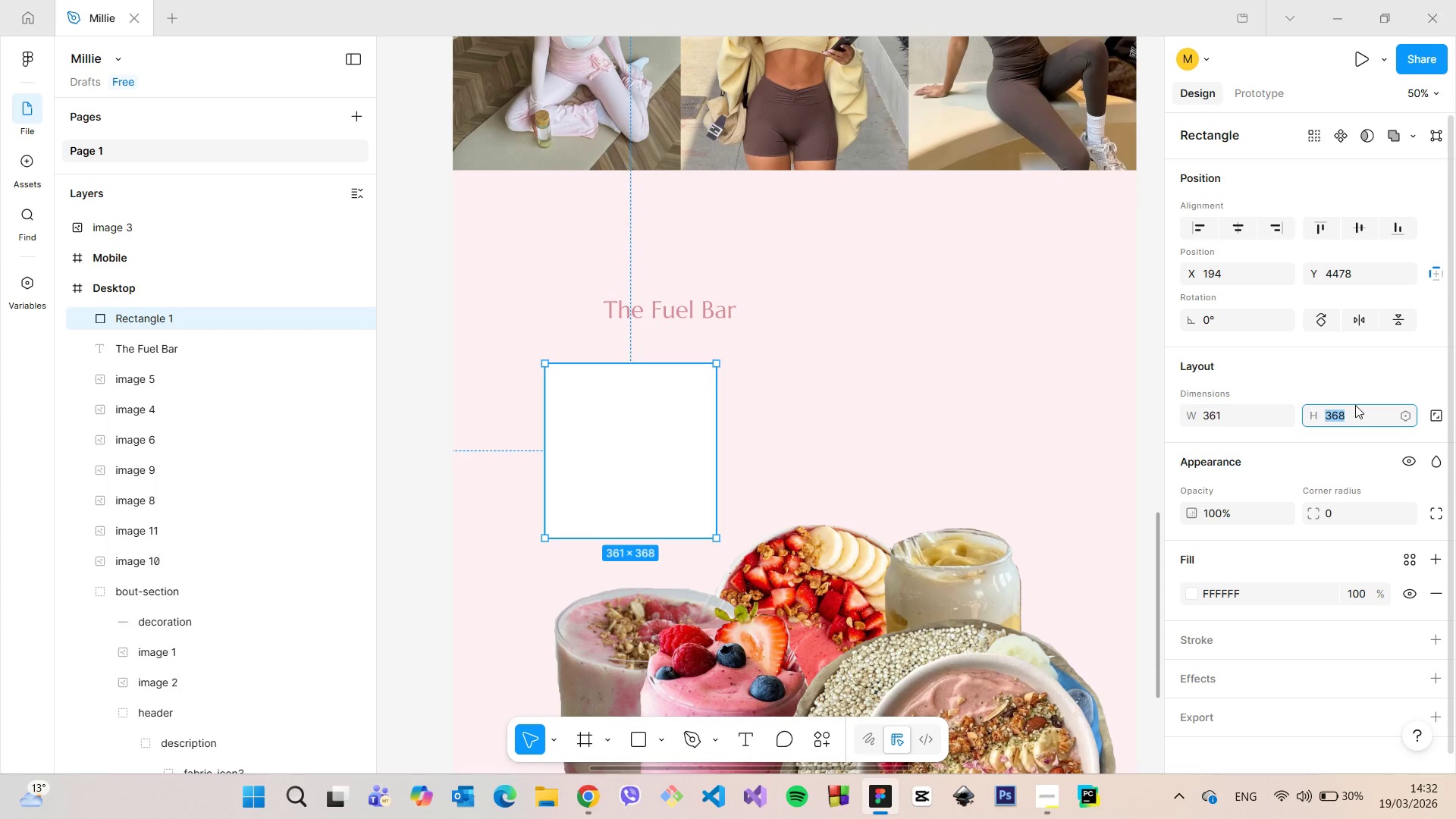 
type(36)
key(Backspace)
type(50)
 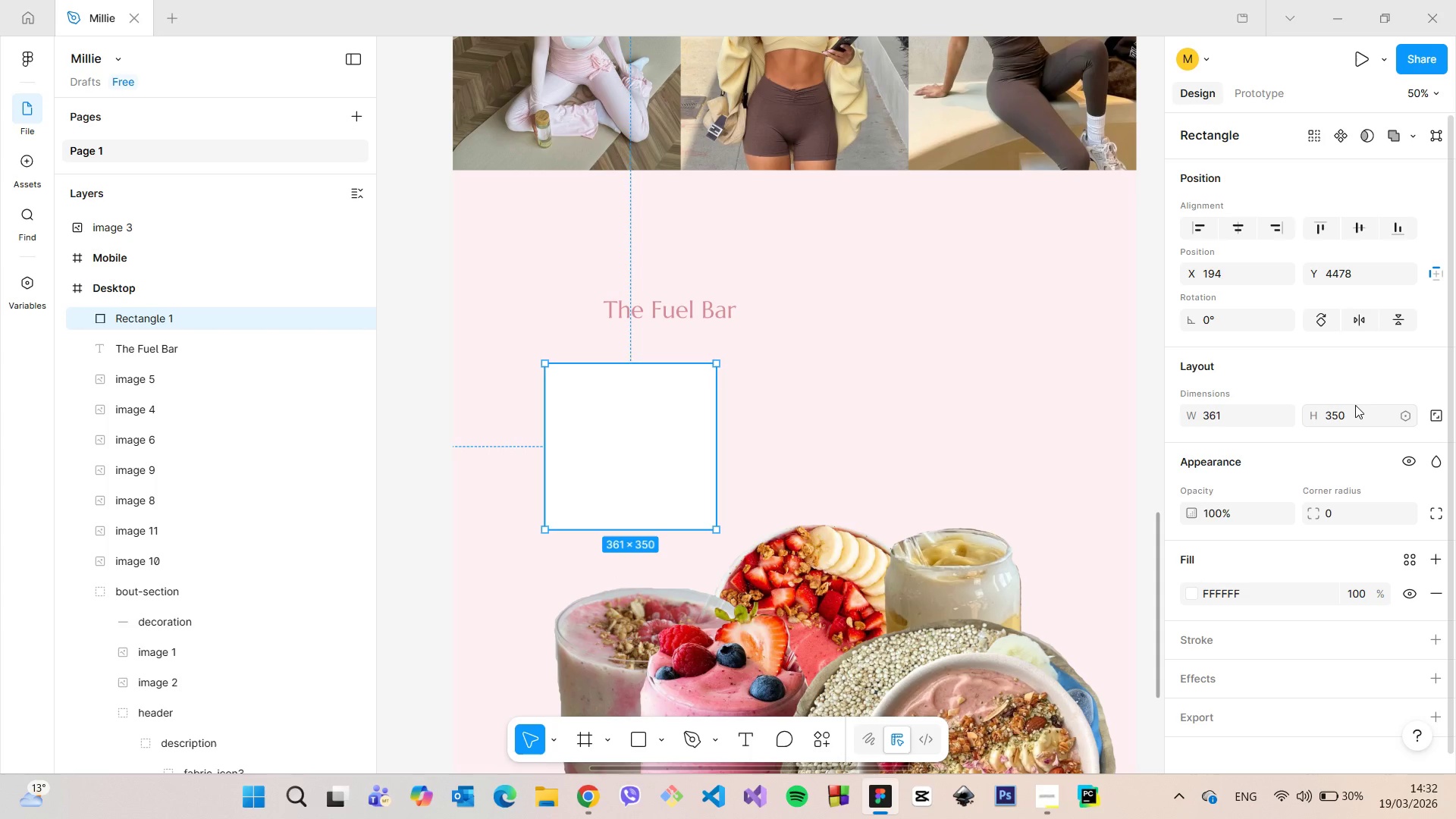 
key(Enter)
 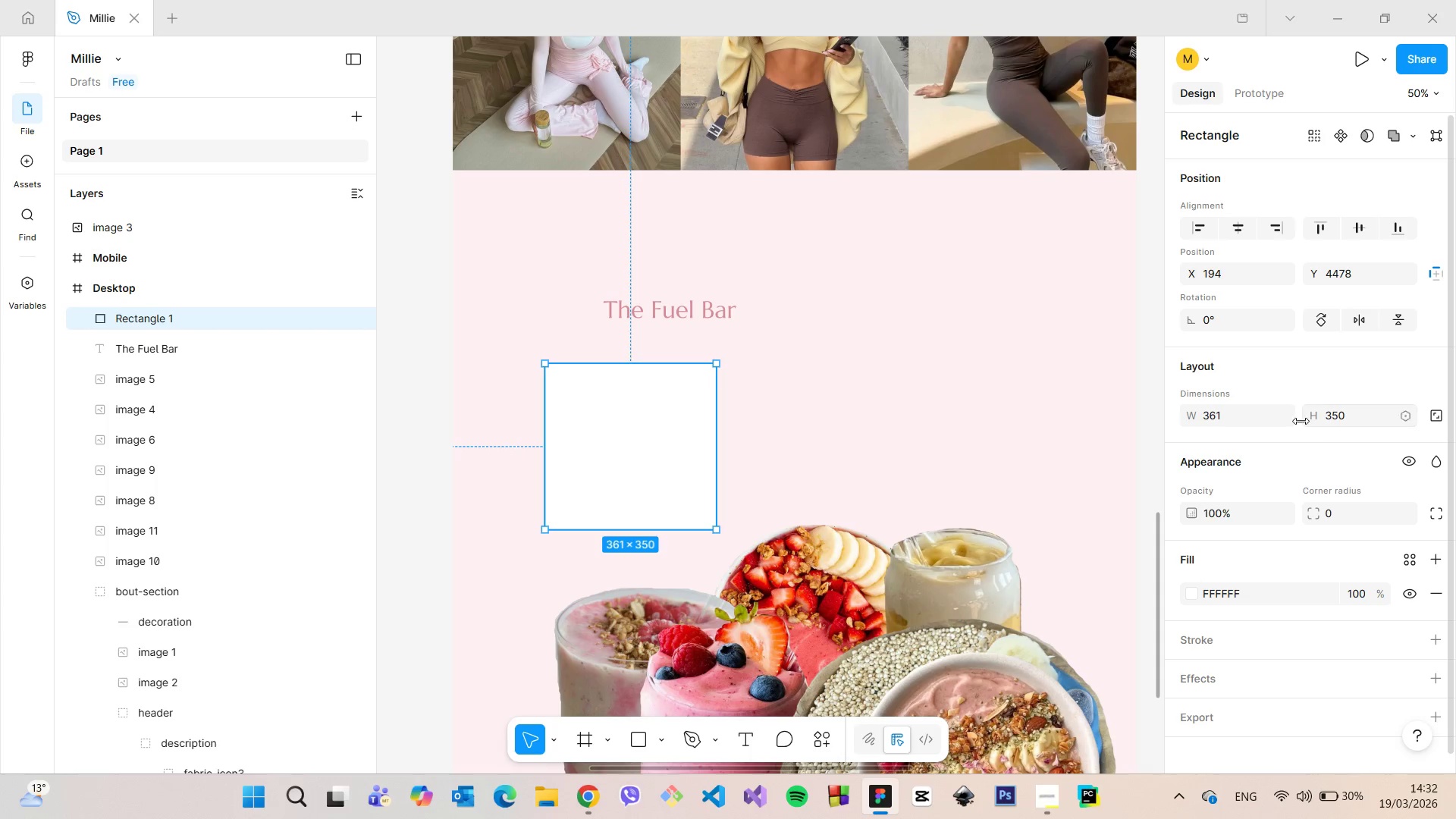 
left_click([1272, 416])
 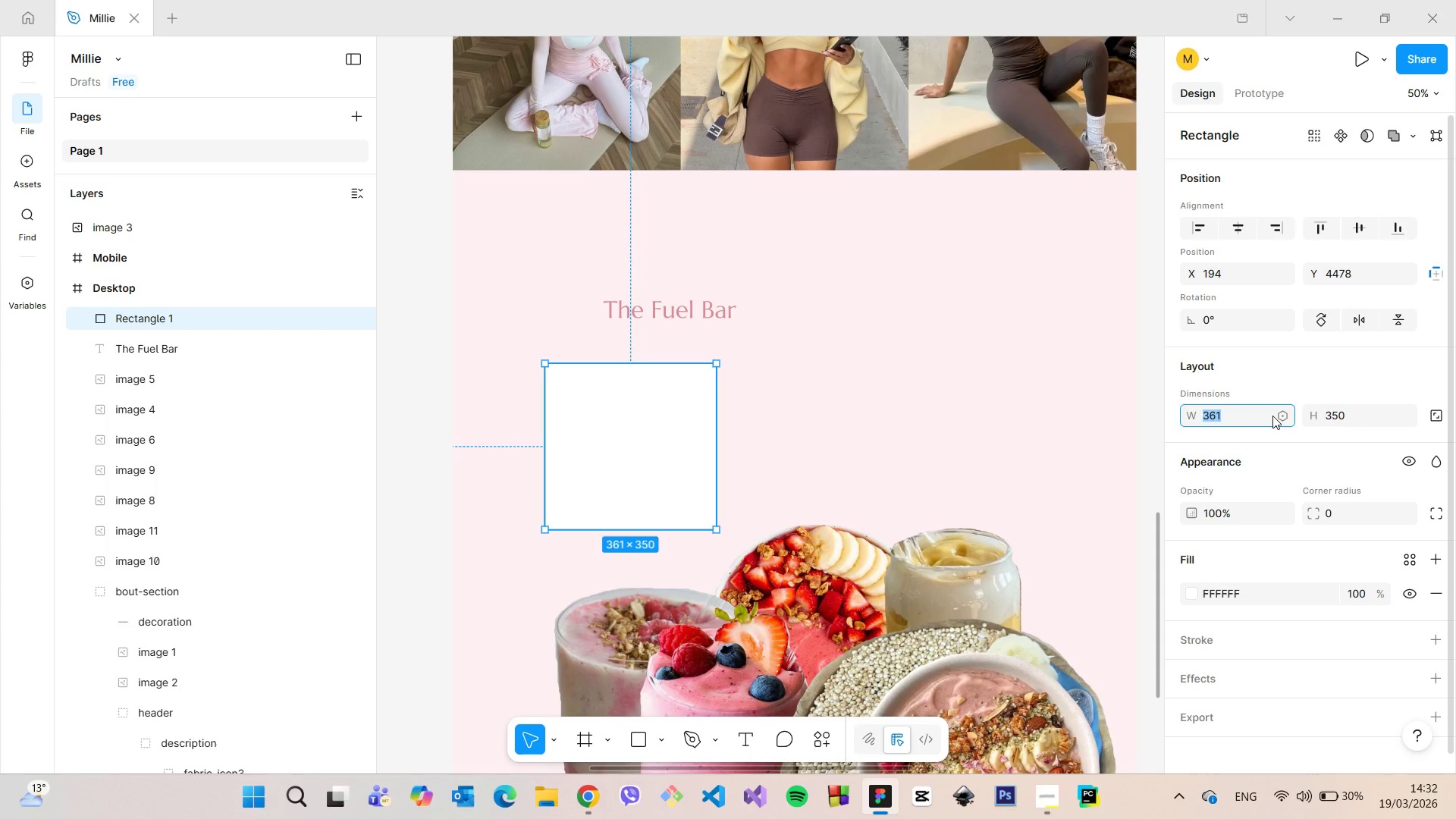 
type(350)
 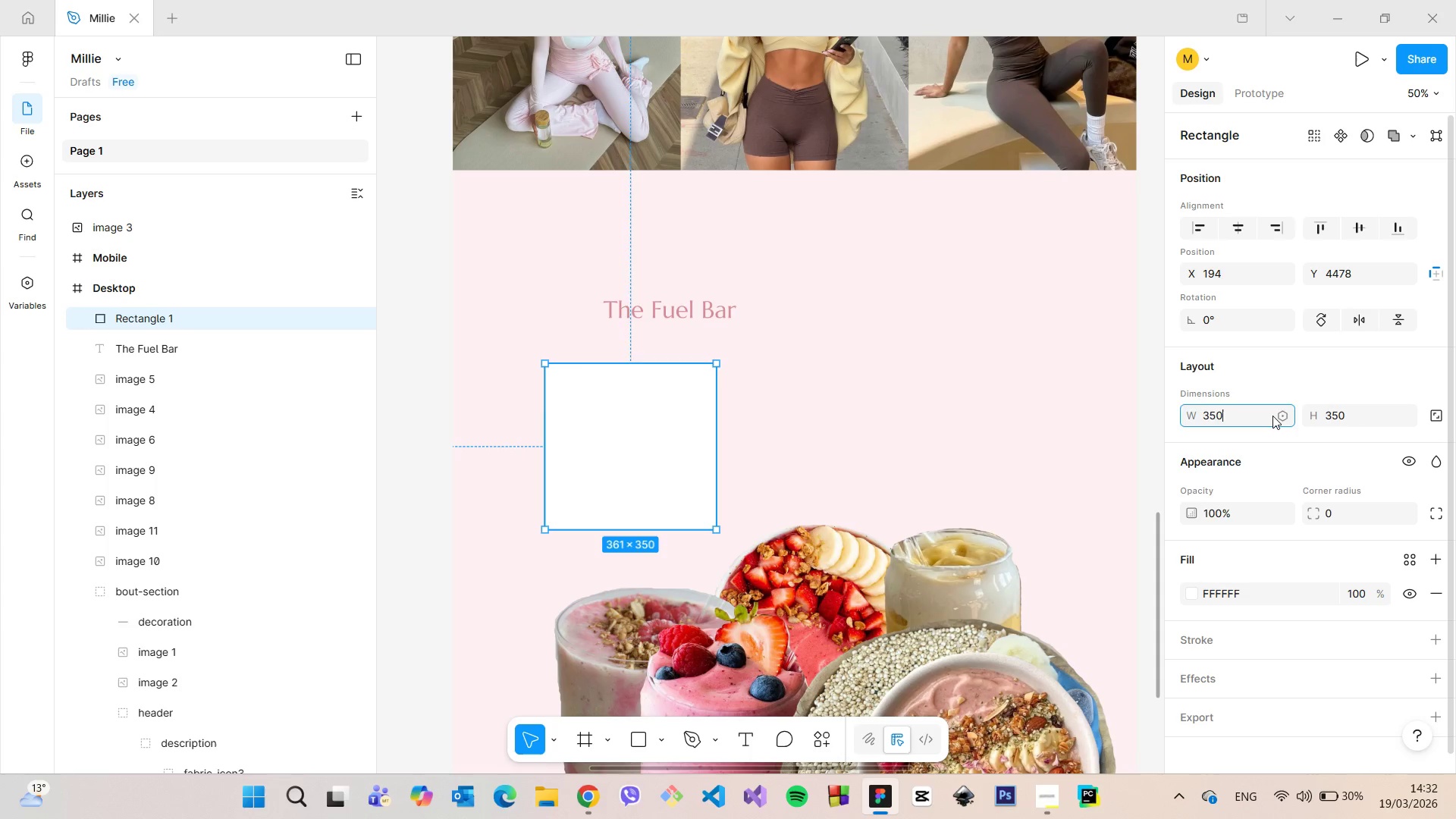 
key(Enter)
 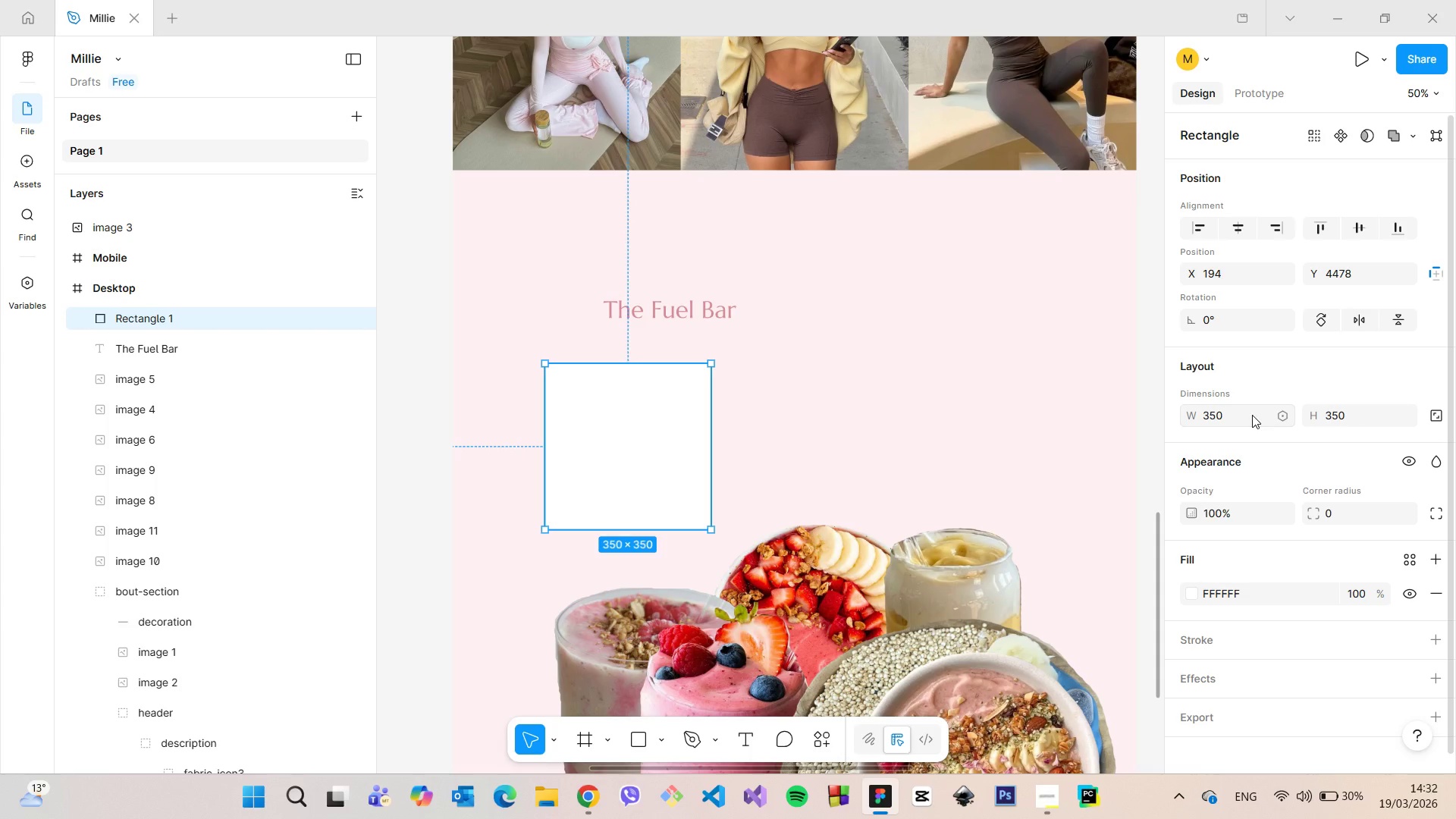 
wait(8.12)
 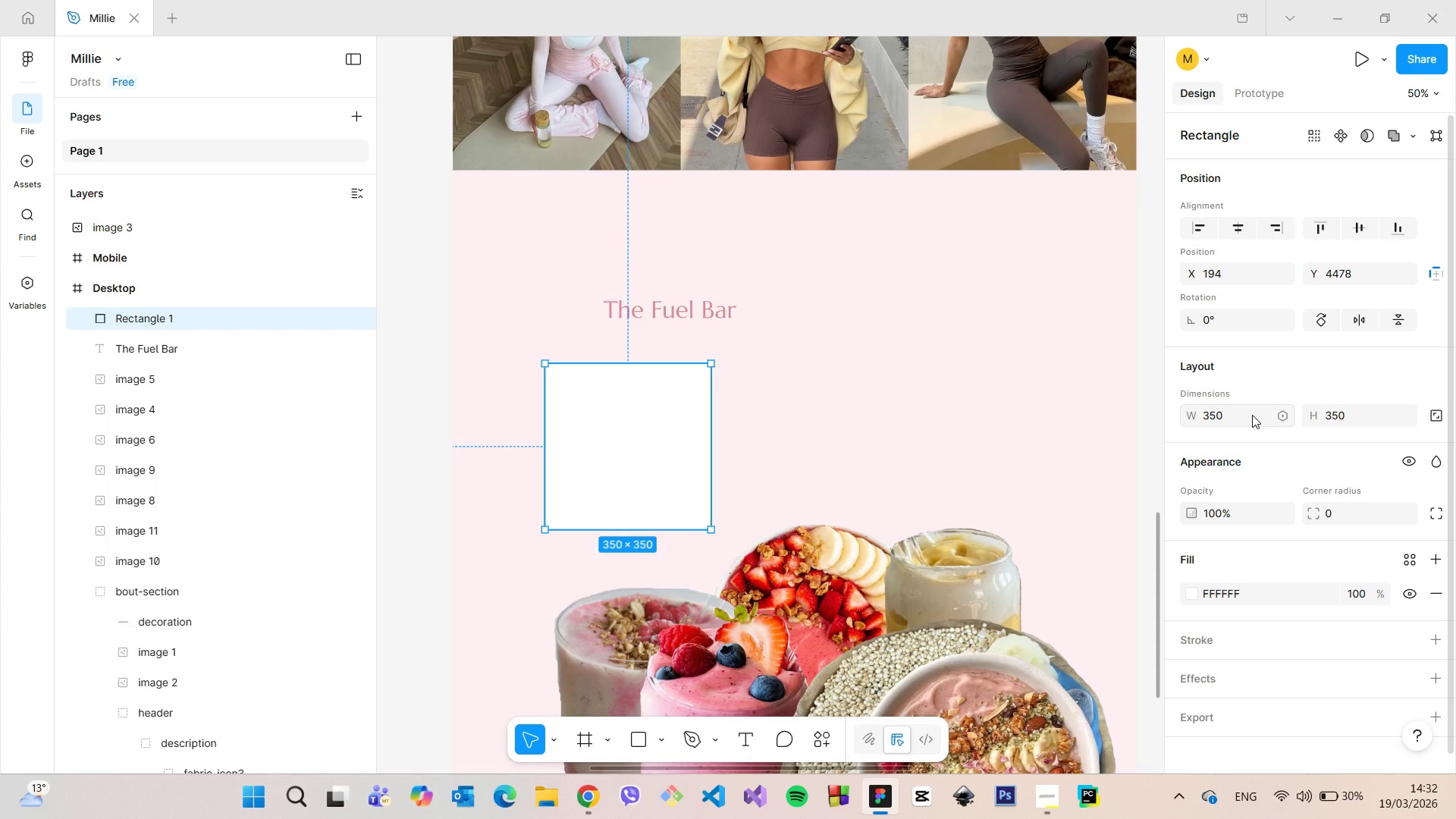 
left_click([831, 565])
 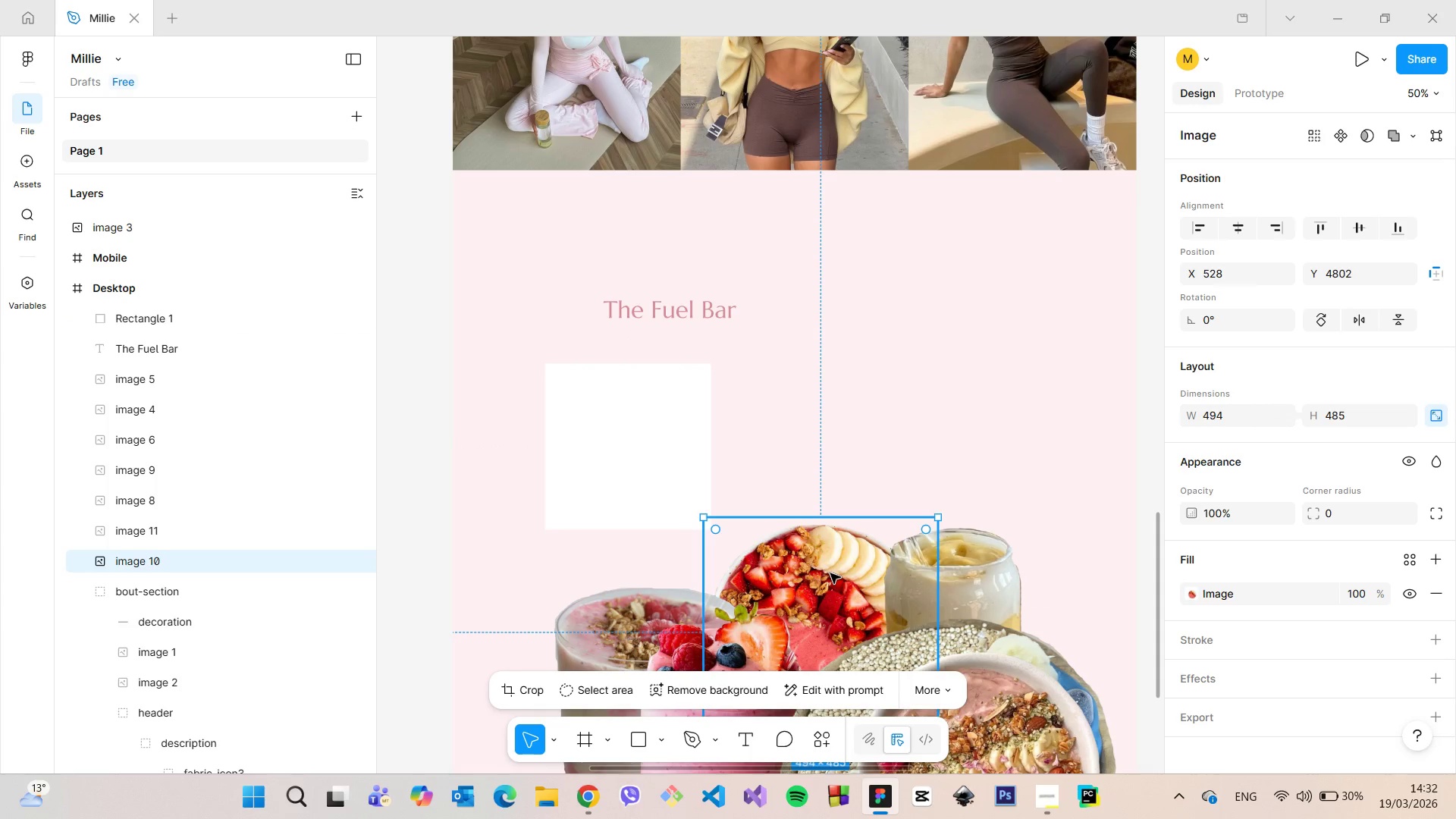 
left_click_drag(start_coordinate=[830, 573], to_coordinate=[646, 416])
 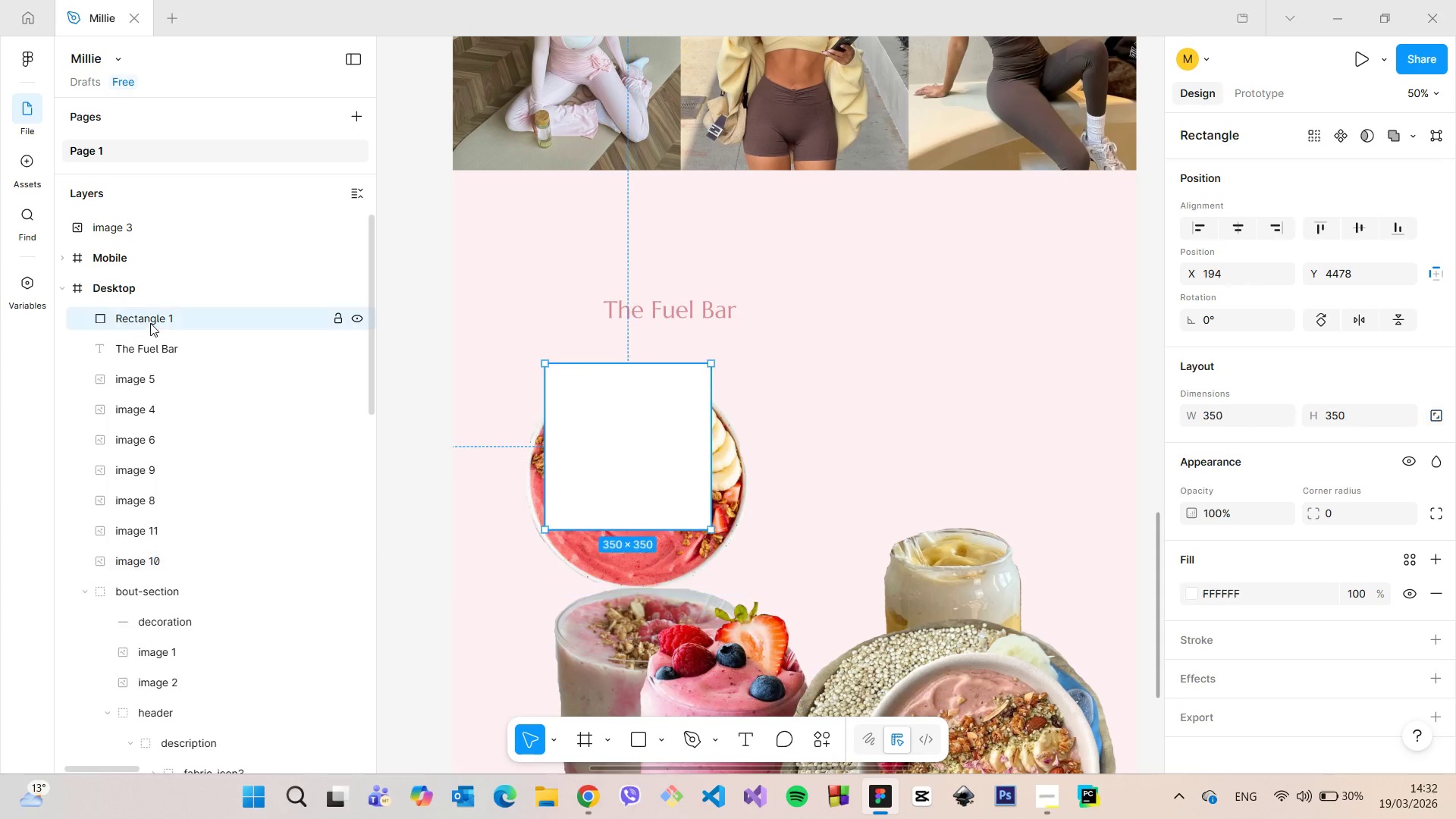 
double_click([154, 319])
 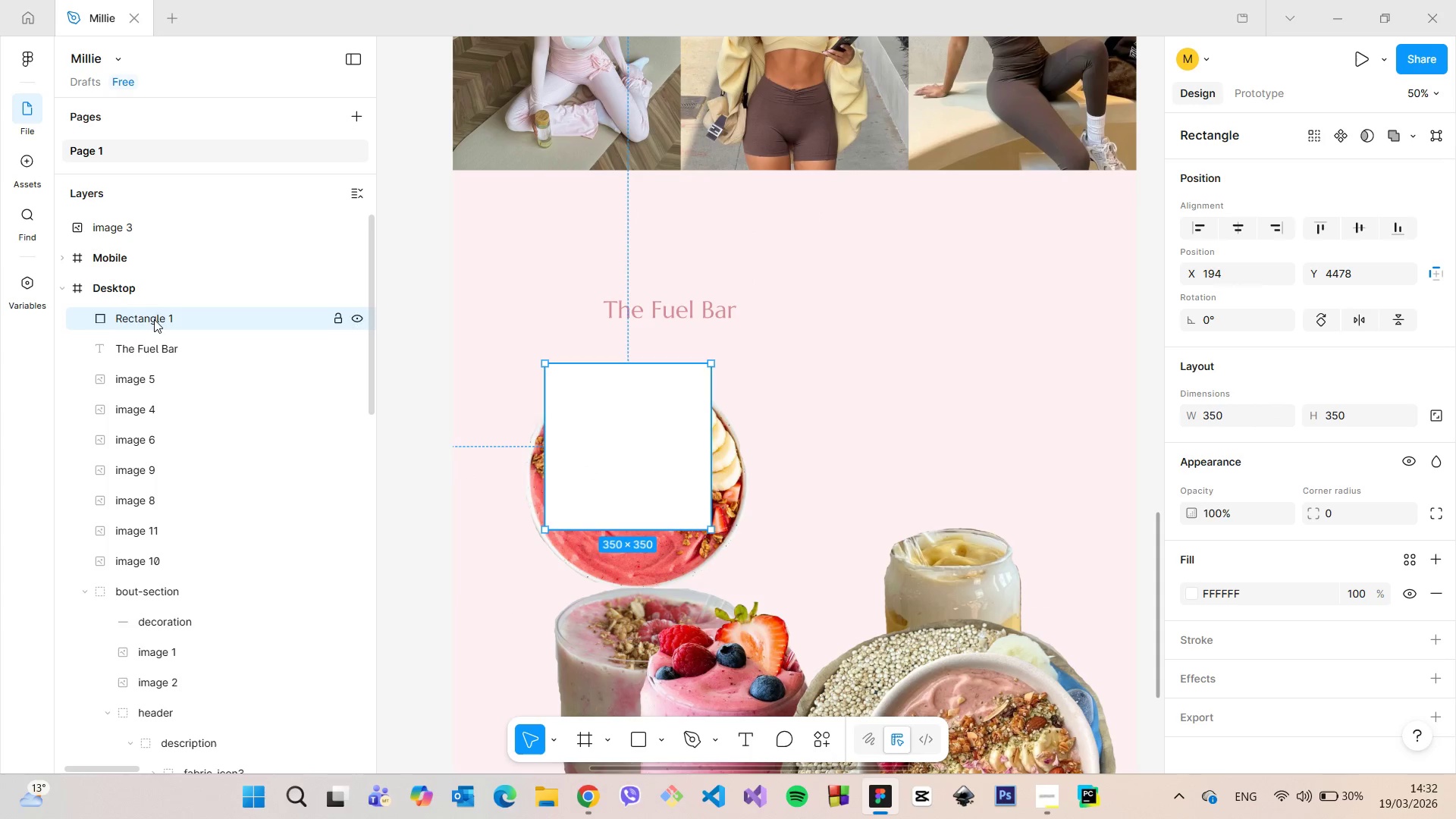 
triple_click([154, 319])
 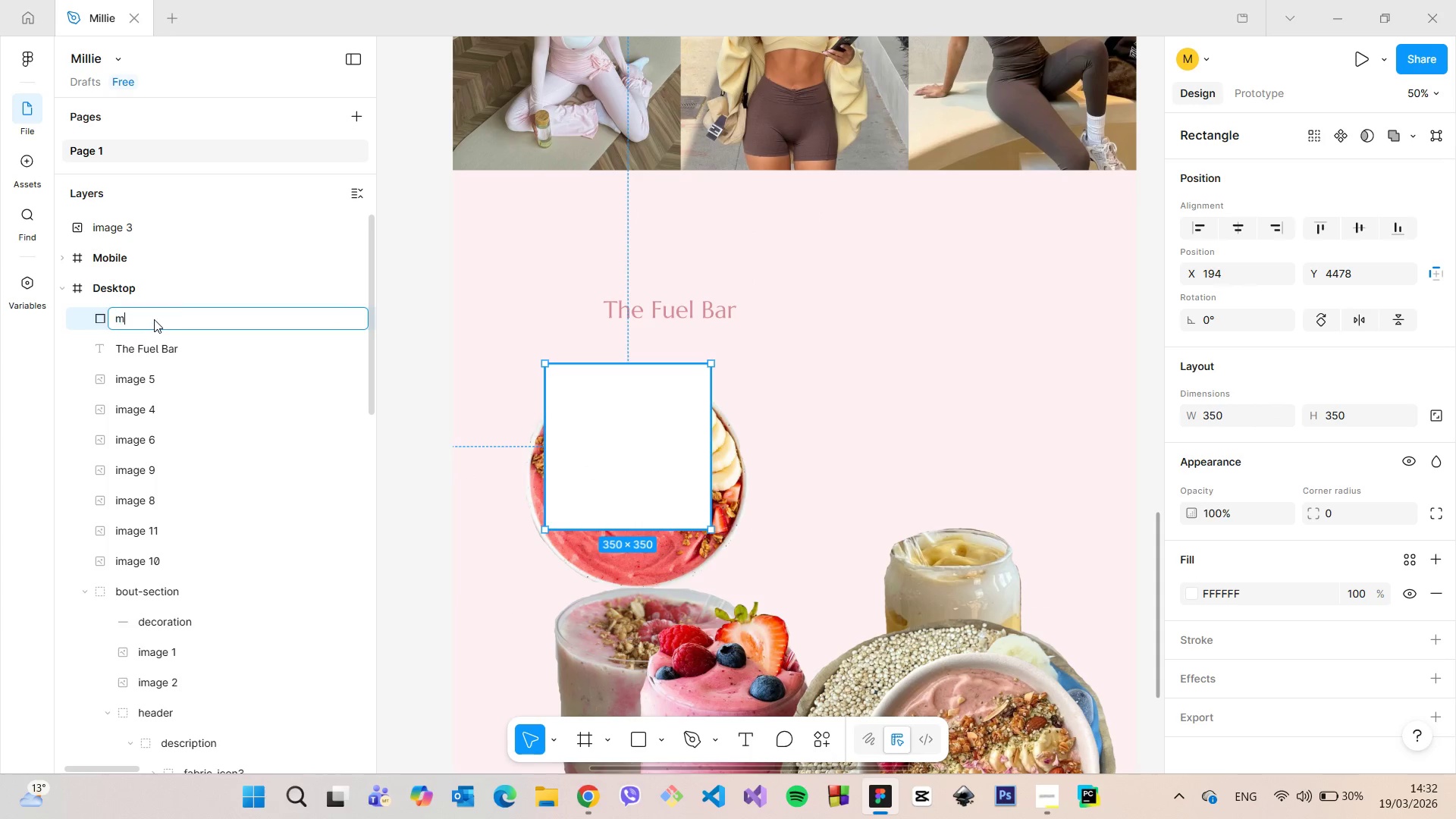 
type(menu-base)
 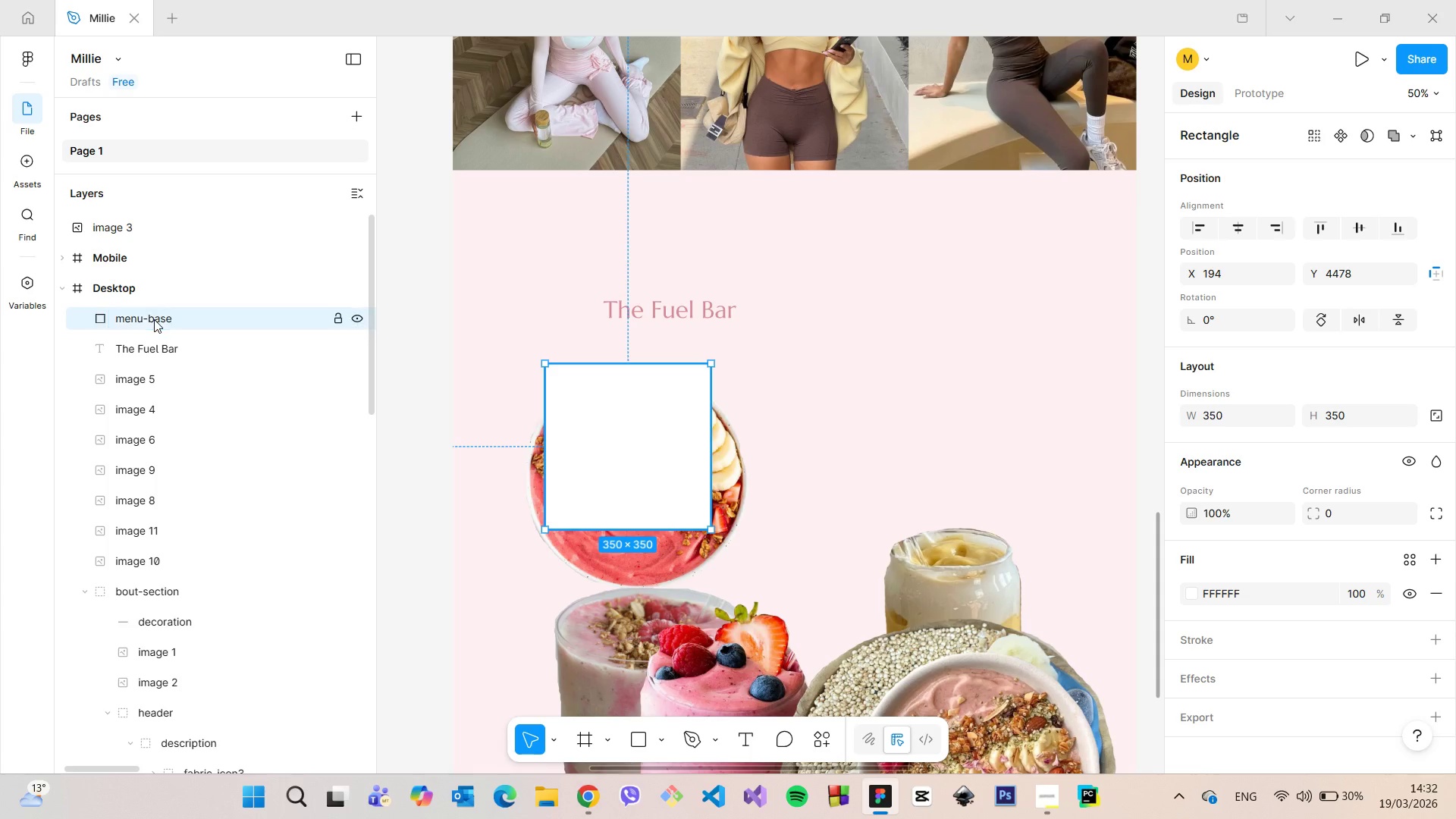 
key(Enter)
 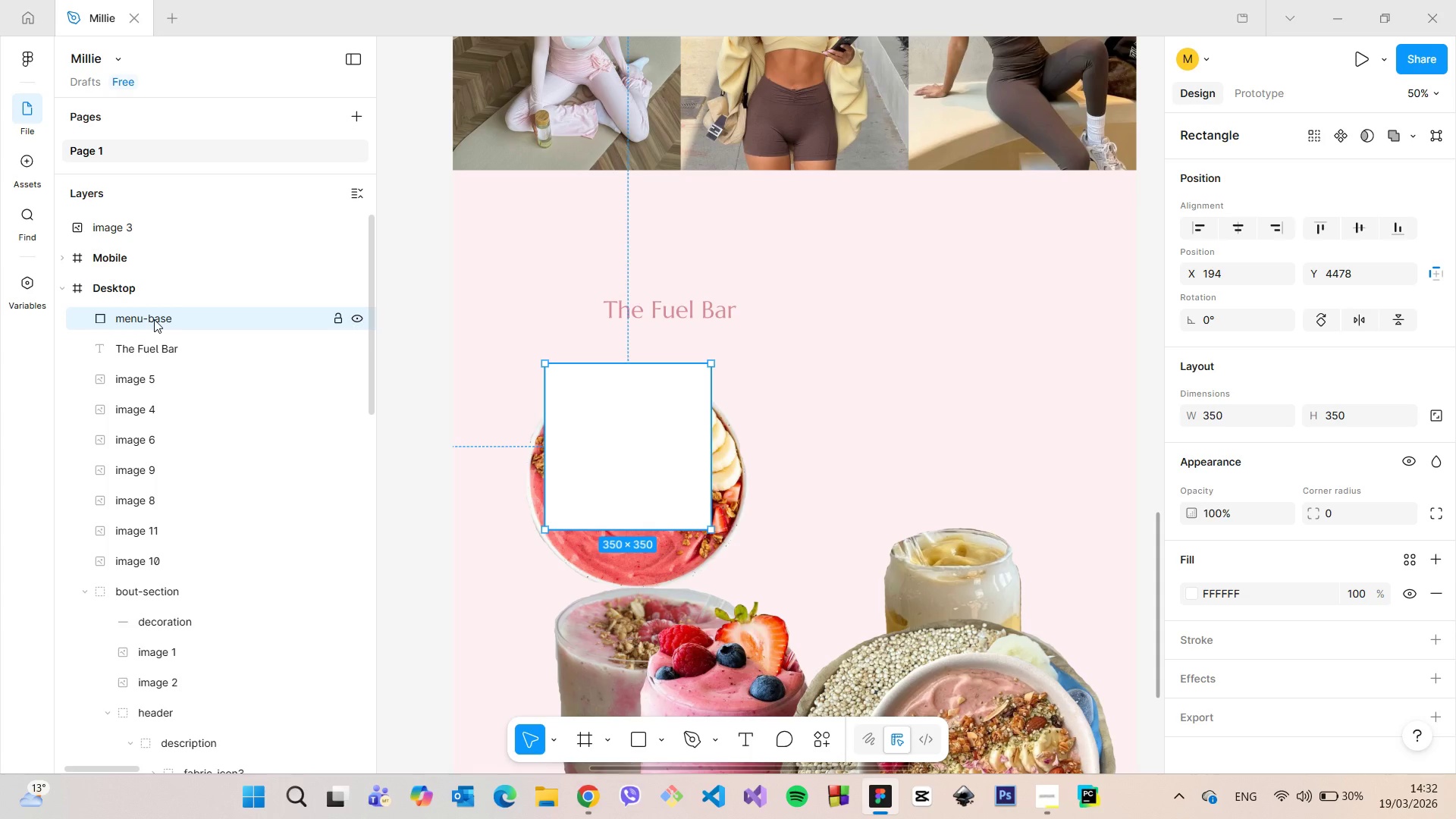 
left_click_drag(start_coordinate=[154, 319], to_coordinate=[191, 563])
 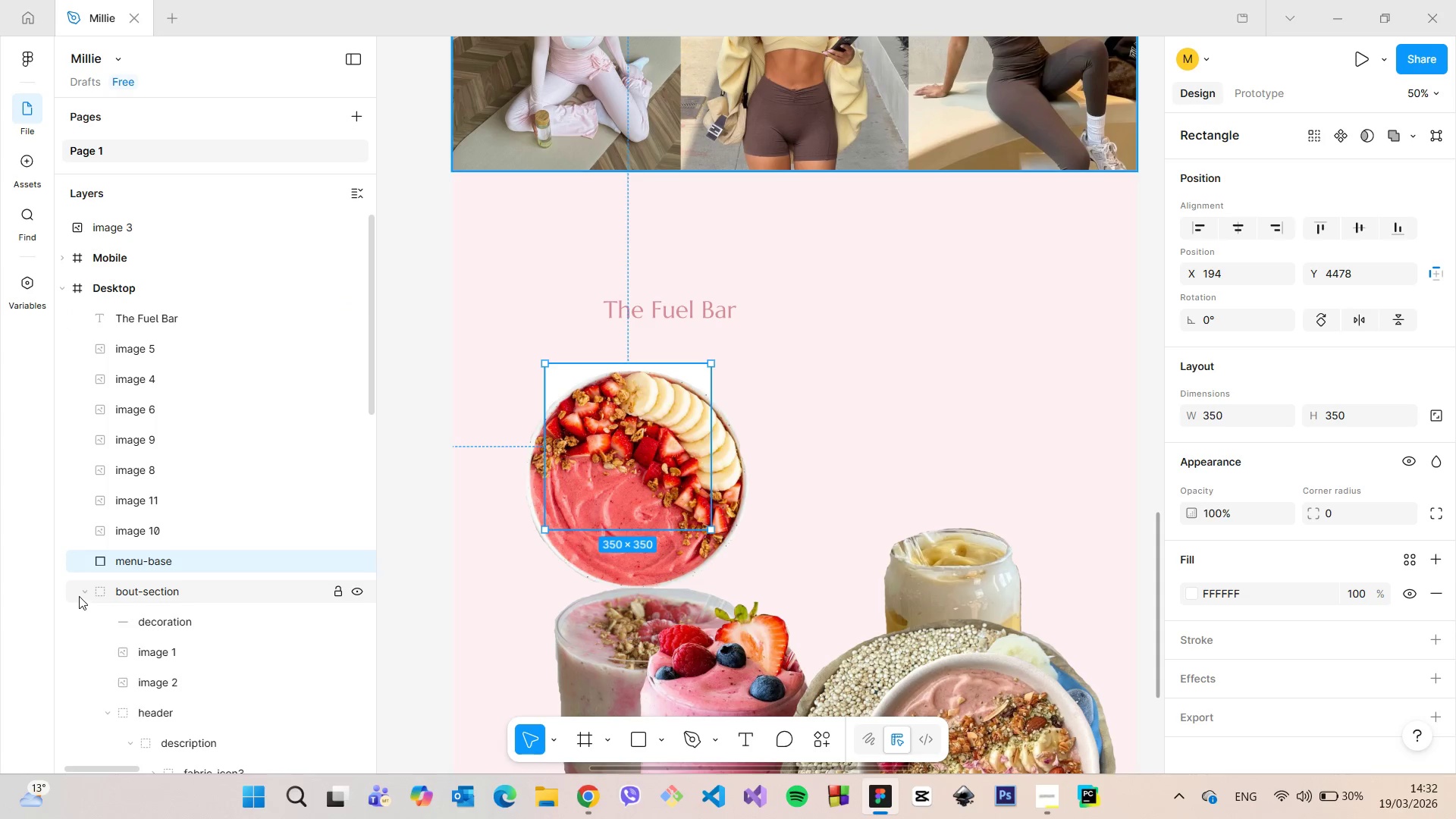 
left_click([79, 596])
 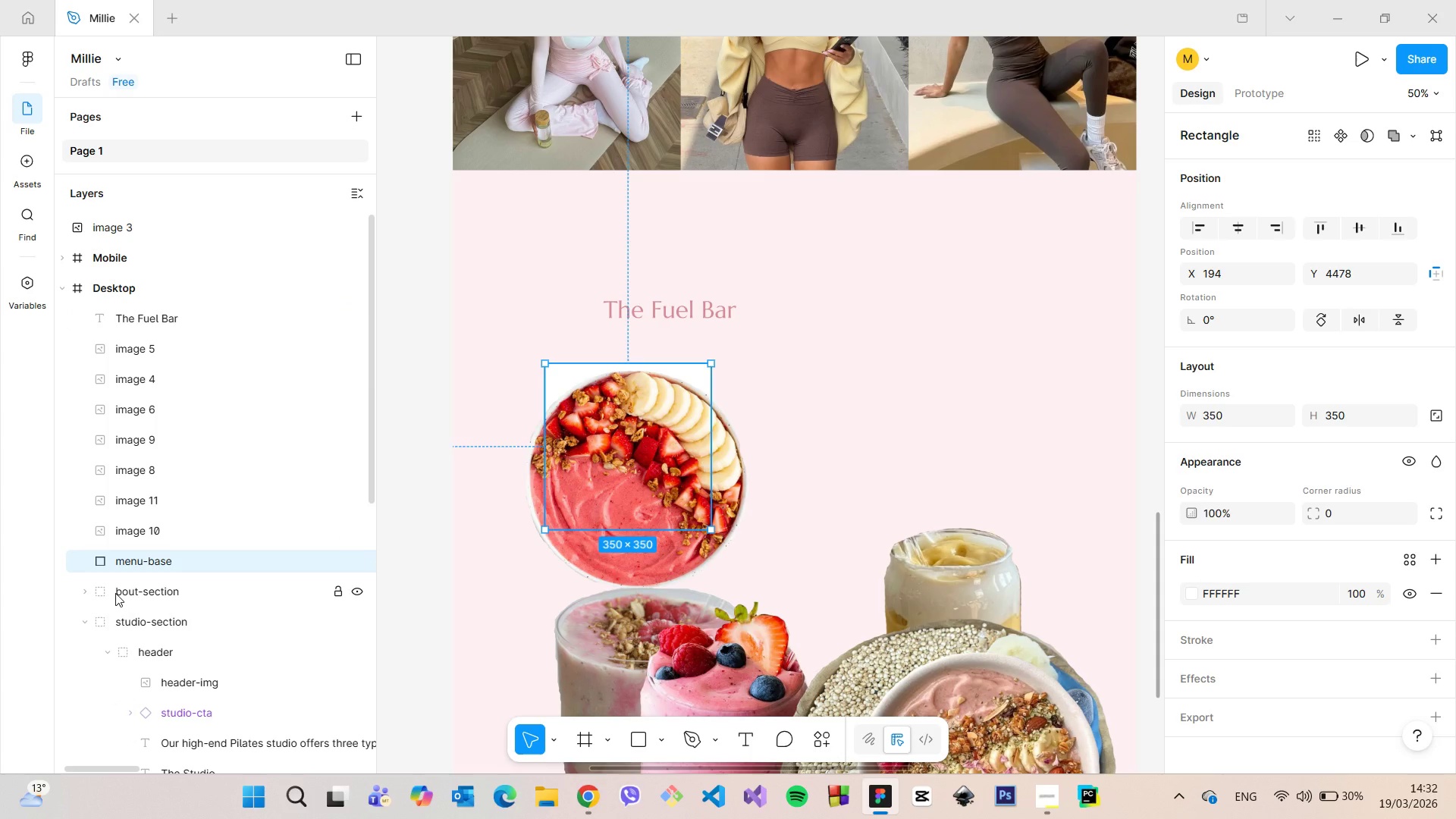 
left_click([115, 593])
 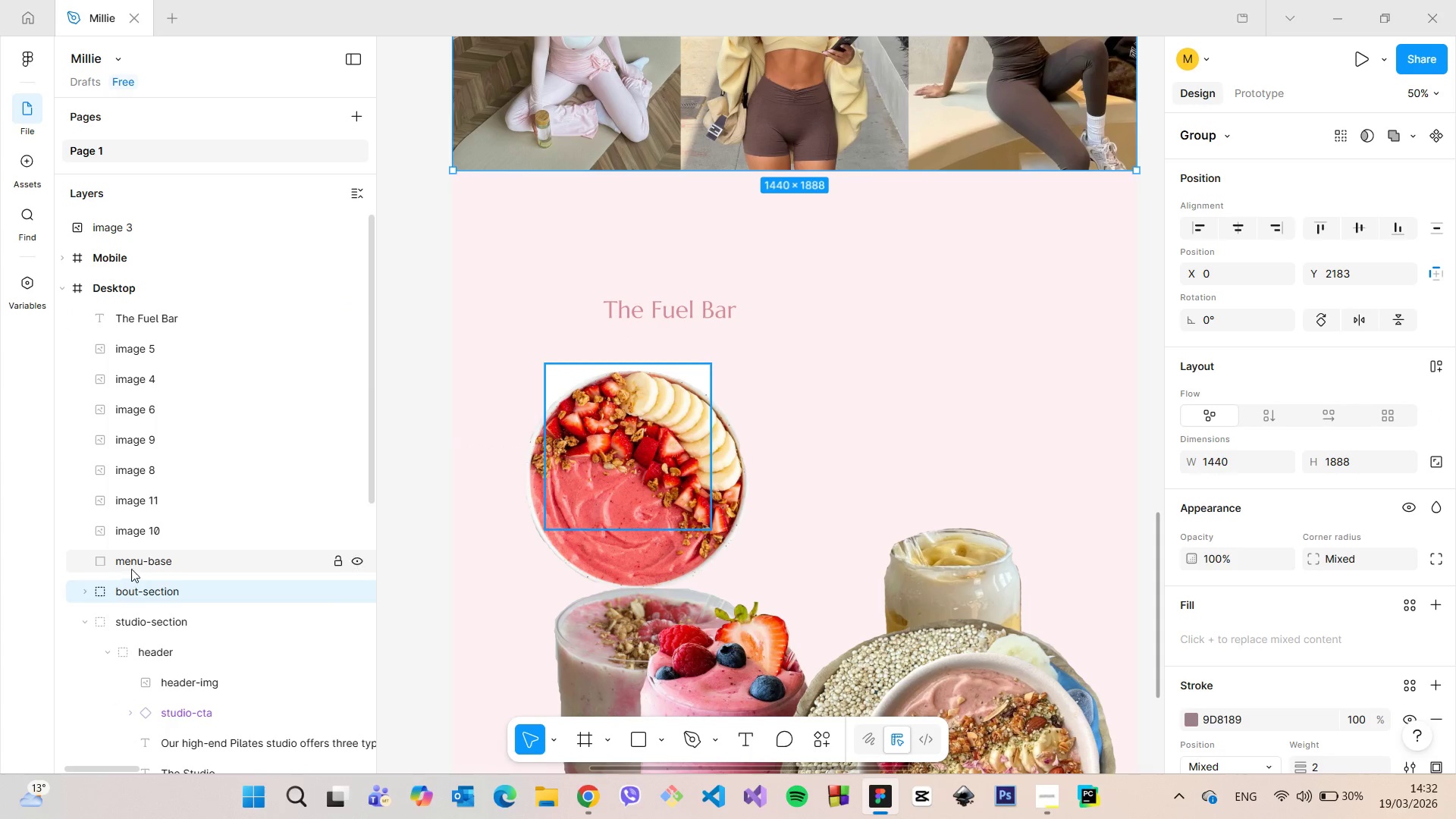 
left_click([133, 566])
 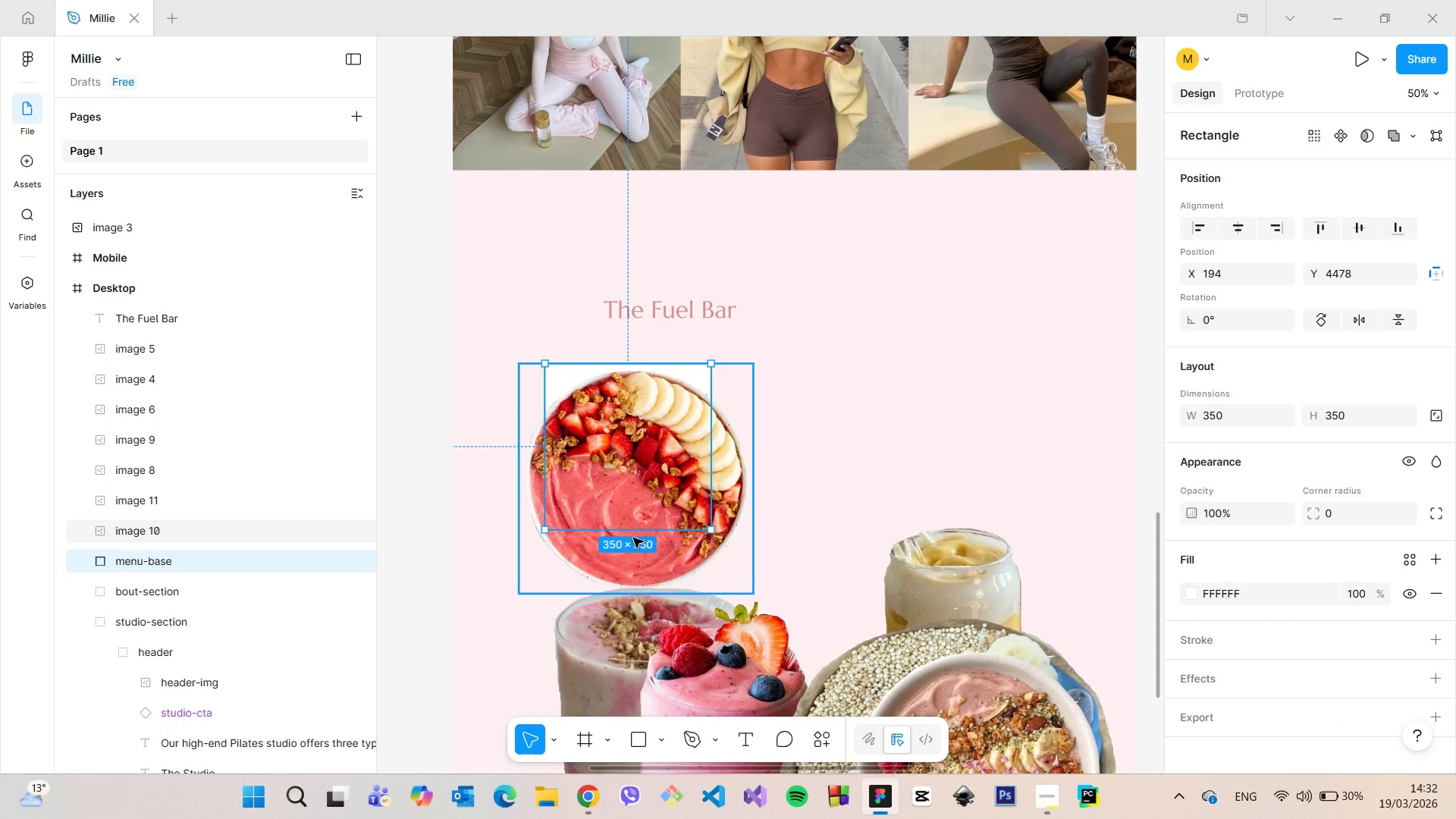 
left_click([633, 538])
 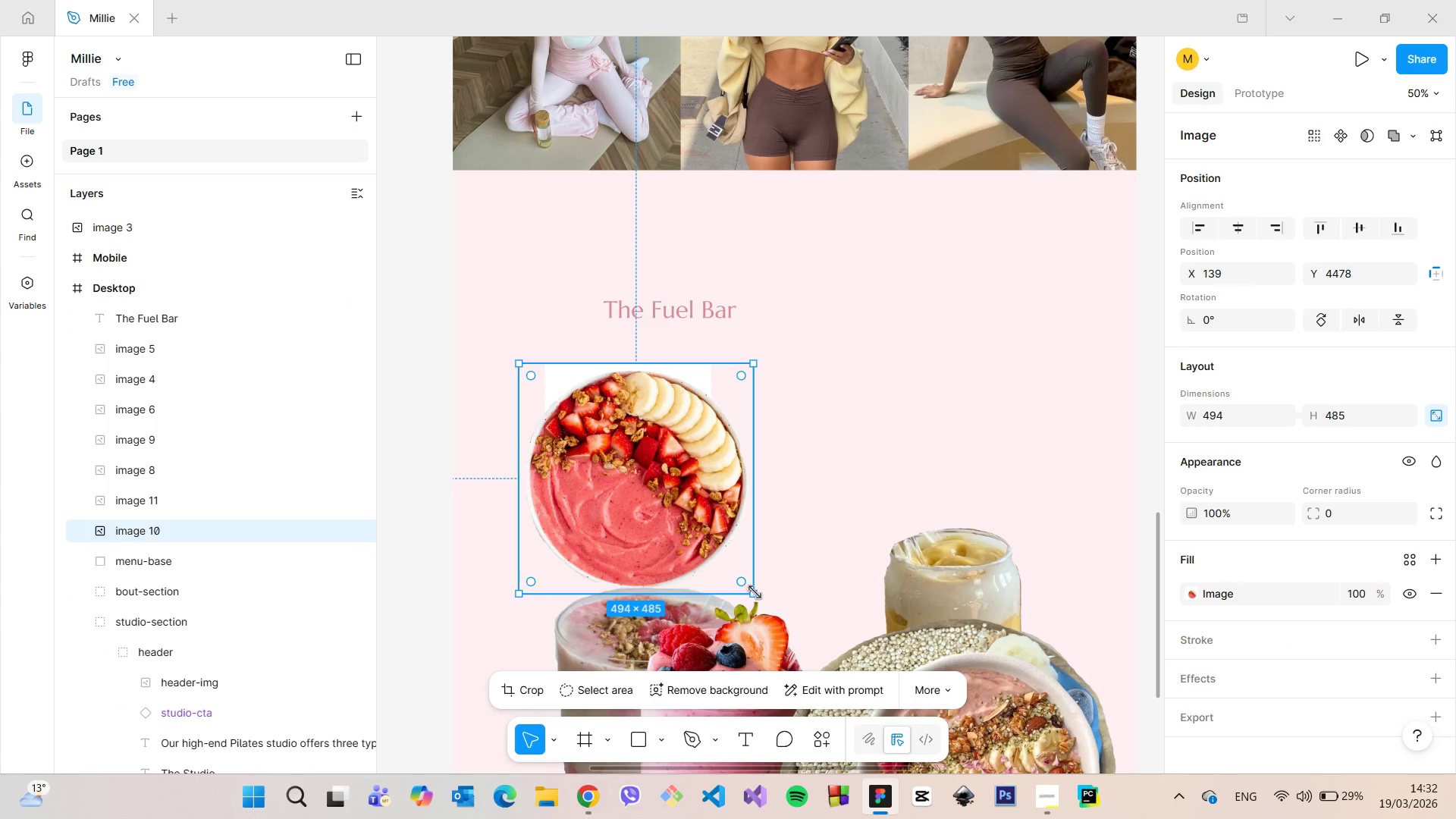 
left_click_drag(start_coordinate=[754, 594], to_coordinate=[673, 507])
 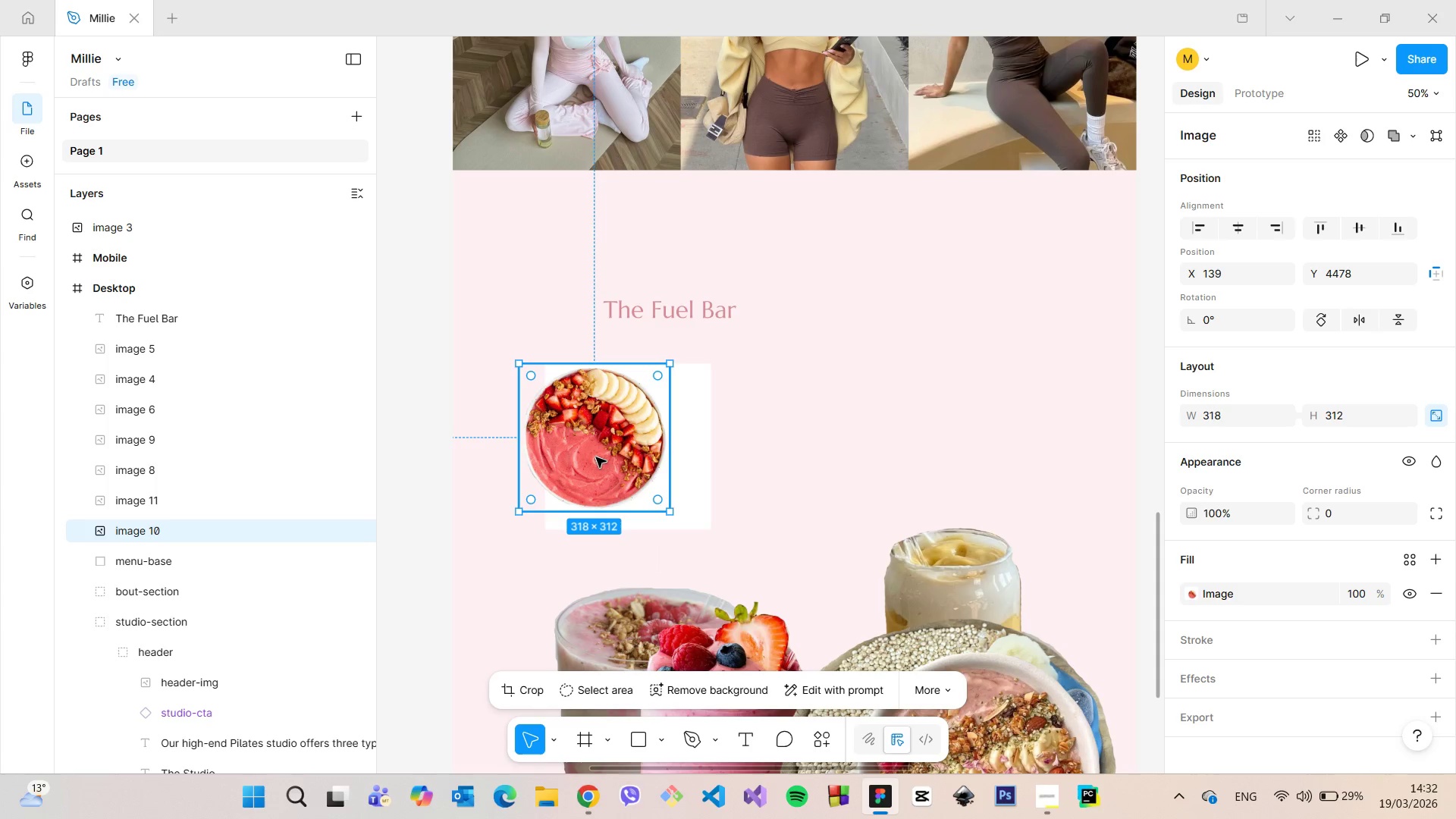 
left_click_drag(start_coordinate=[596, 457], to_coordinate=[631, 466])
 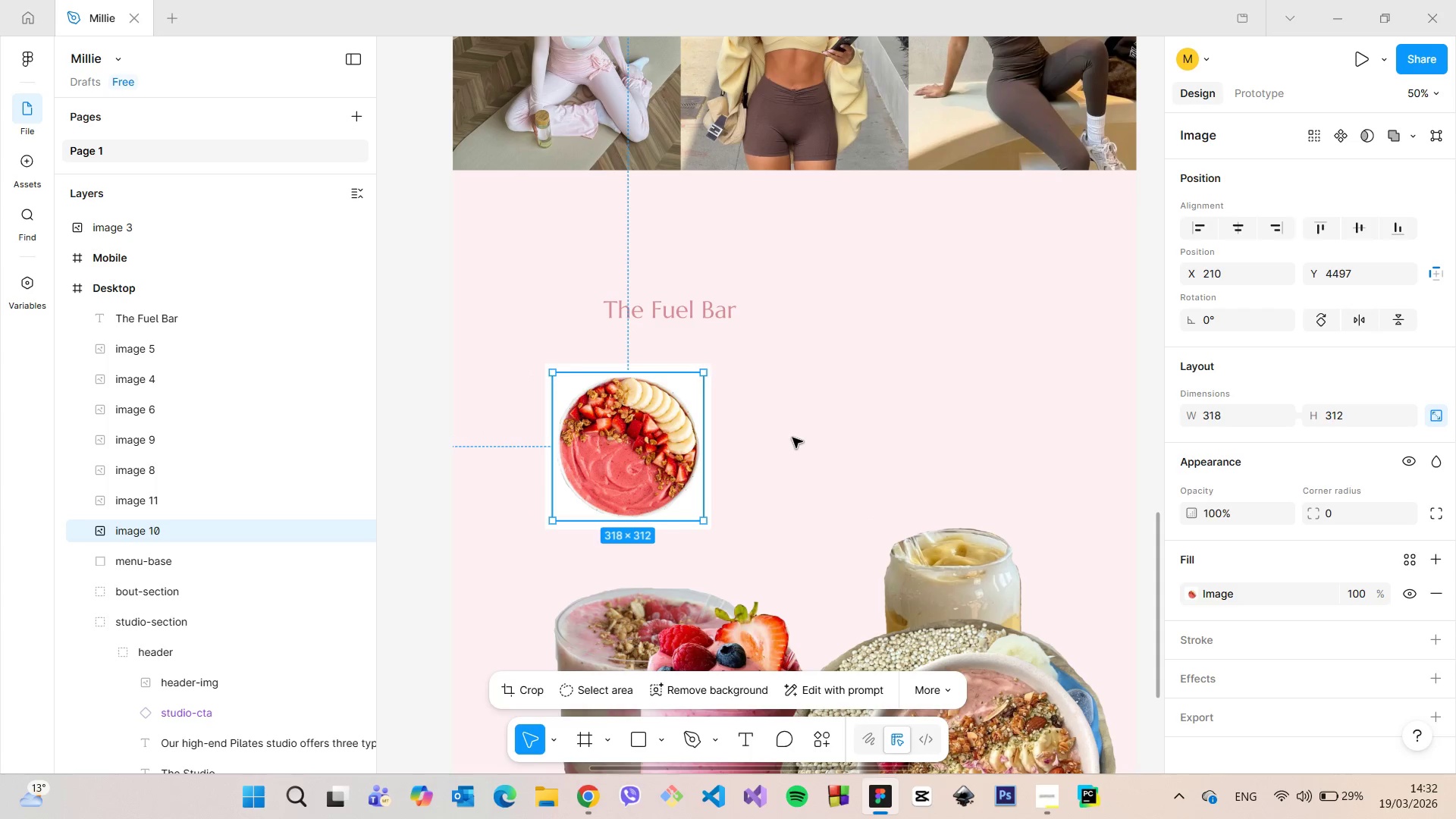 
left_click([792, 438])
 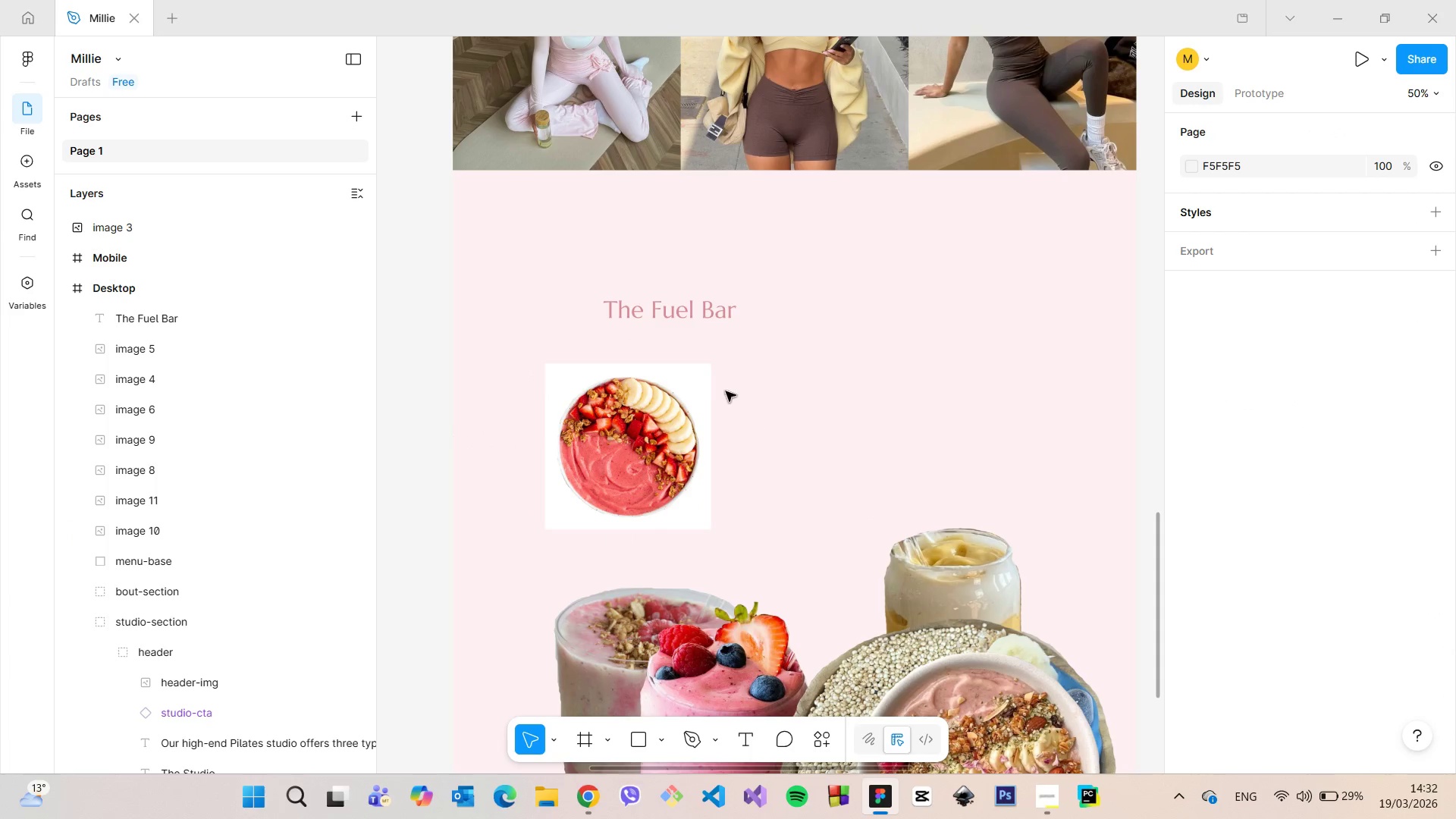 
left_click([701, 375])
 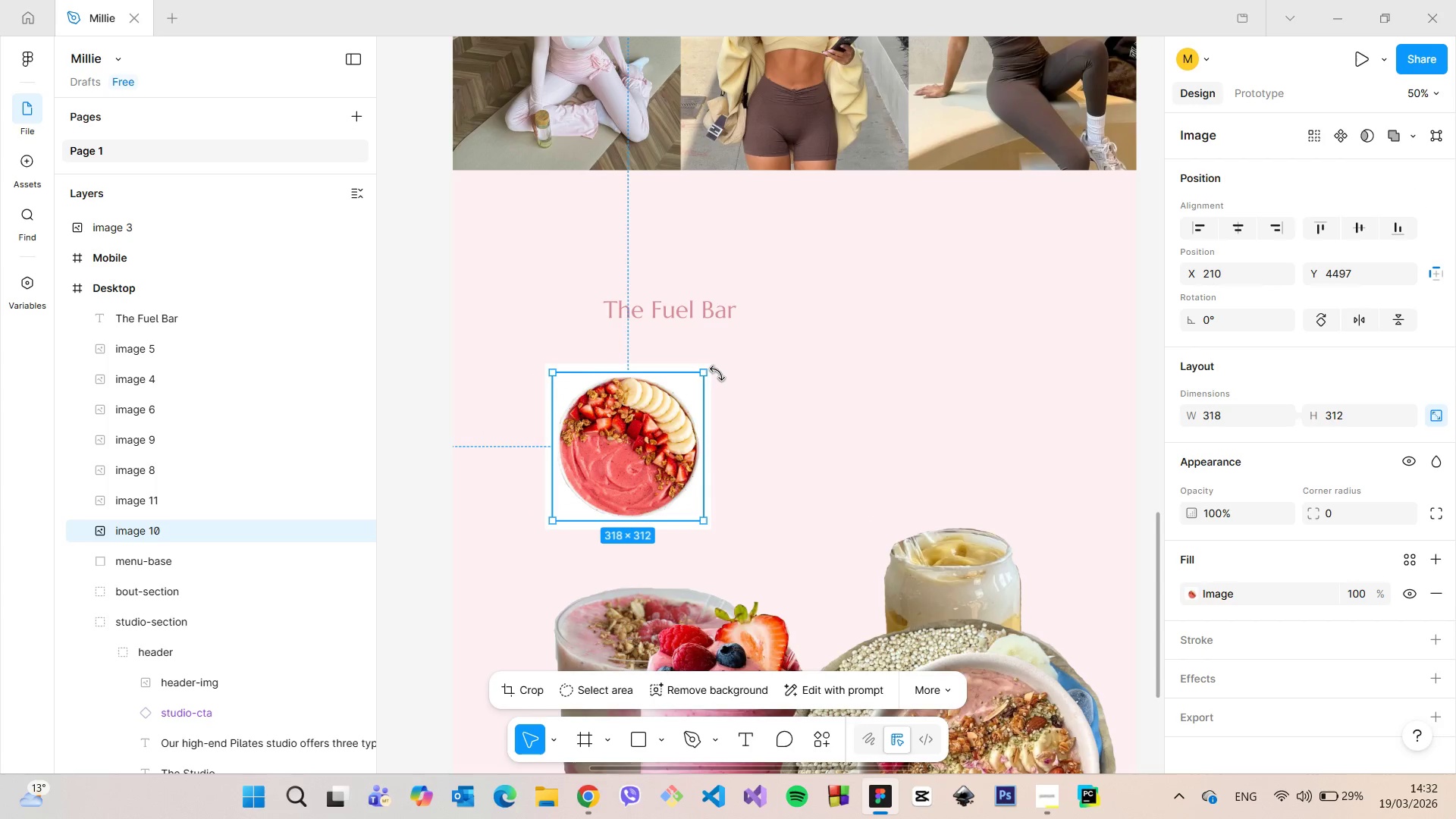 
scroll: coordinate [720, 371], scroll_direction: up, amount: 5.0
 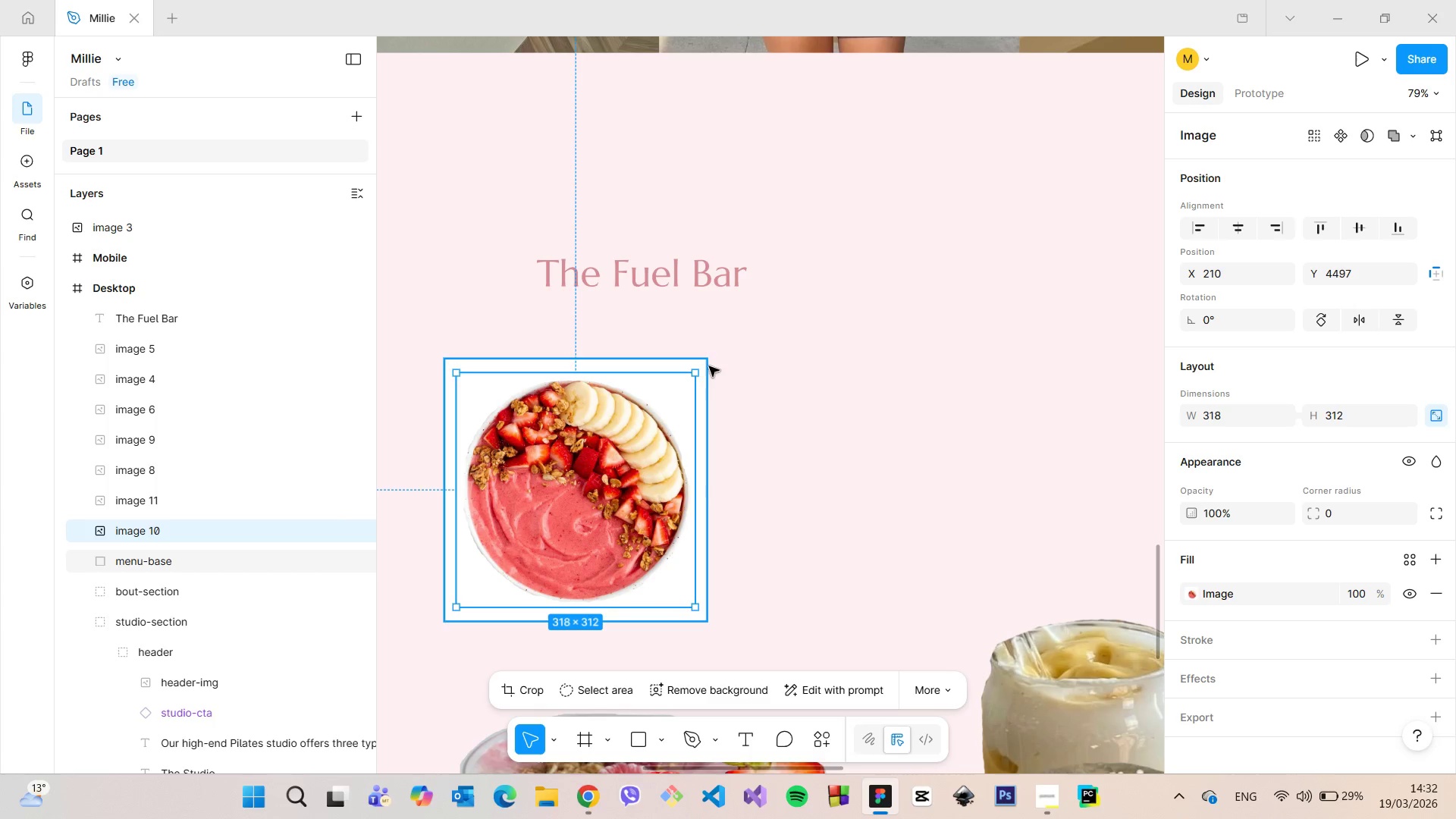 
scroll: coordinate [711, 362], scroll_direction: down, amount: 11.0
 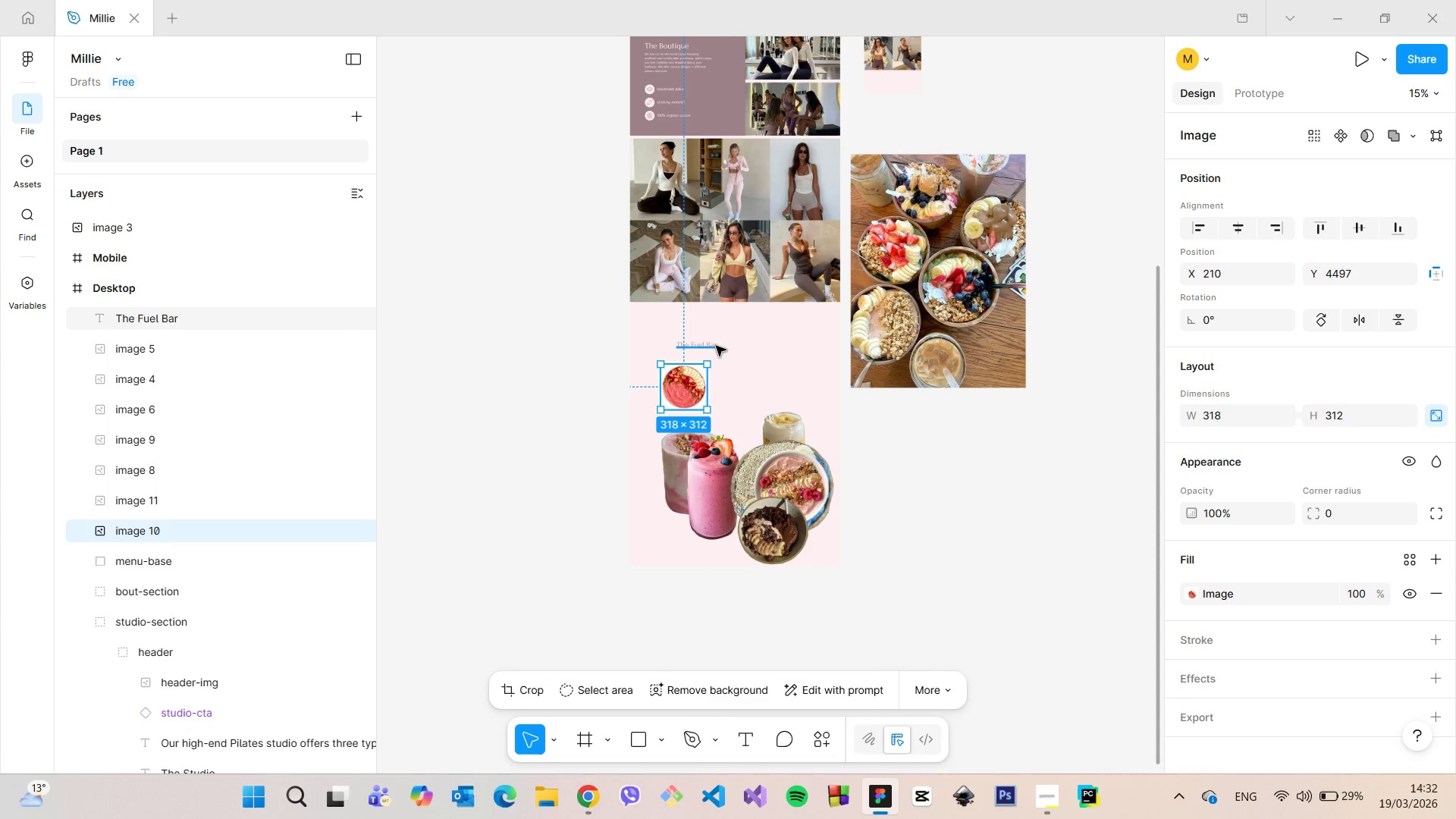 
left_click([716, 346])
 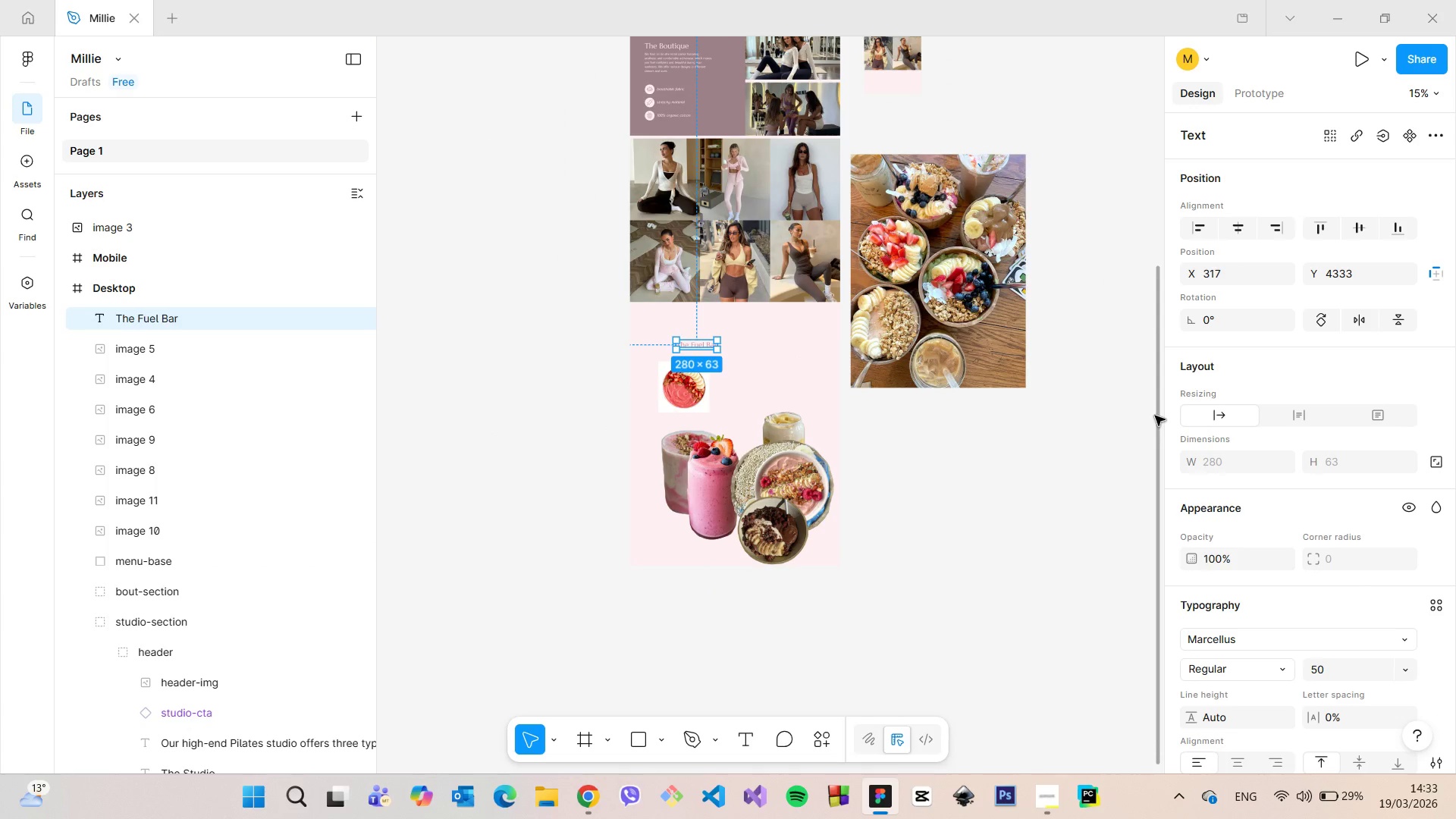 
scroll: coordinate [1223, 465], scroll_direction: down, amount: 4.0
 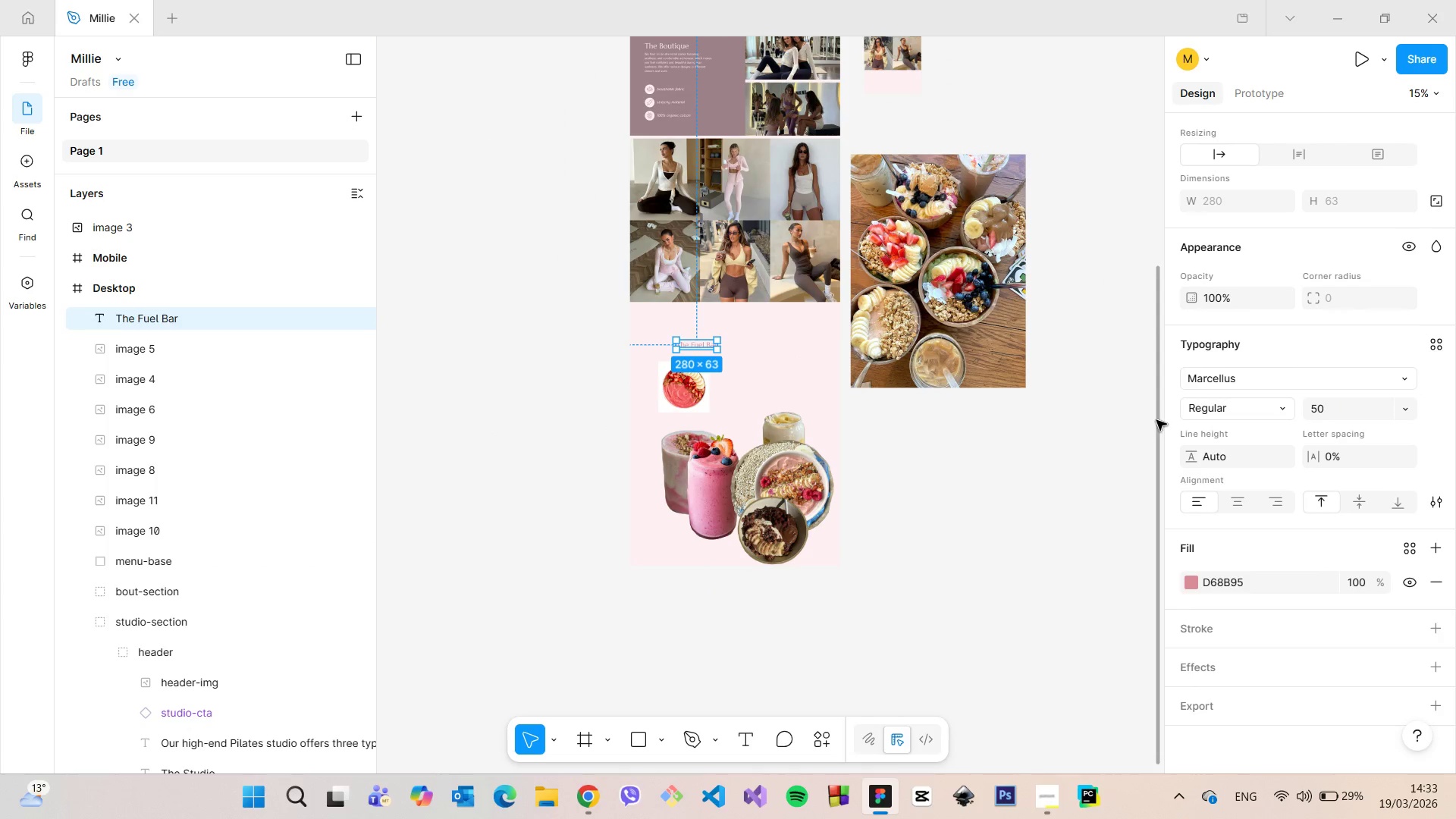 
left_click_drag(start_coordinate=[1156, 420], to_coordinate=[1133, 249])
 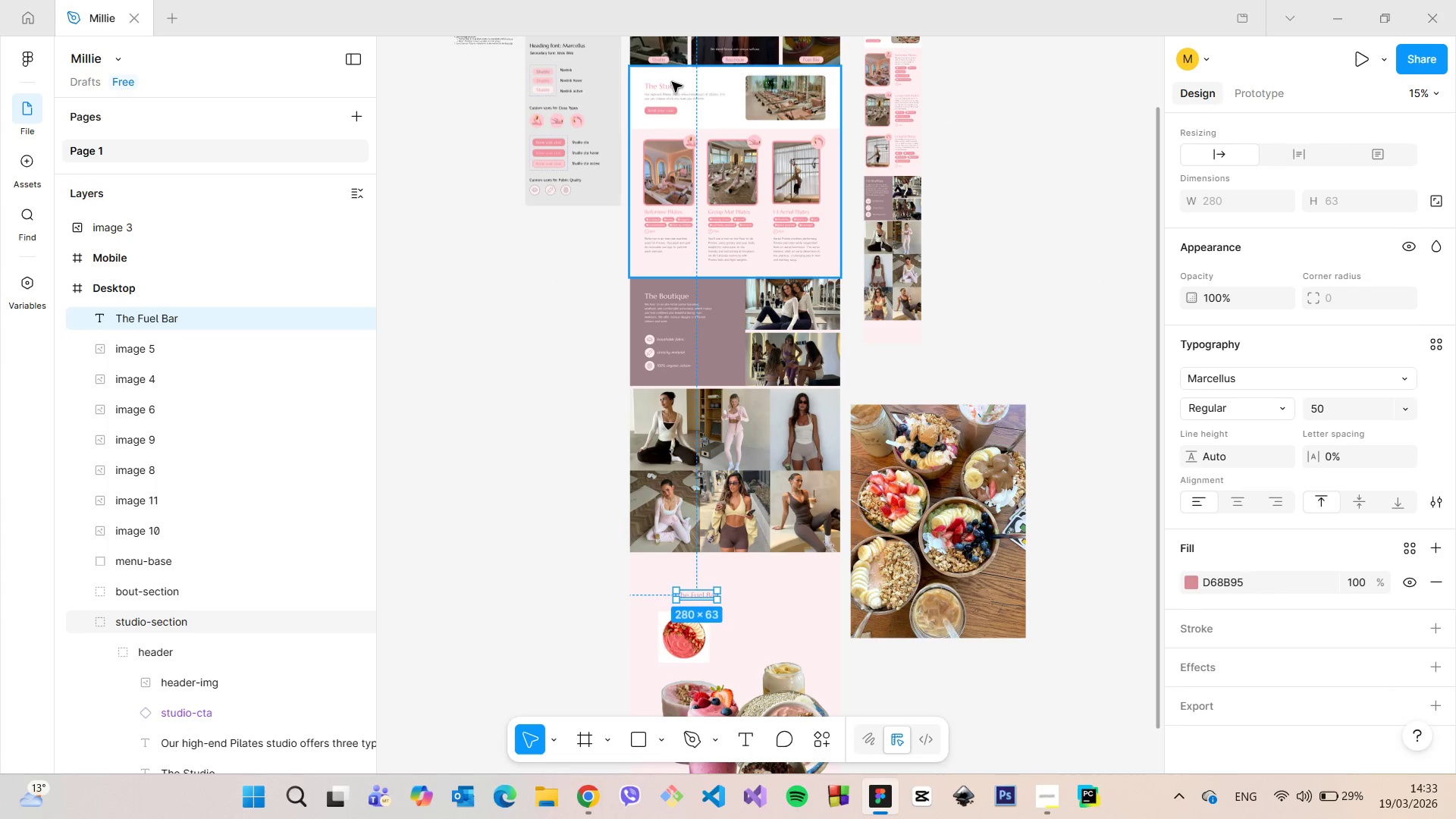 
double_click([672, 82])
 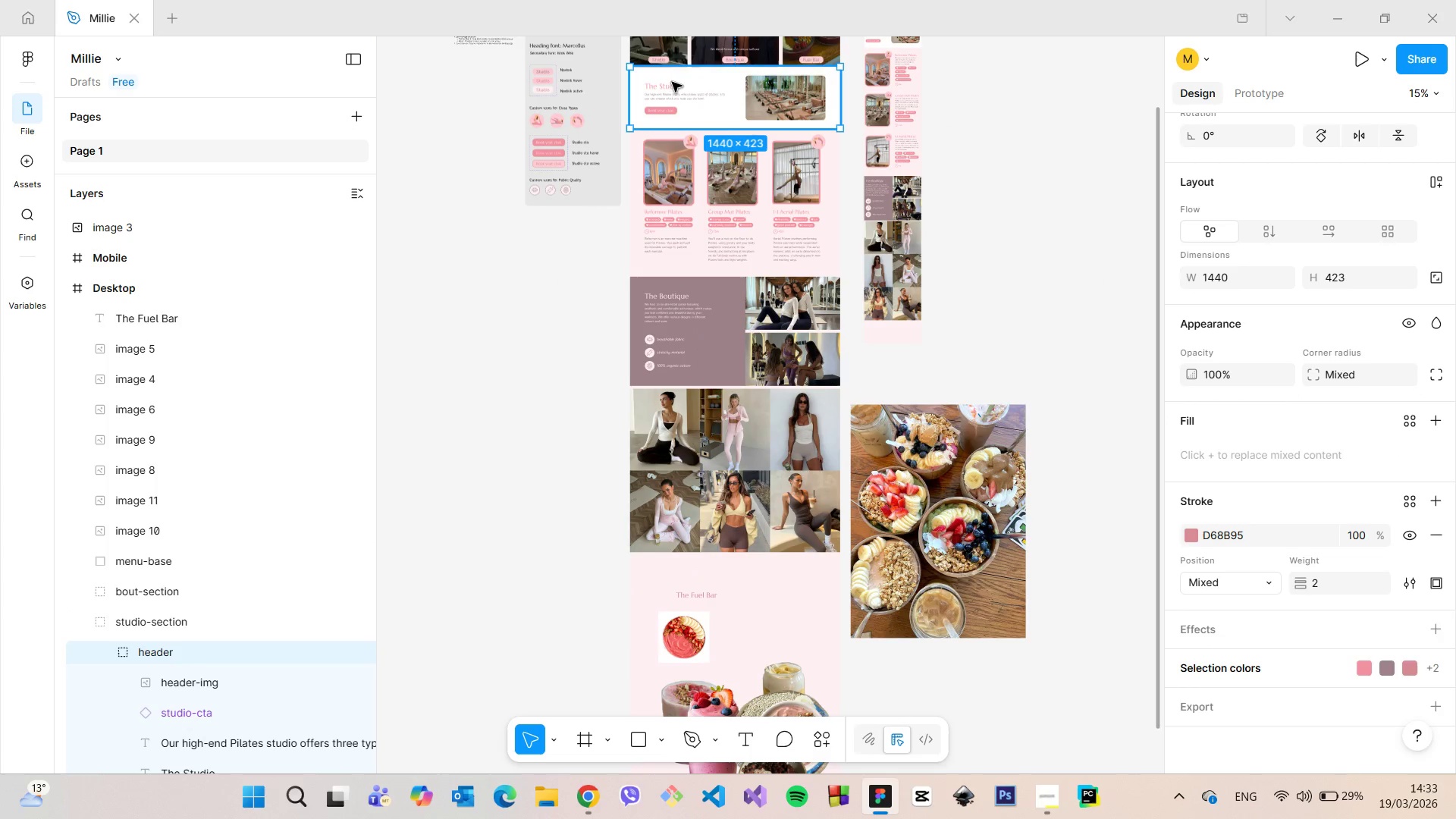 
left_click([672, 82])
 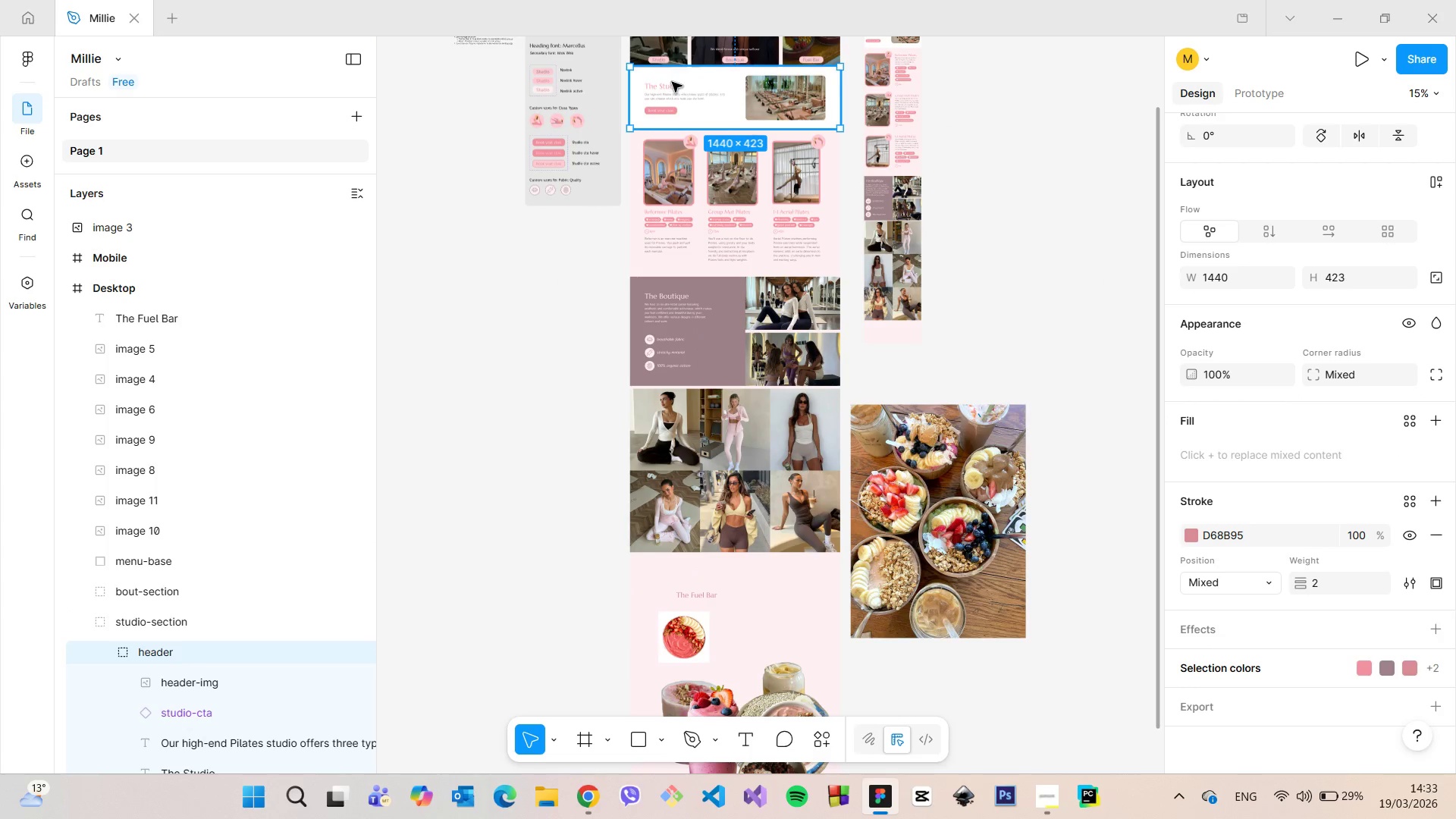 
double_click([672, 82])
 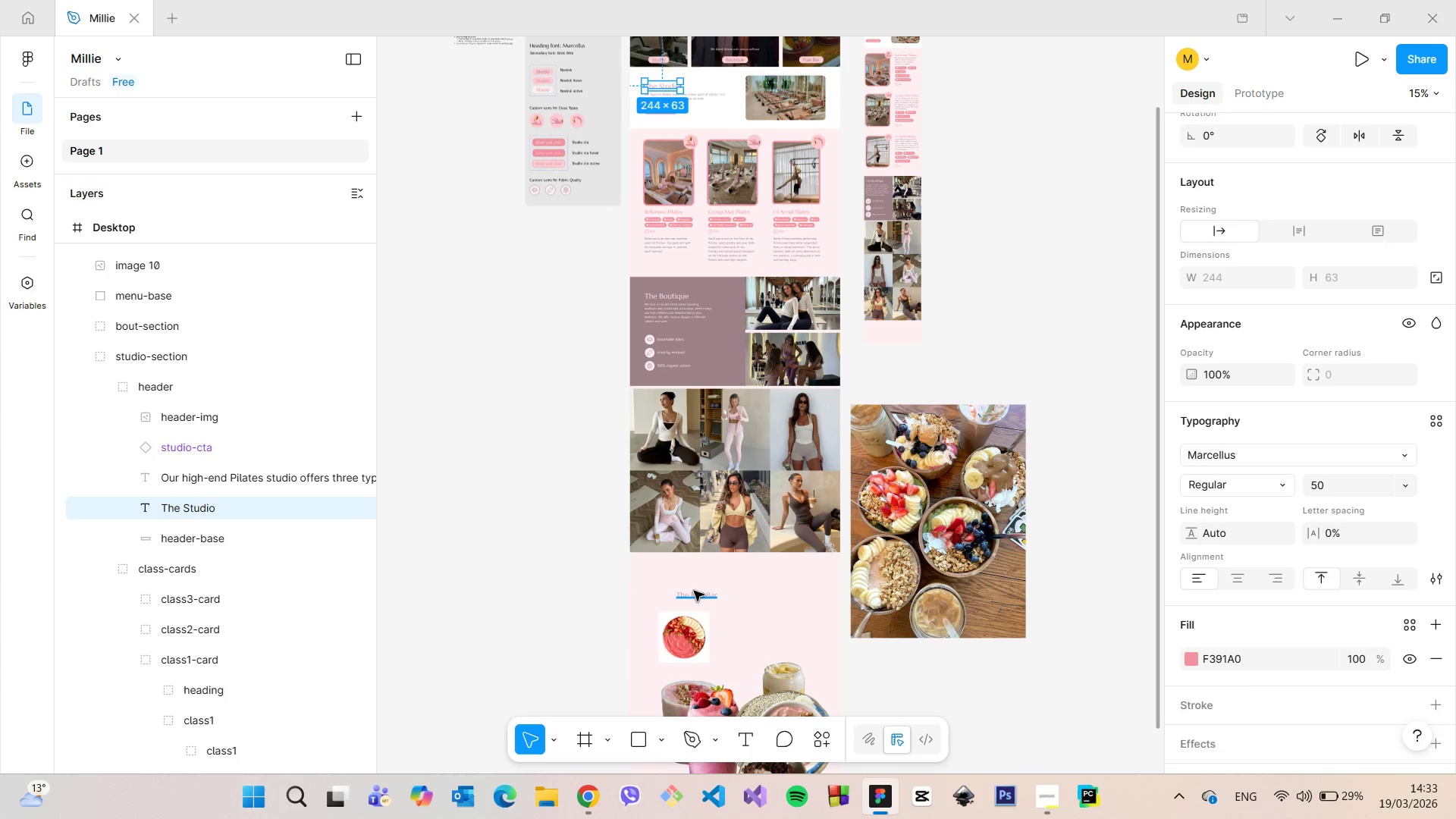 
left_click([695, 592])
 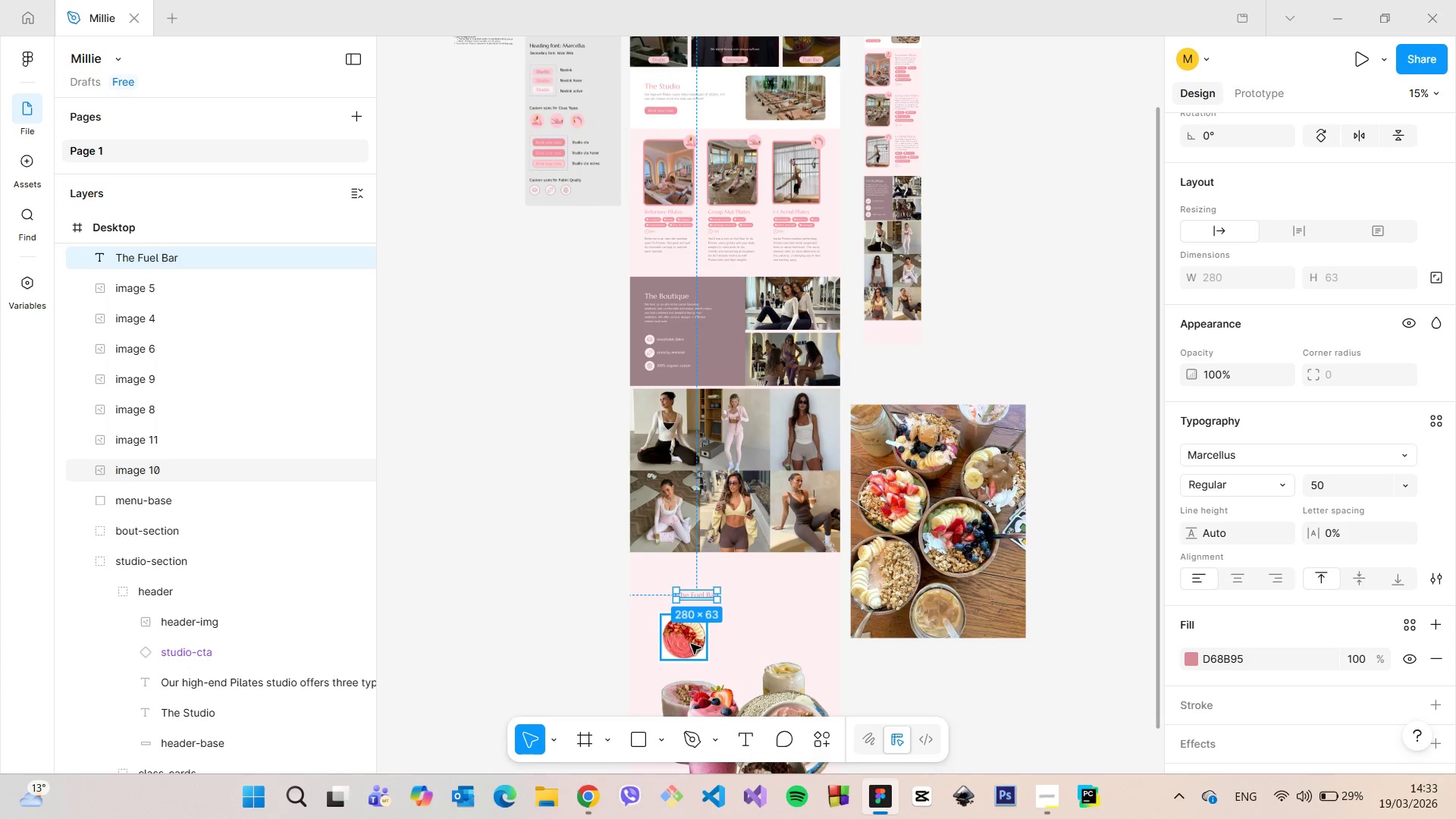 
scroll: coordinate [693, 640], scroll_direction: up, amount: 12.0
 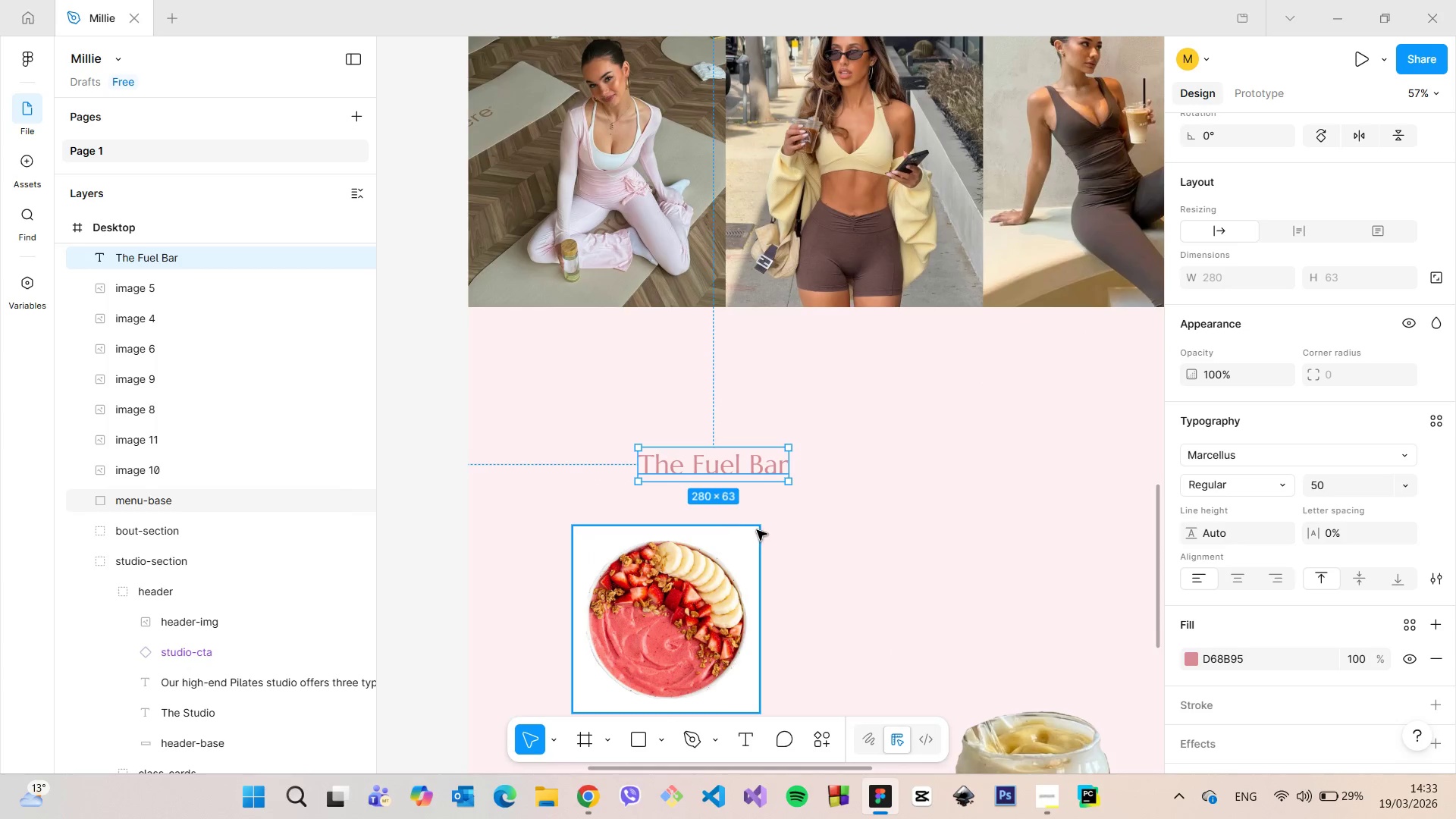 
left_click([757, 530])
 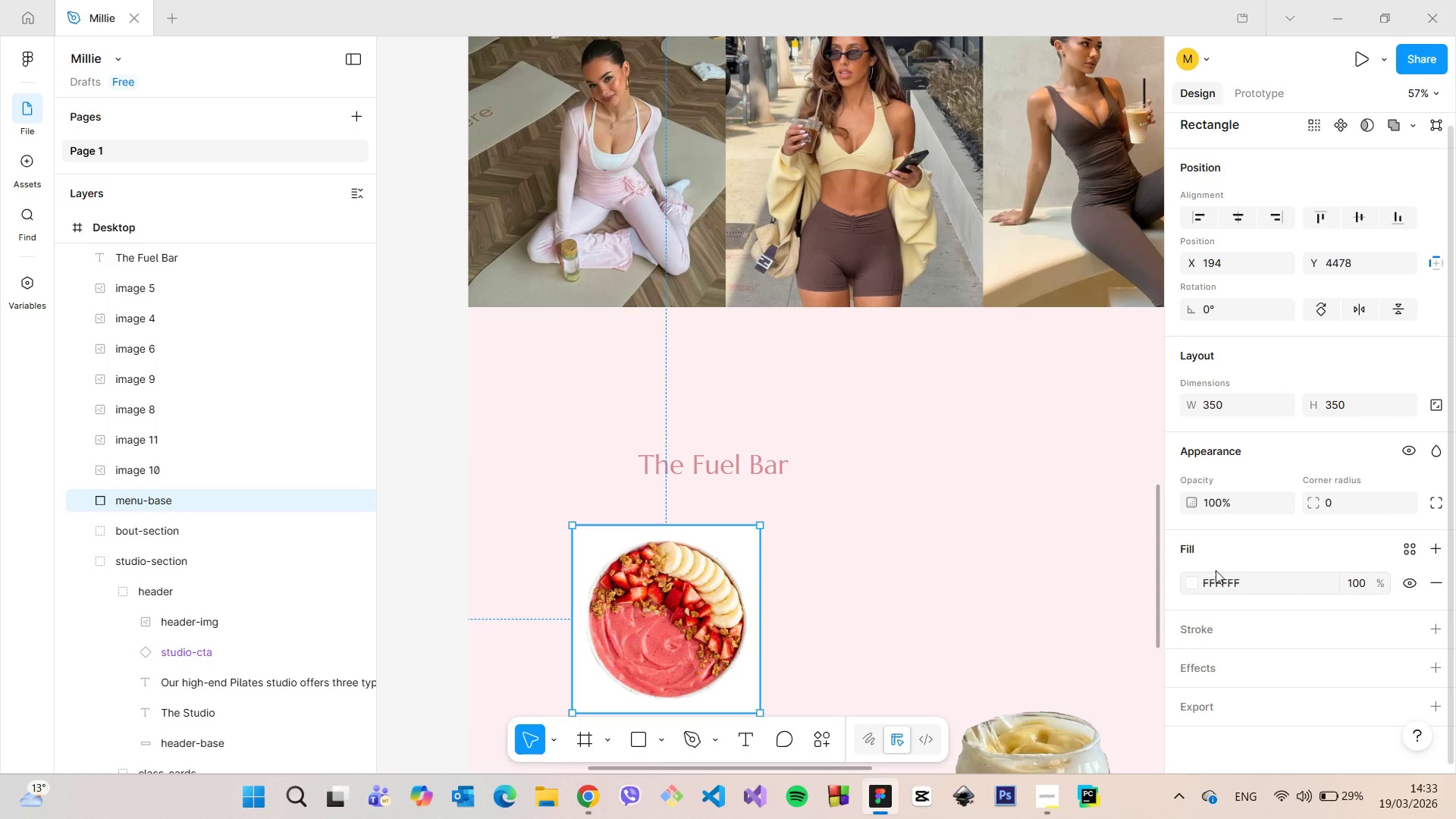 
left_click([1247, 632])
 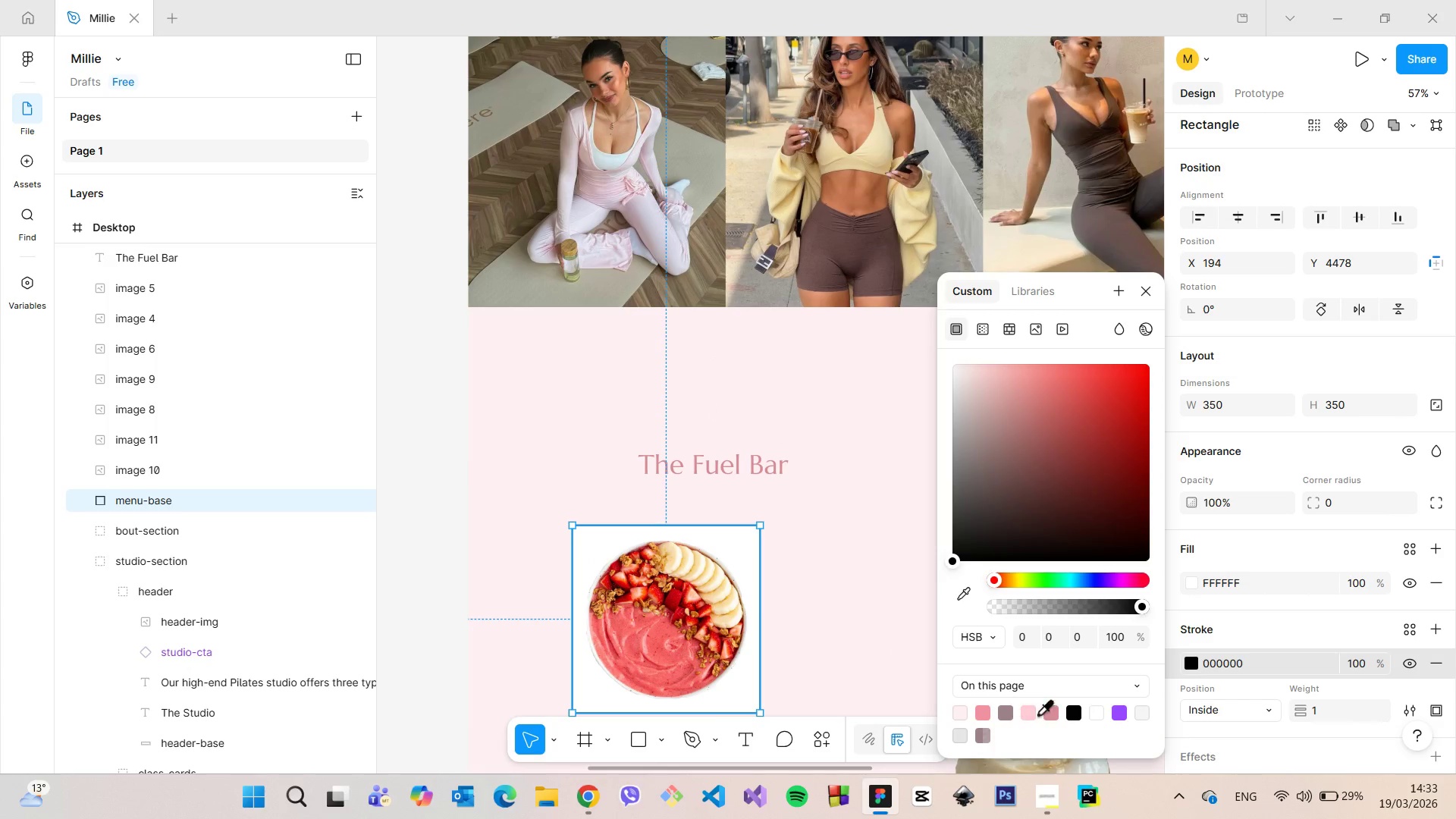 
left_click([1052, 711])
 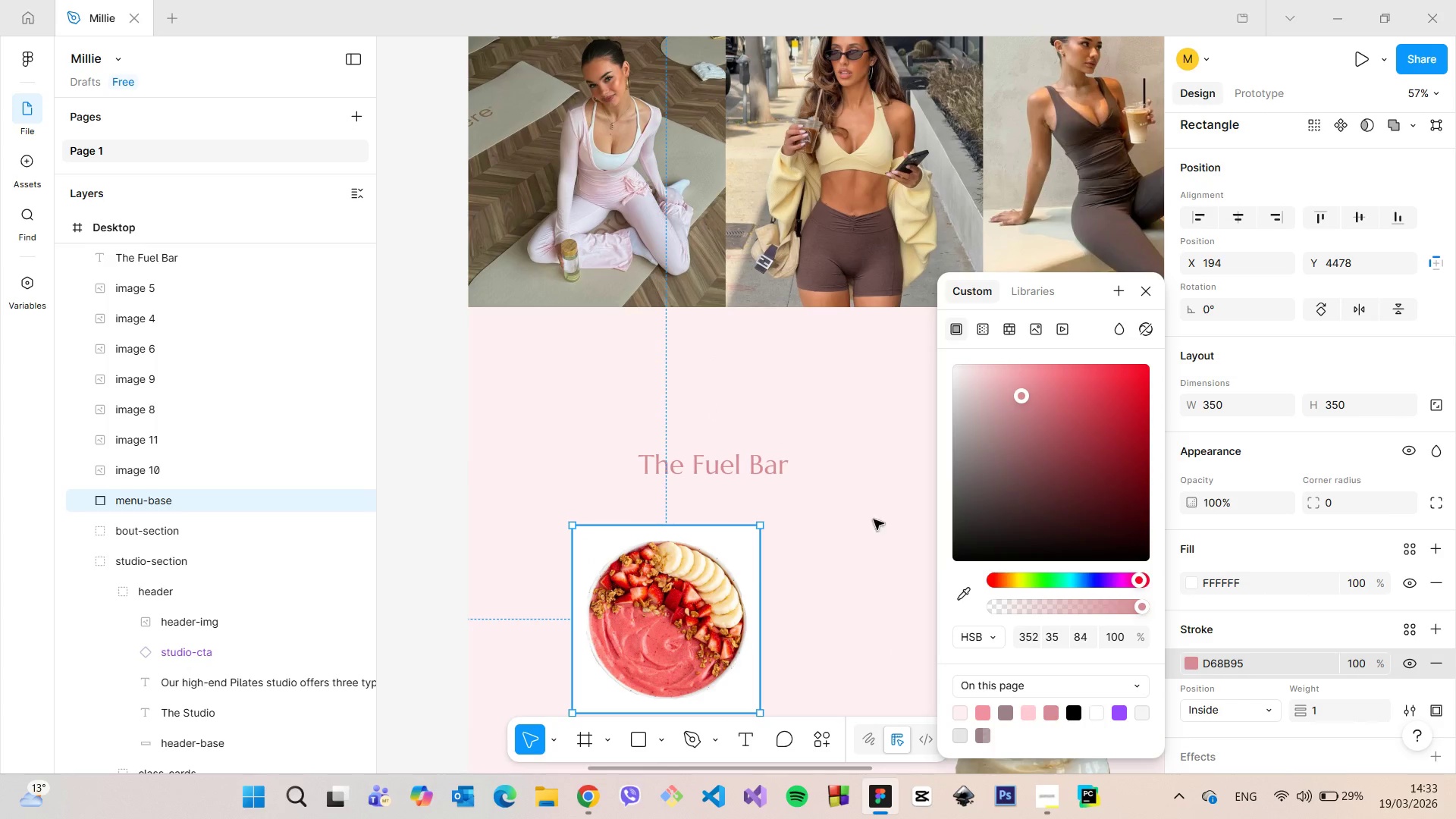 
left_click([871, 517])
 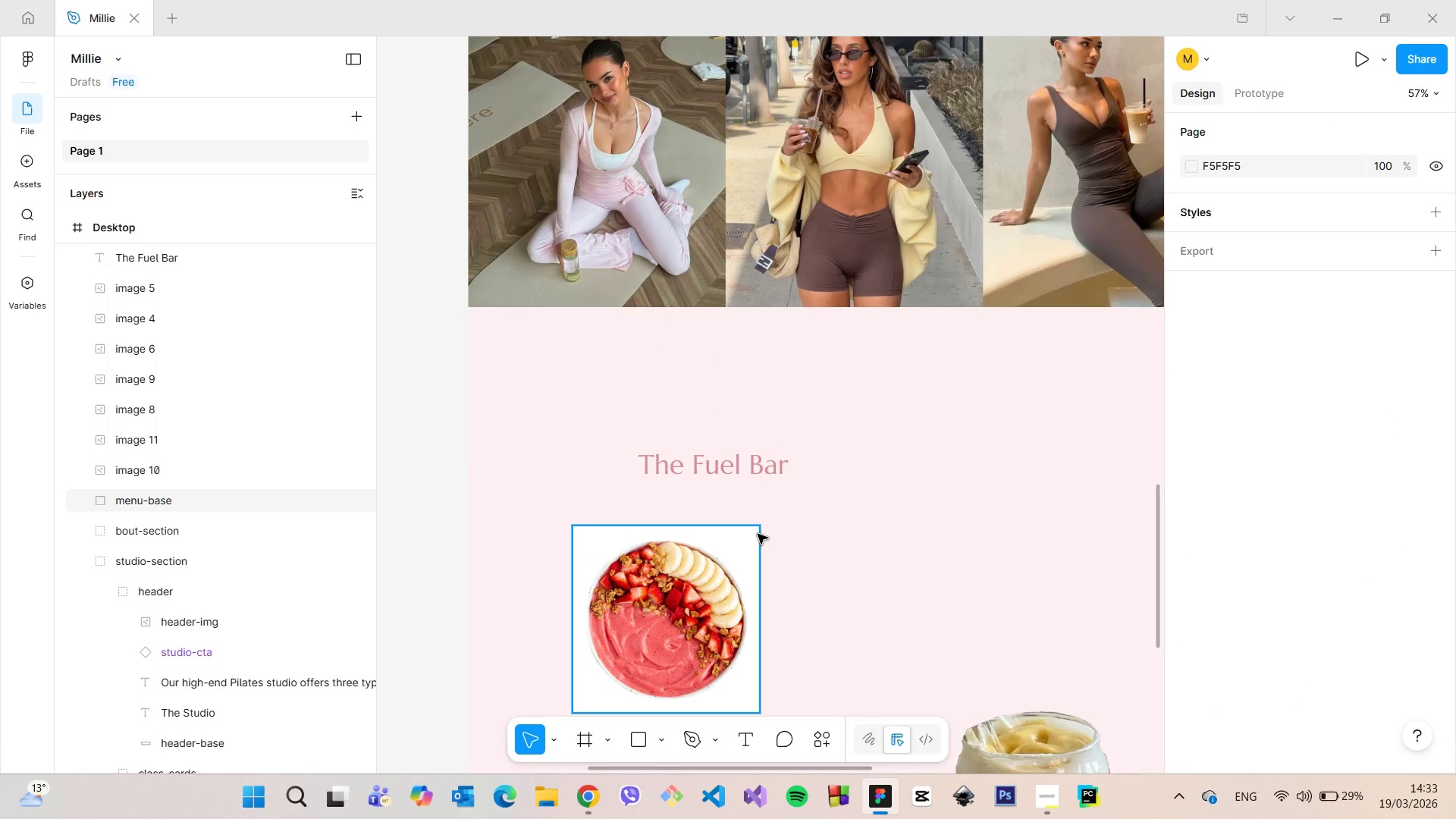 
left_click([760, 534])
 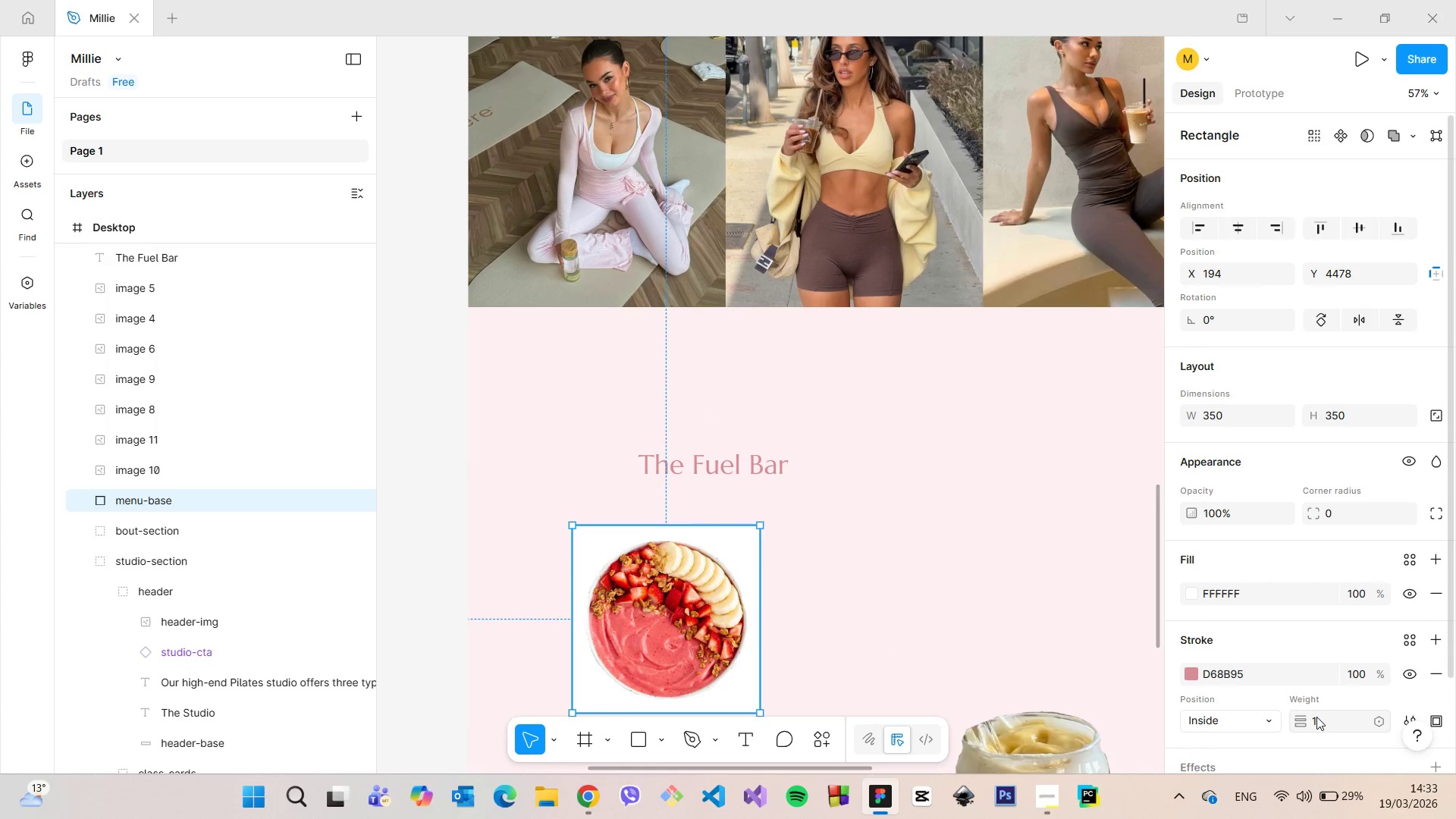 
left_click([1316, 718])
 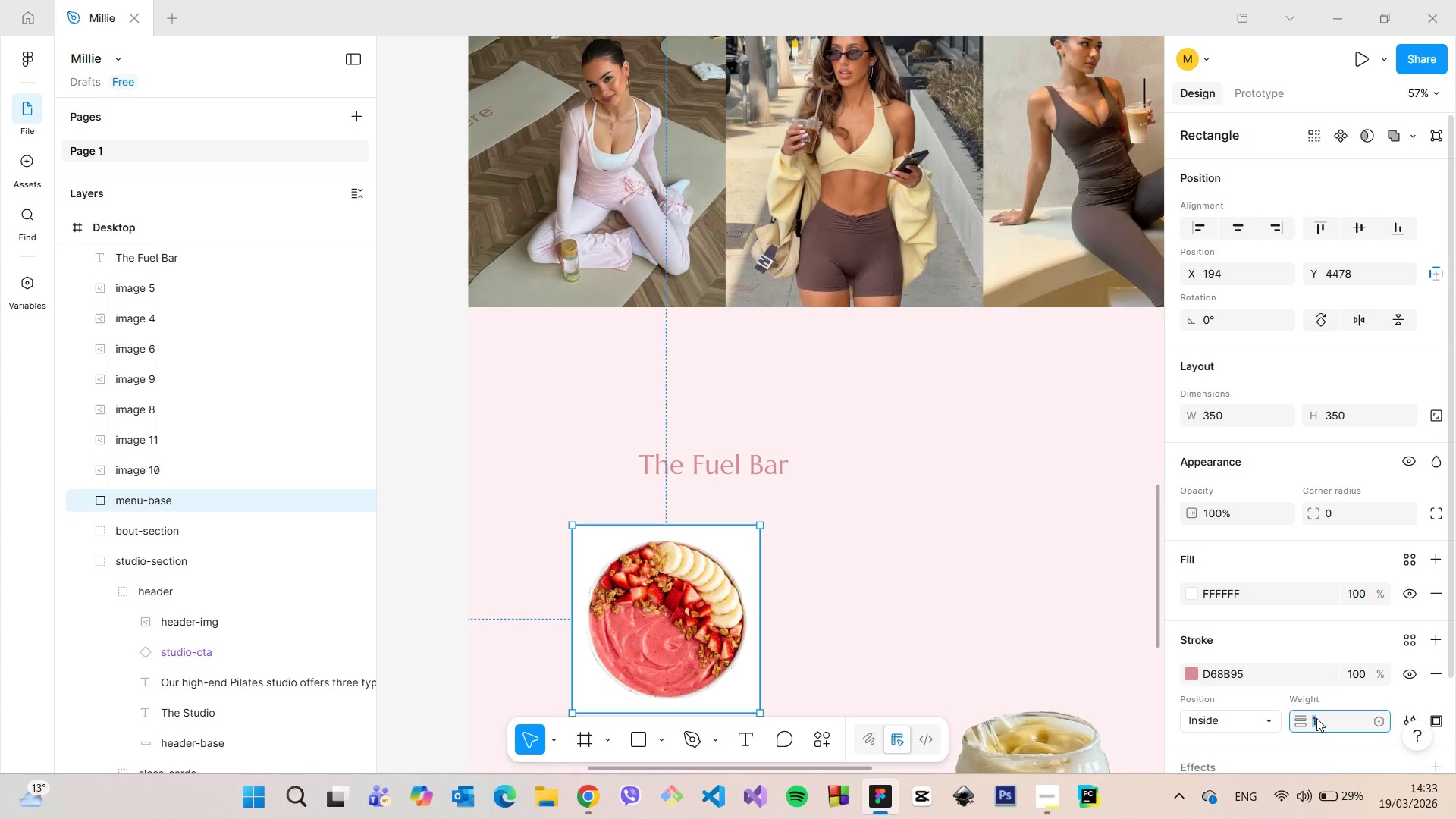 
key(ArrowUp)
 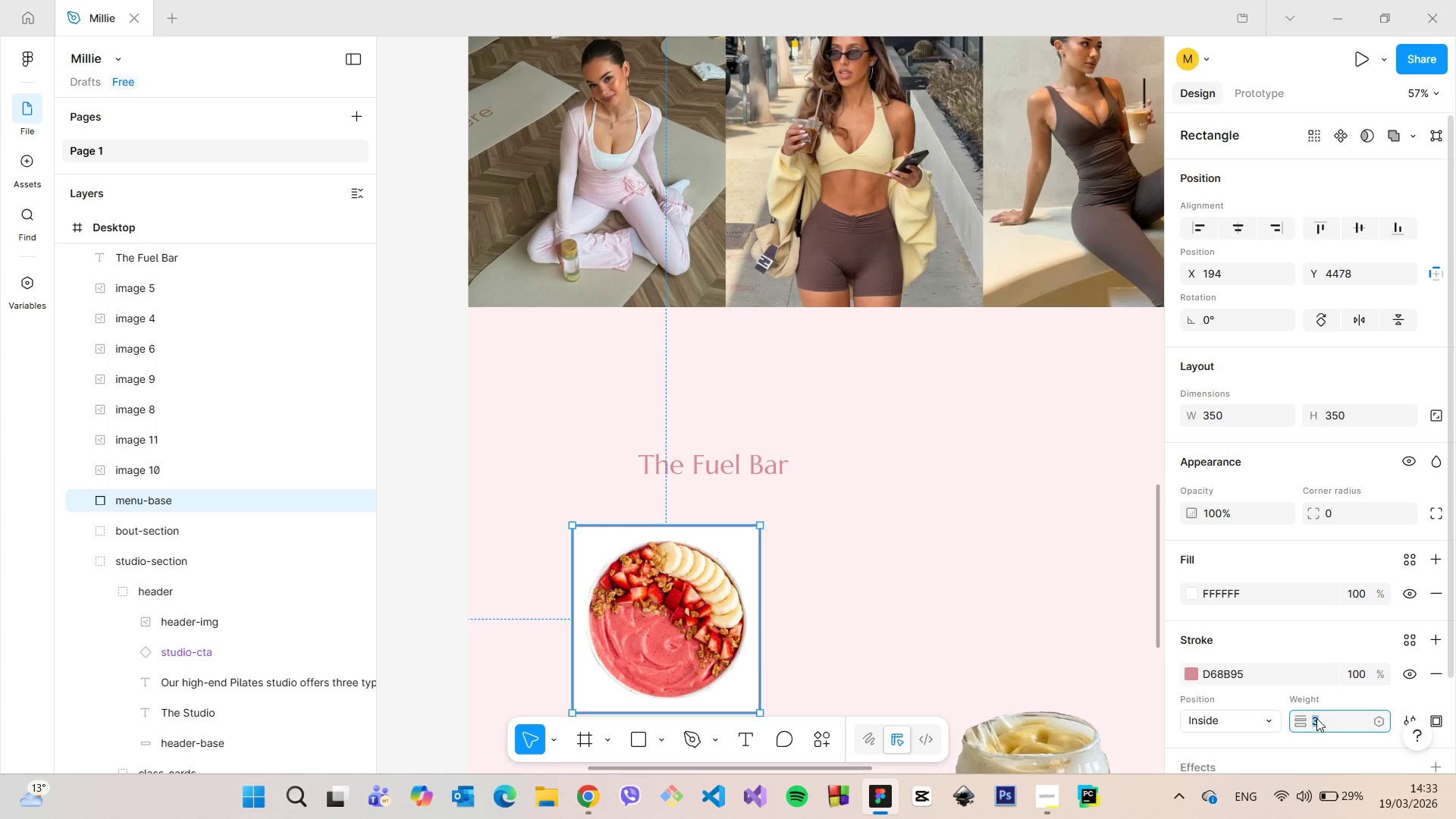 
key(ArrowUp)
 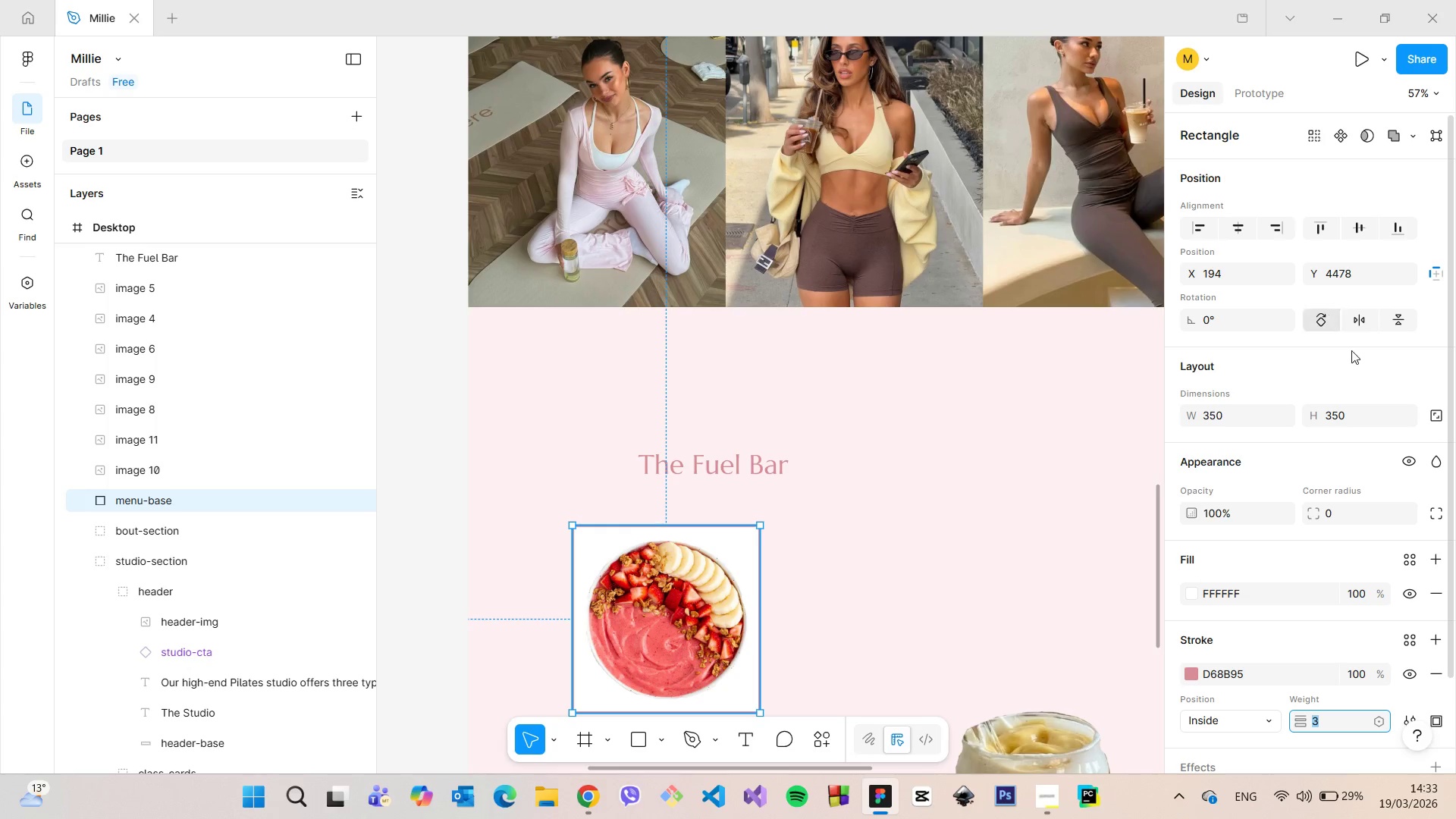 
left_click([1338, 513])
 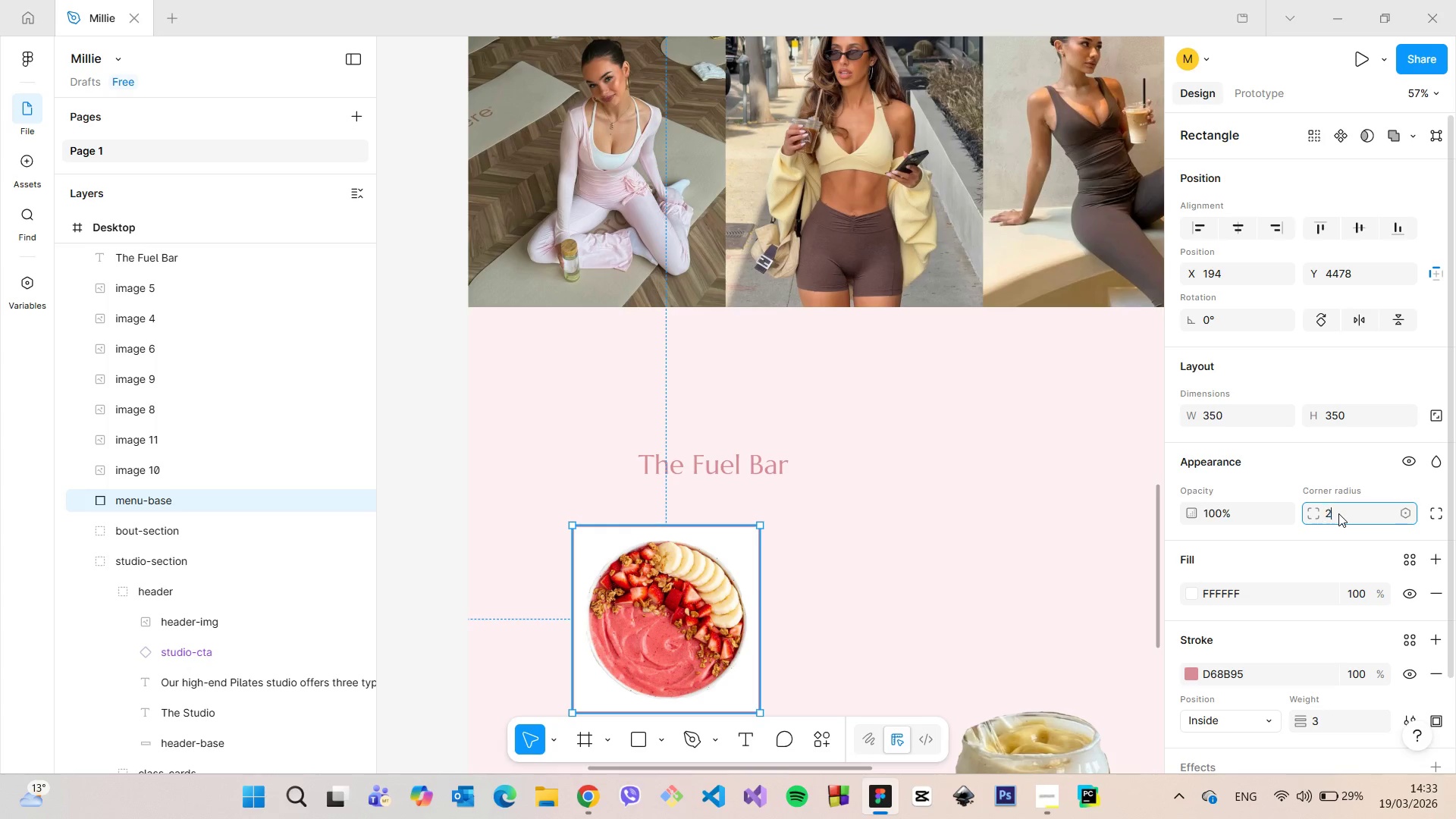 
type(20)
 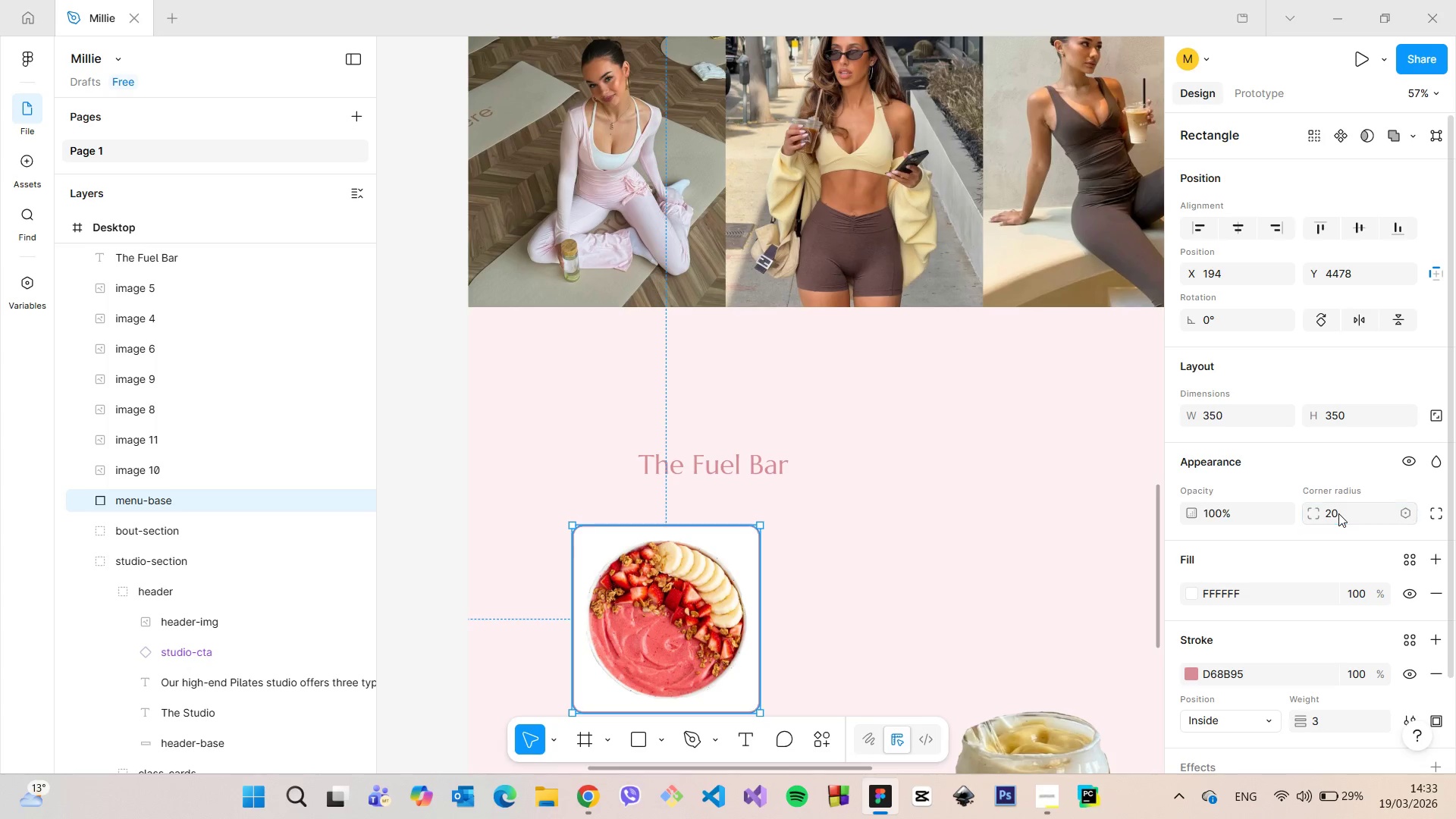 
key(Enter)
 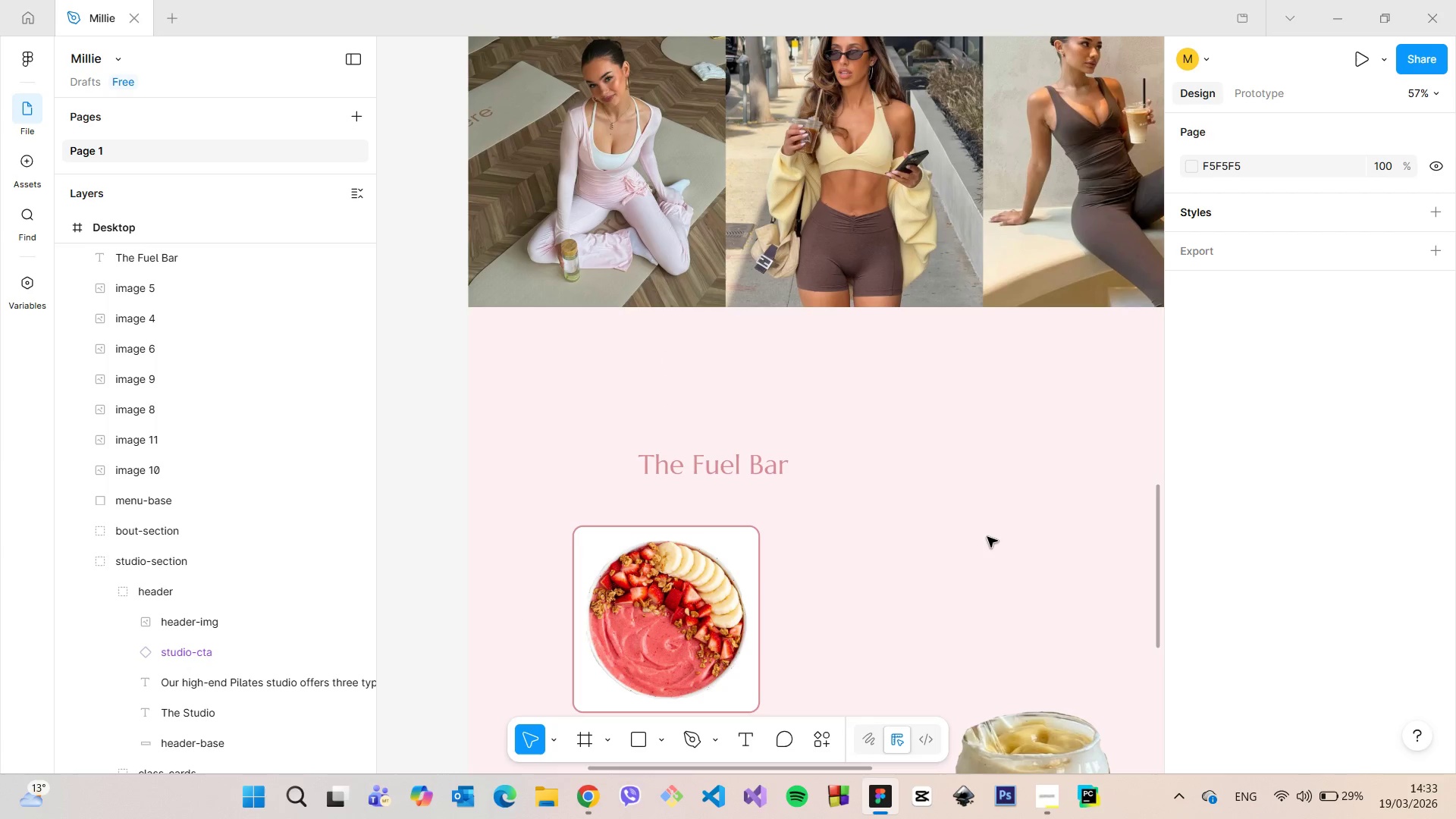 
scroll: coordinate [987, 535], scroll_direction: down, amount: 6.0
 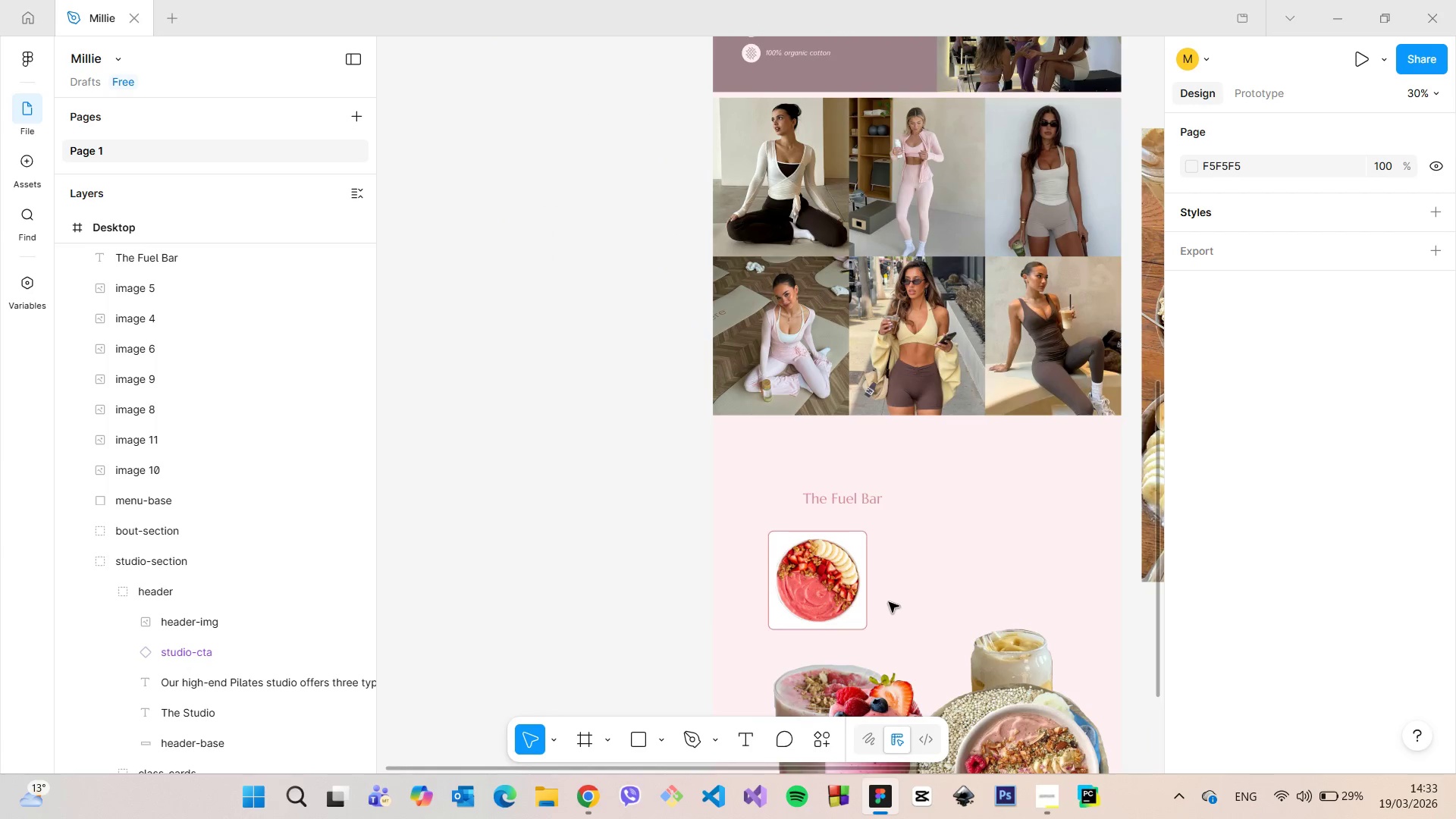 
scroll: coordinate [889, 602], scroll_direction: up, amount: 8.0
 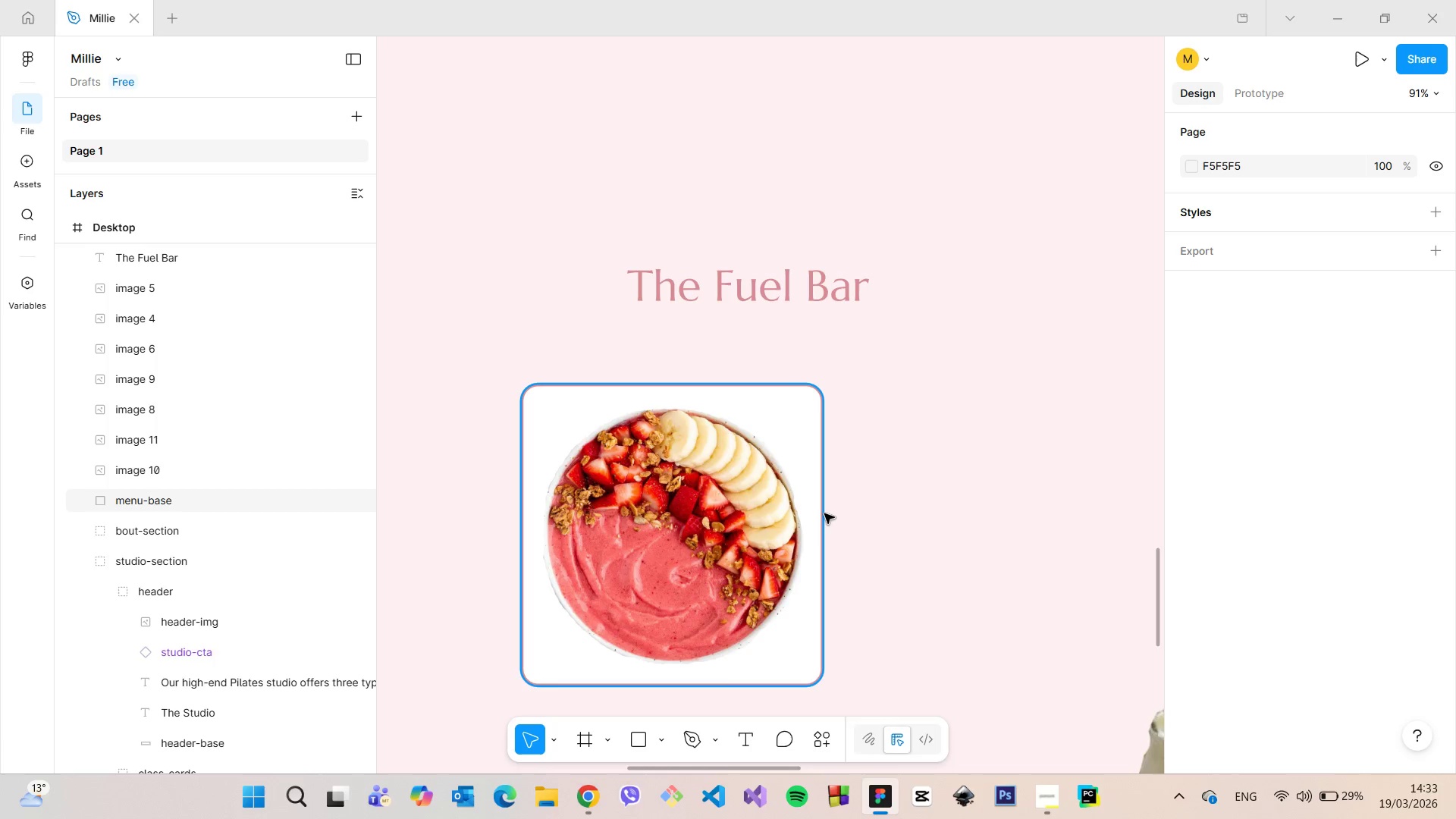 
left_click([824, 513])
 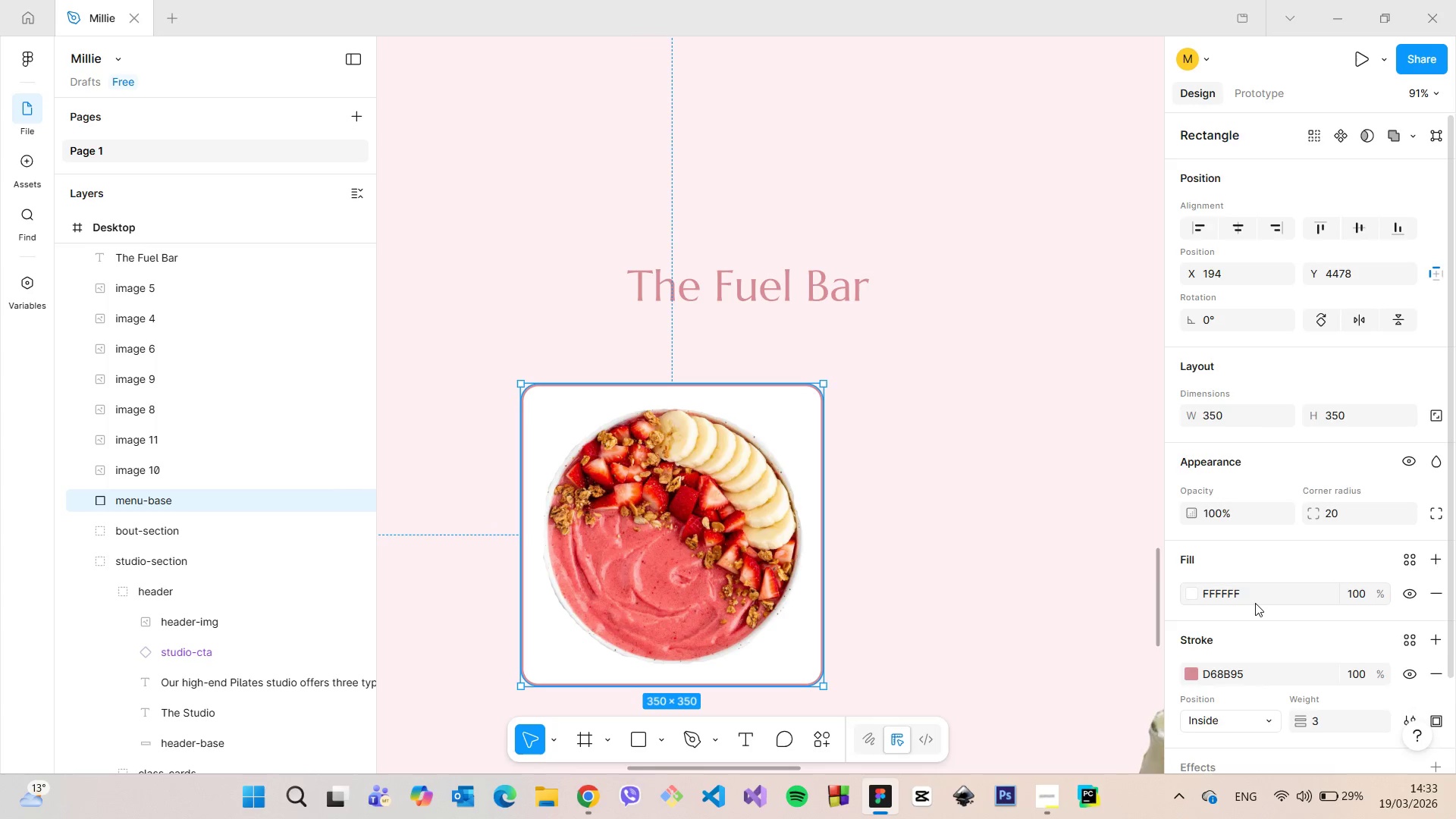 
scroll: coordinate [1255, 603], scroll_direction: down, amount: 3.0
 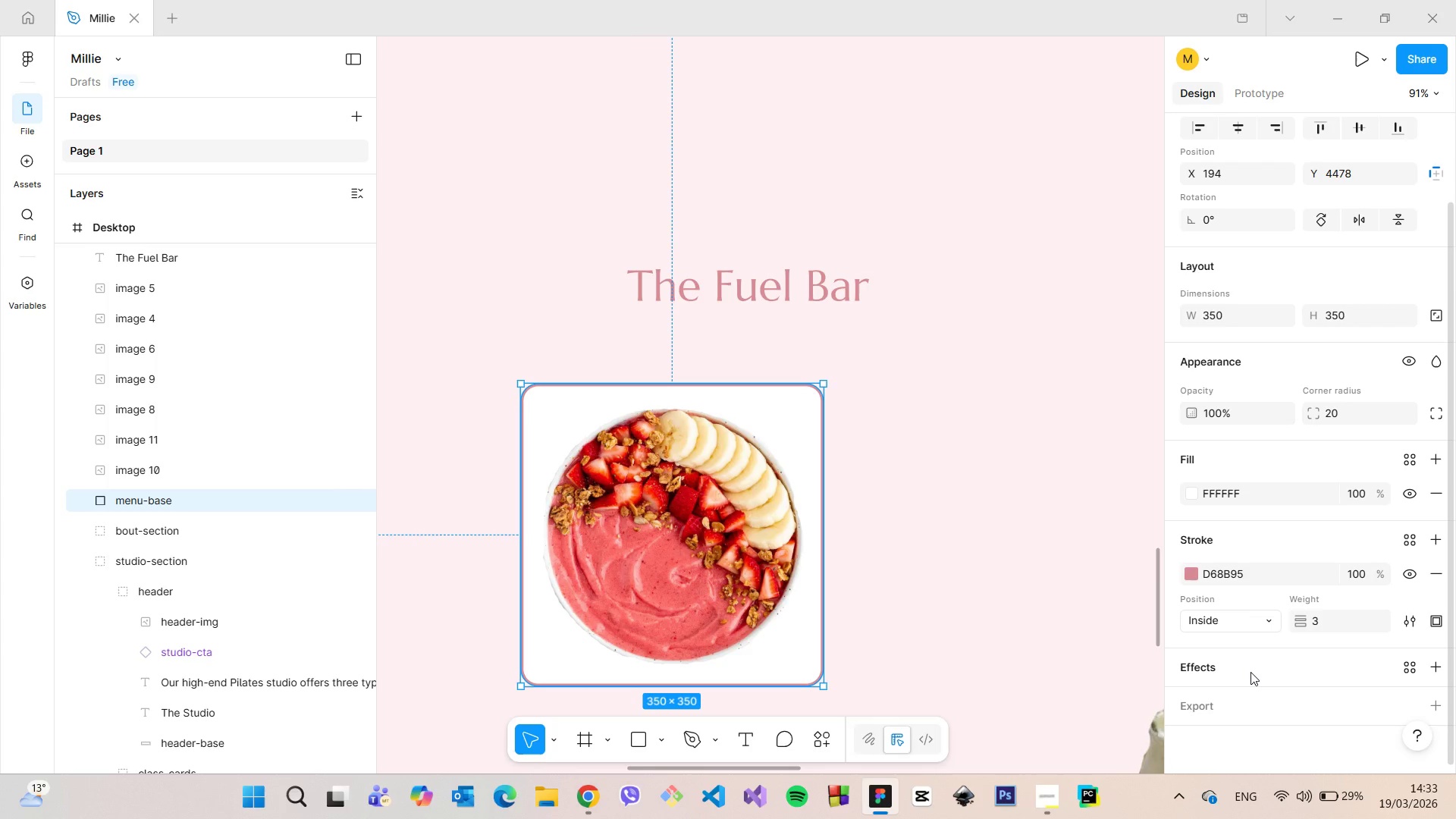 
left_click([1250, 672])
 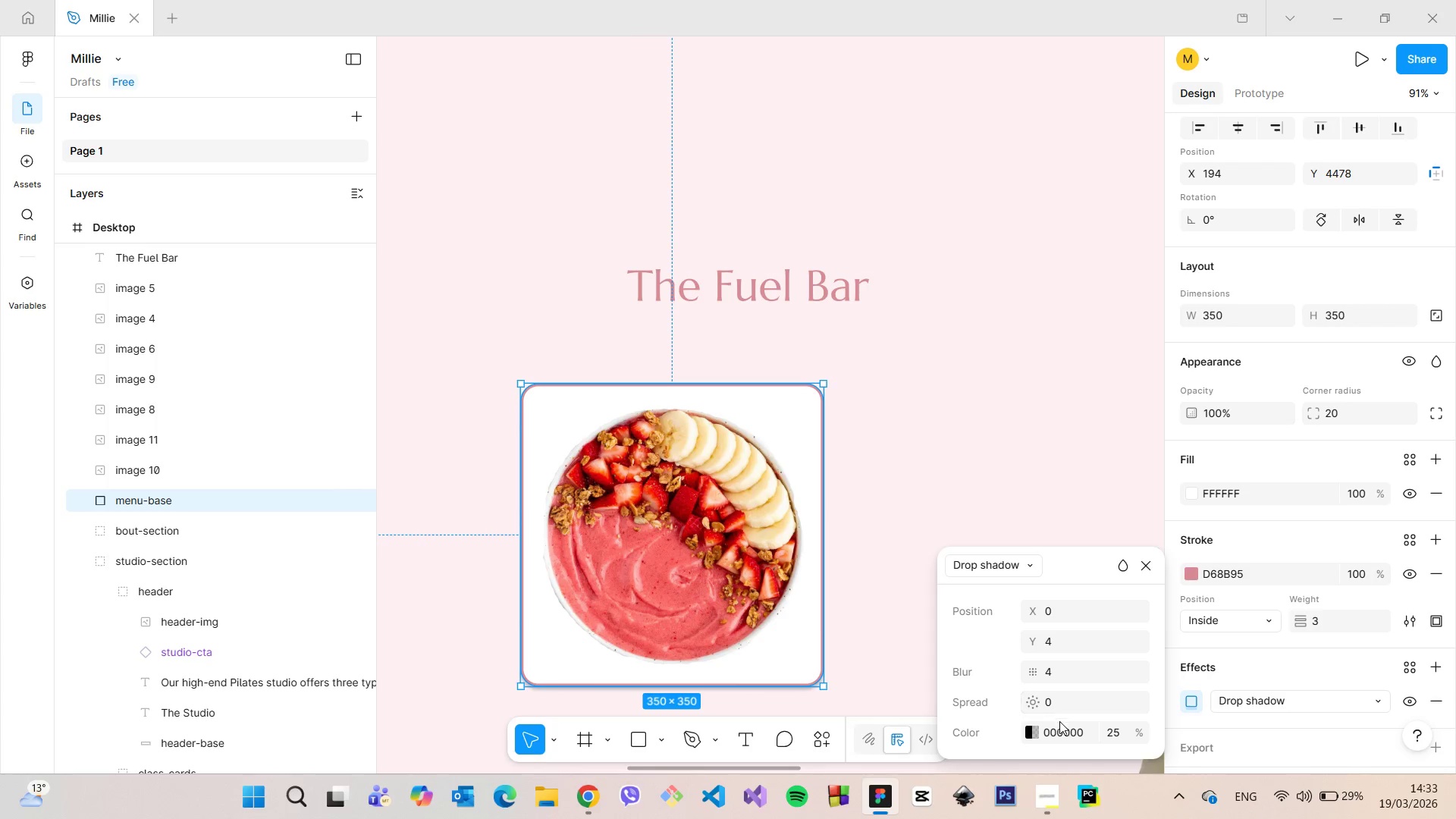 
left_click([1053, 730])
 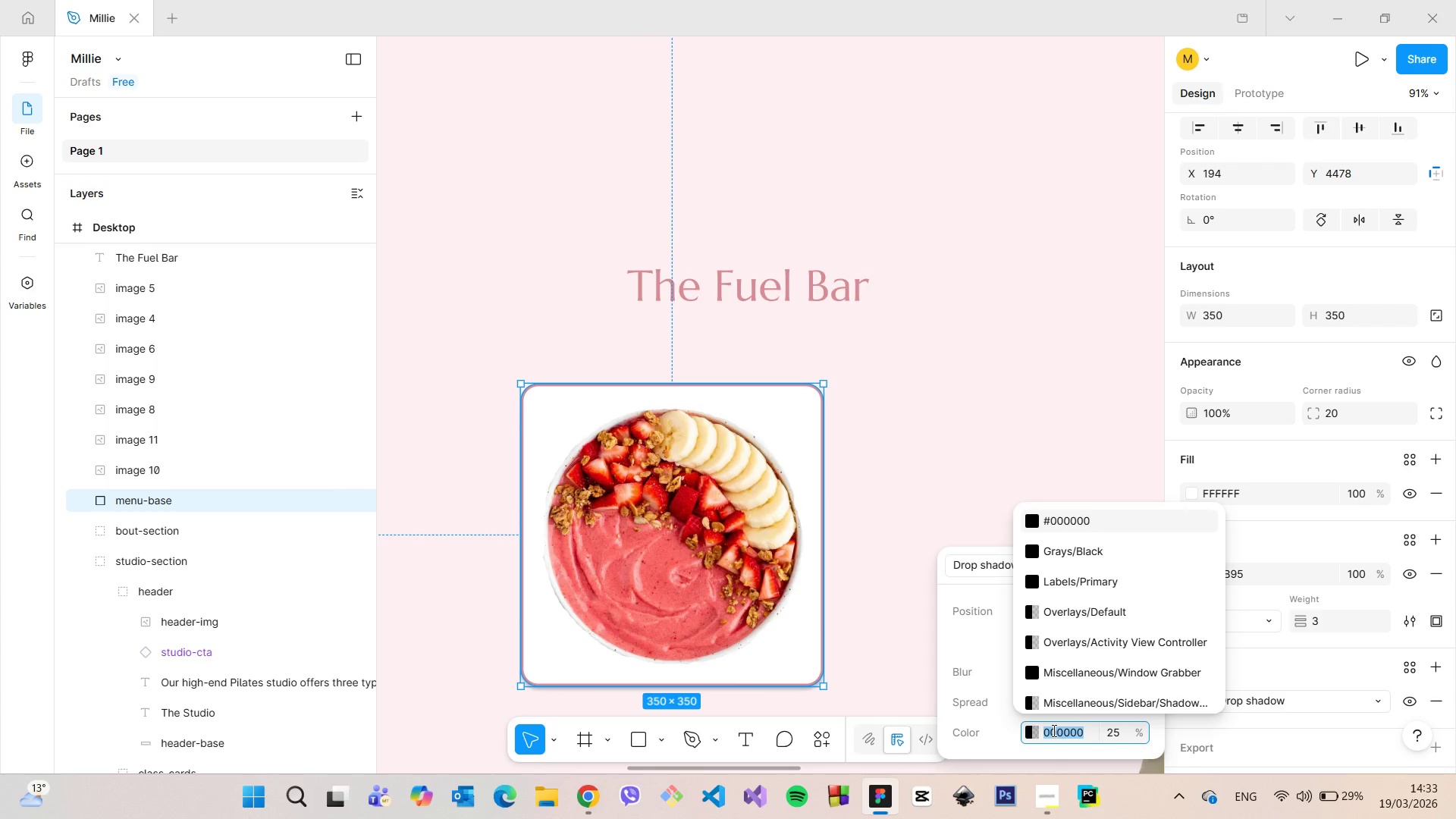 
key(ArrowUp)
 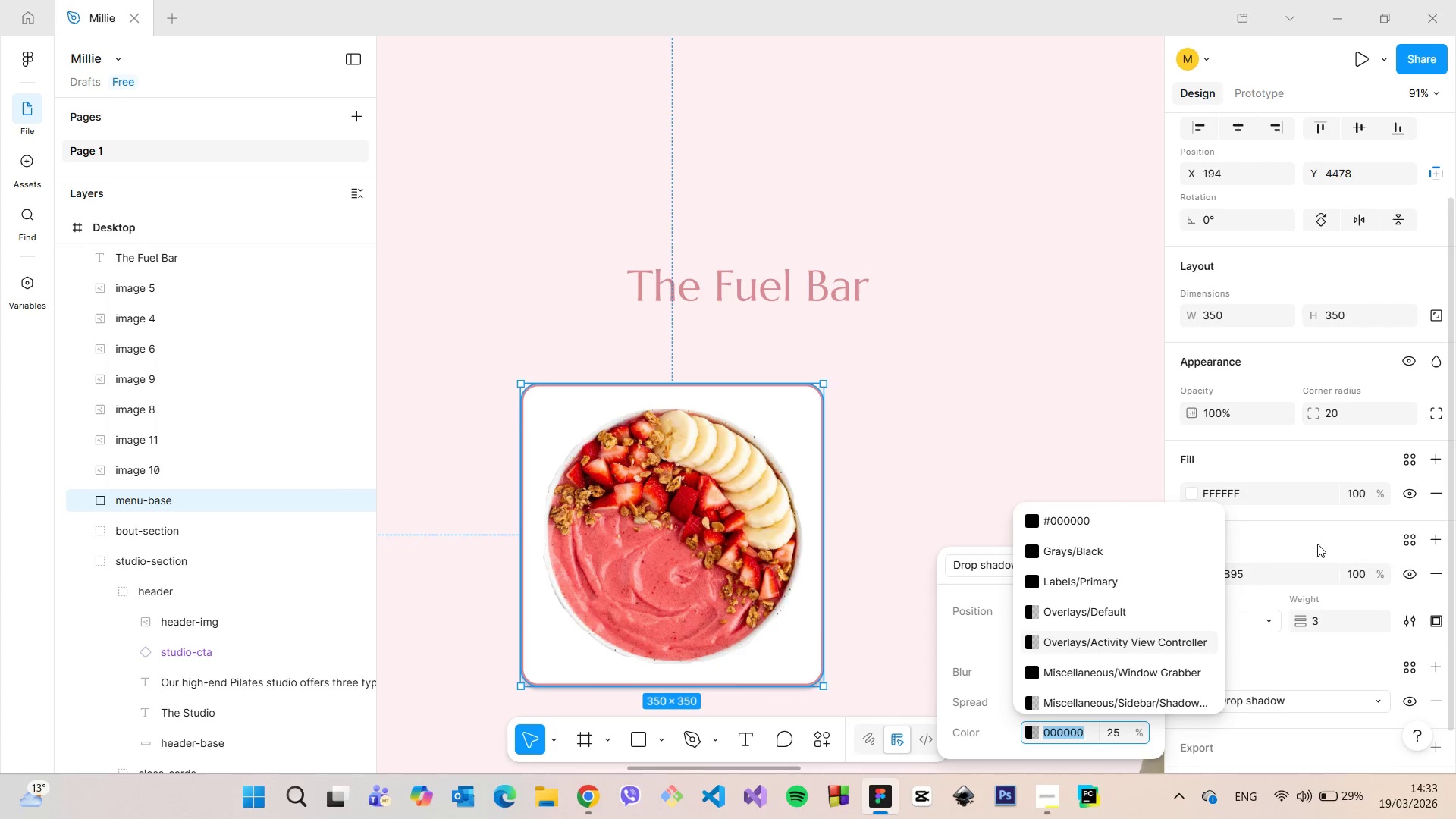 
left_click([1323, 532])
 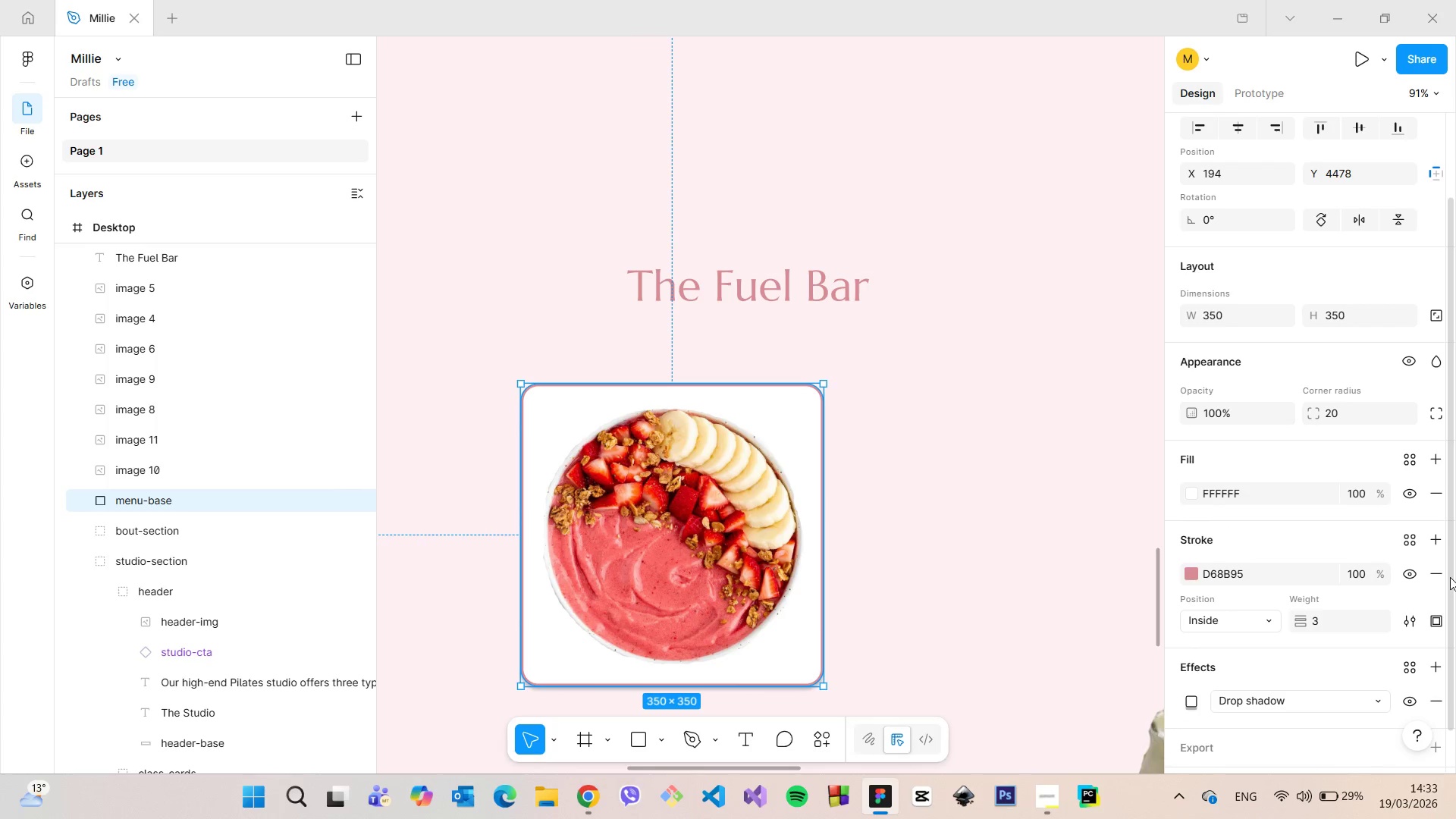 
left_click([1445, 576])
 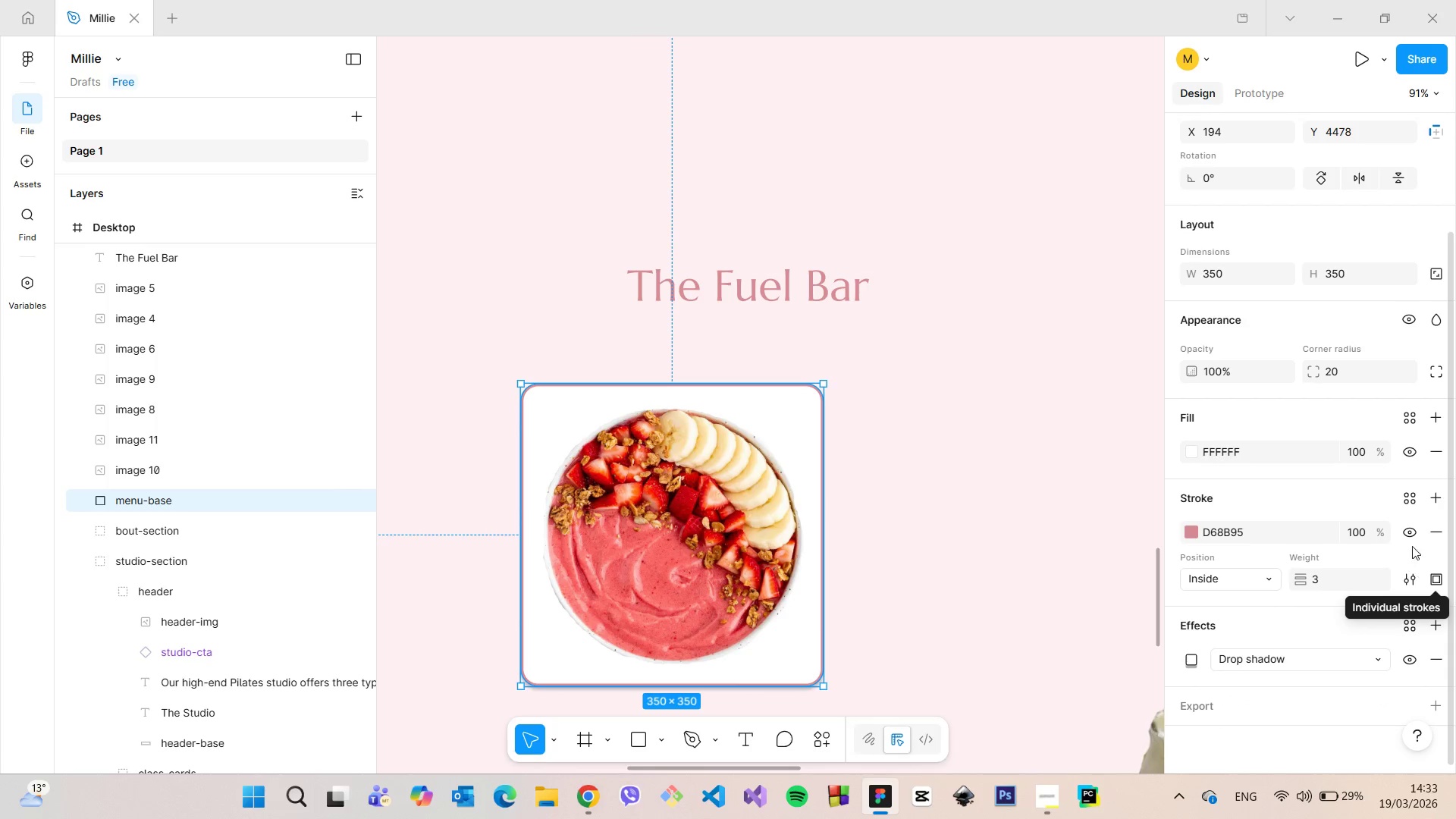 
left_click([1429, 526])
 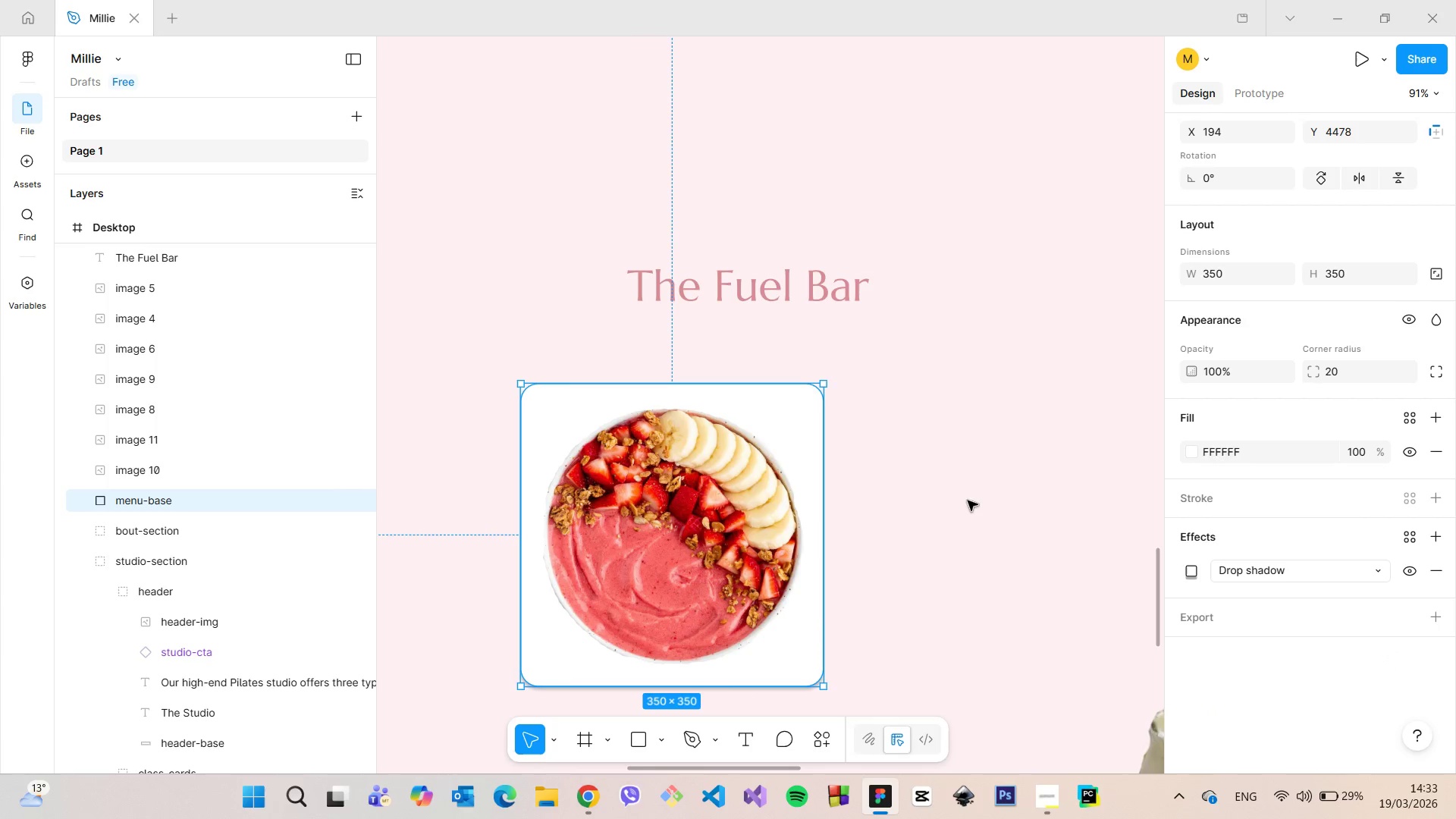 
left_click([964, 500])
 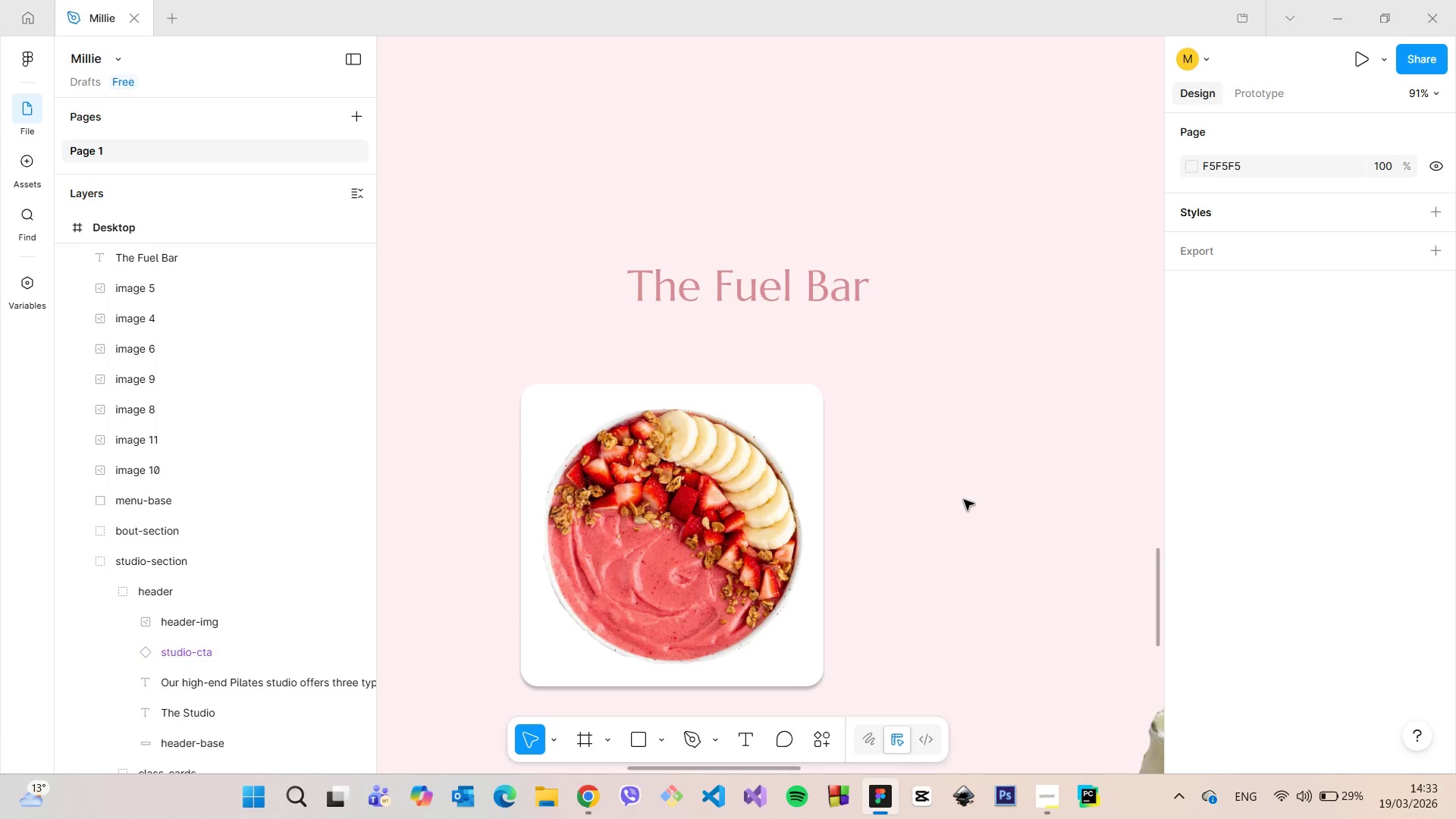 
scroll: coordinate [963, 500], scroll_direction: down, amount: 3.0
 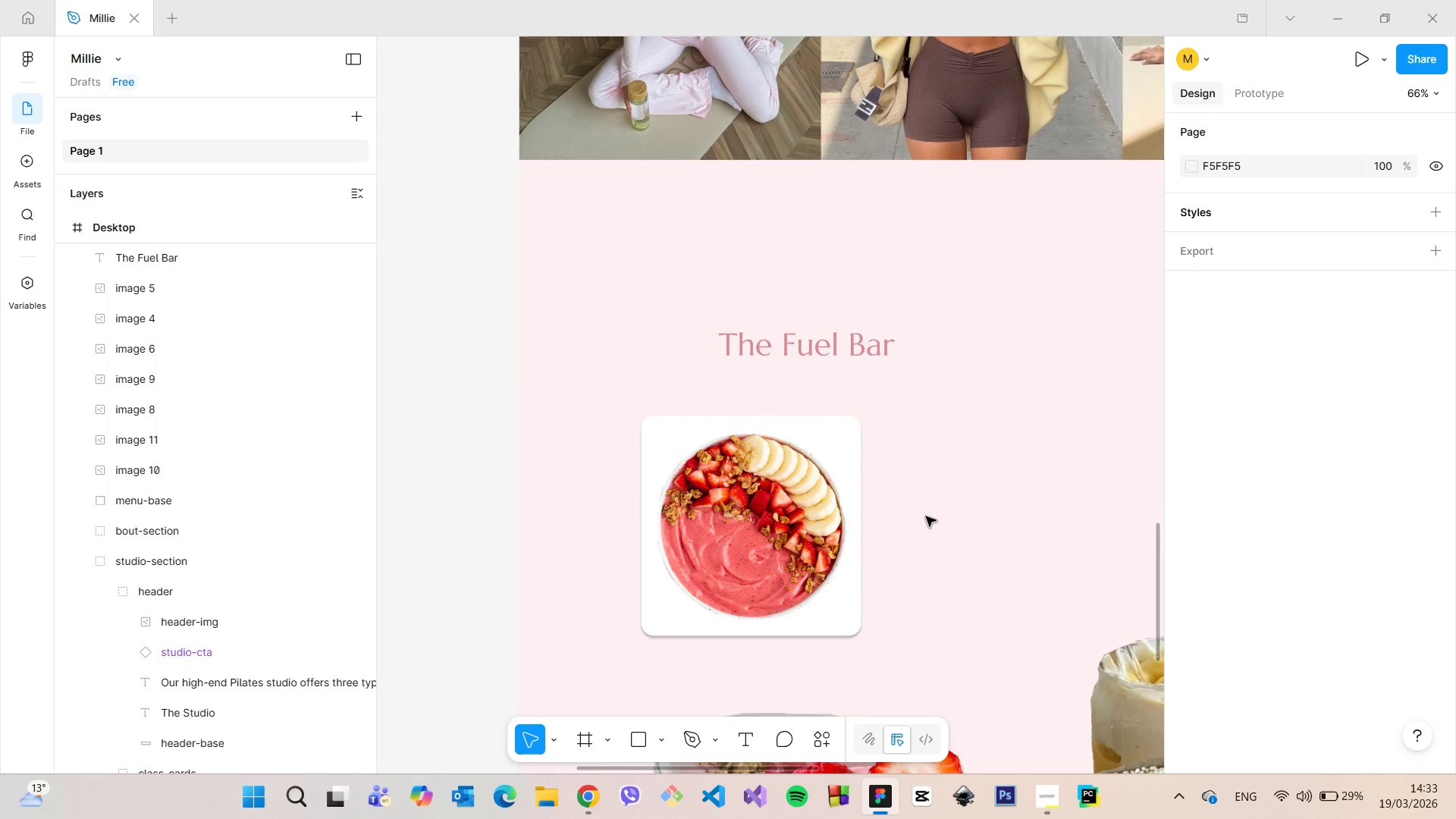 
scroll: coordinate [855, 649], scroll_direction: up, amount: 5.0
 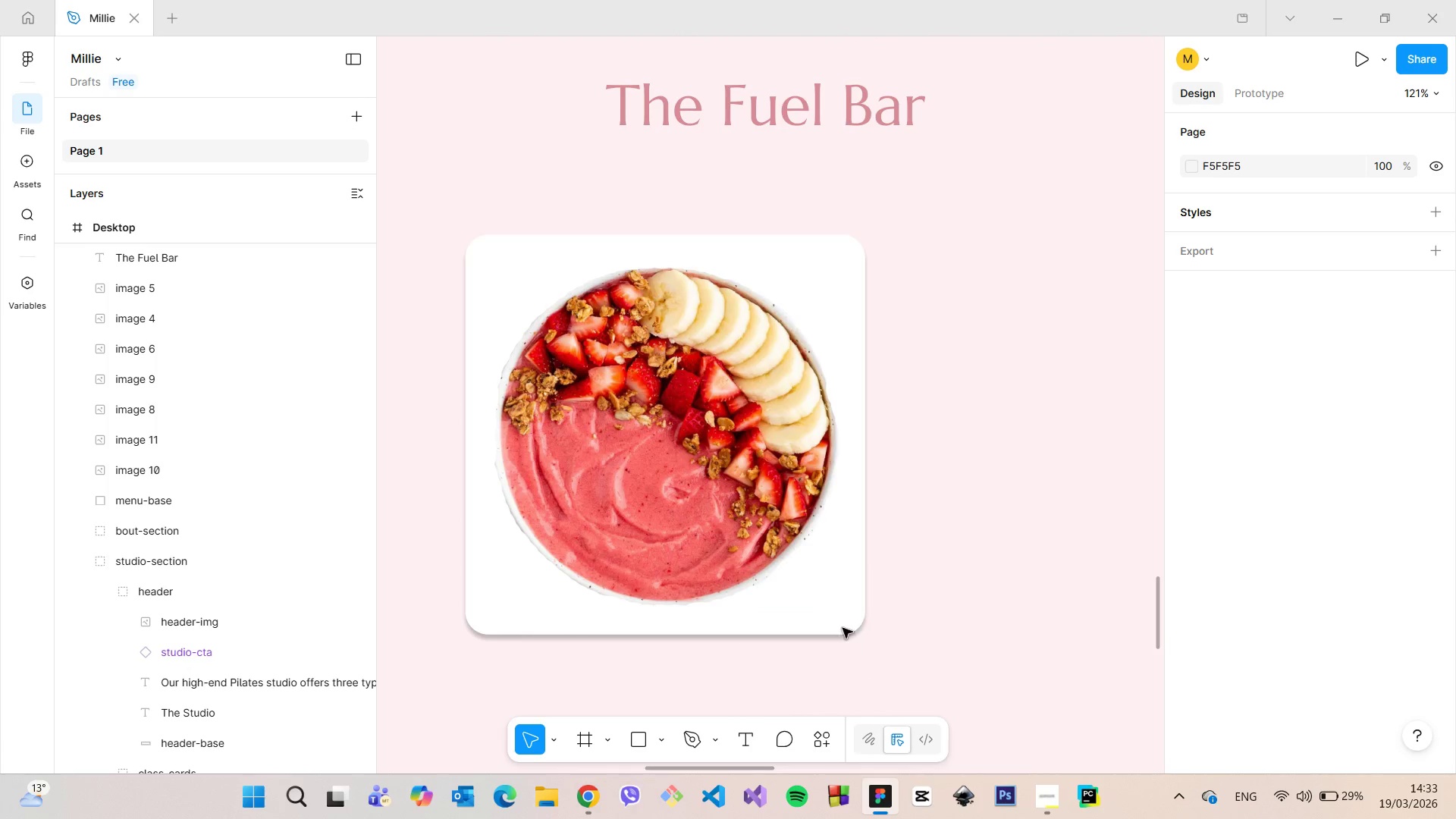 
left_click([841, 623])
 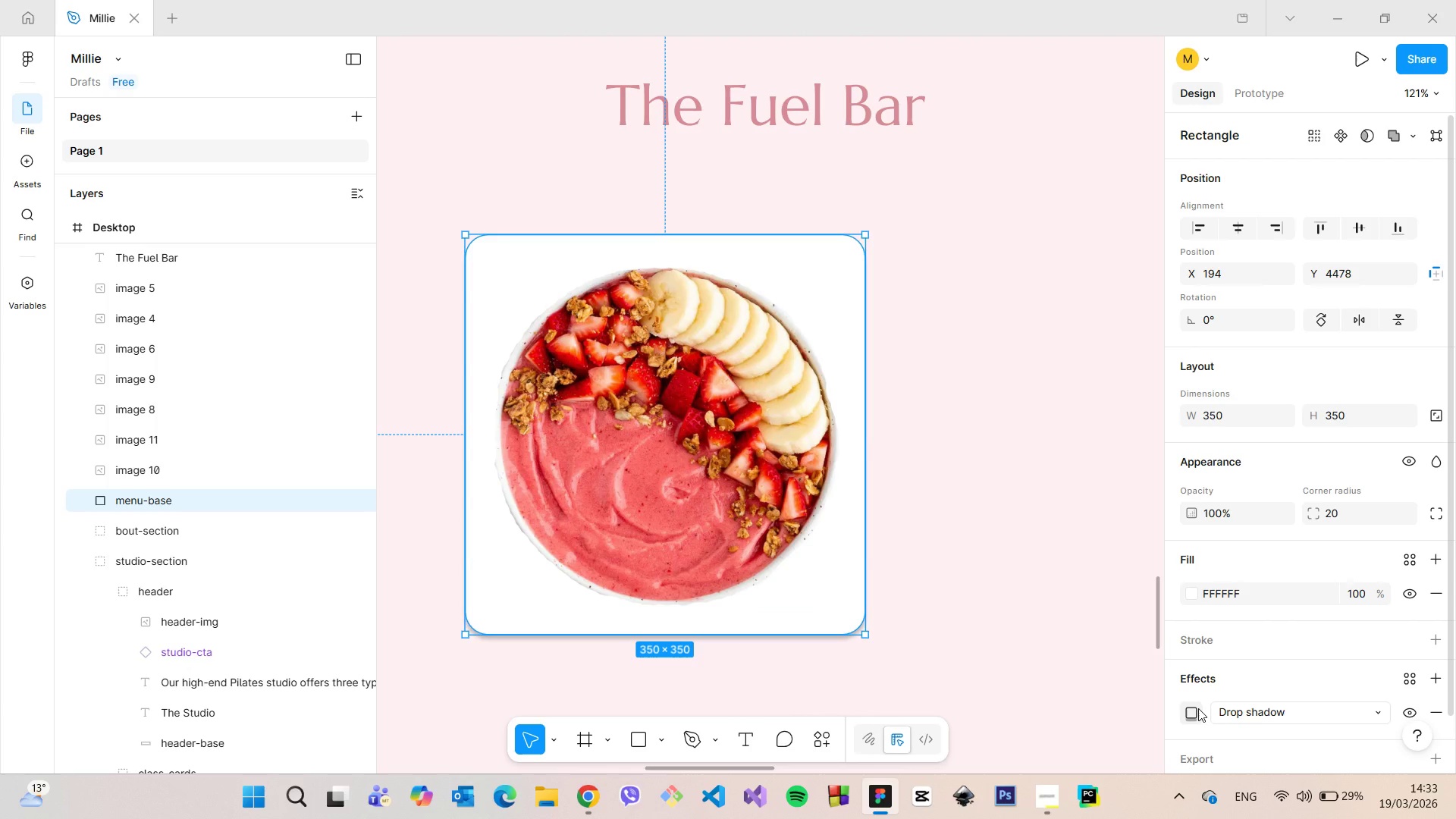 
left_click([1198, 708])
 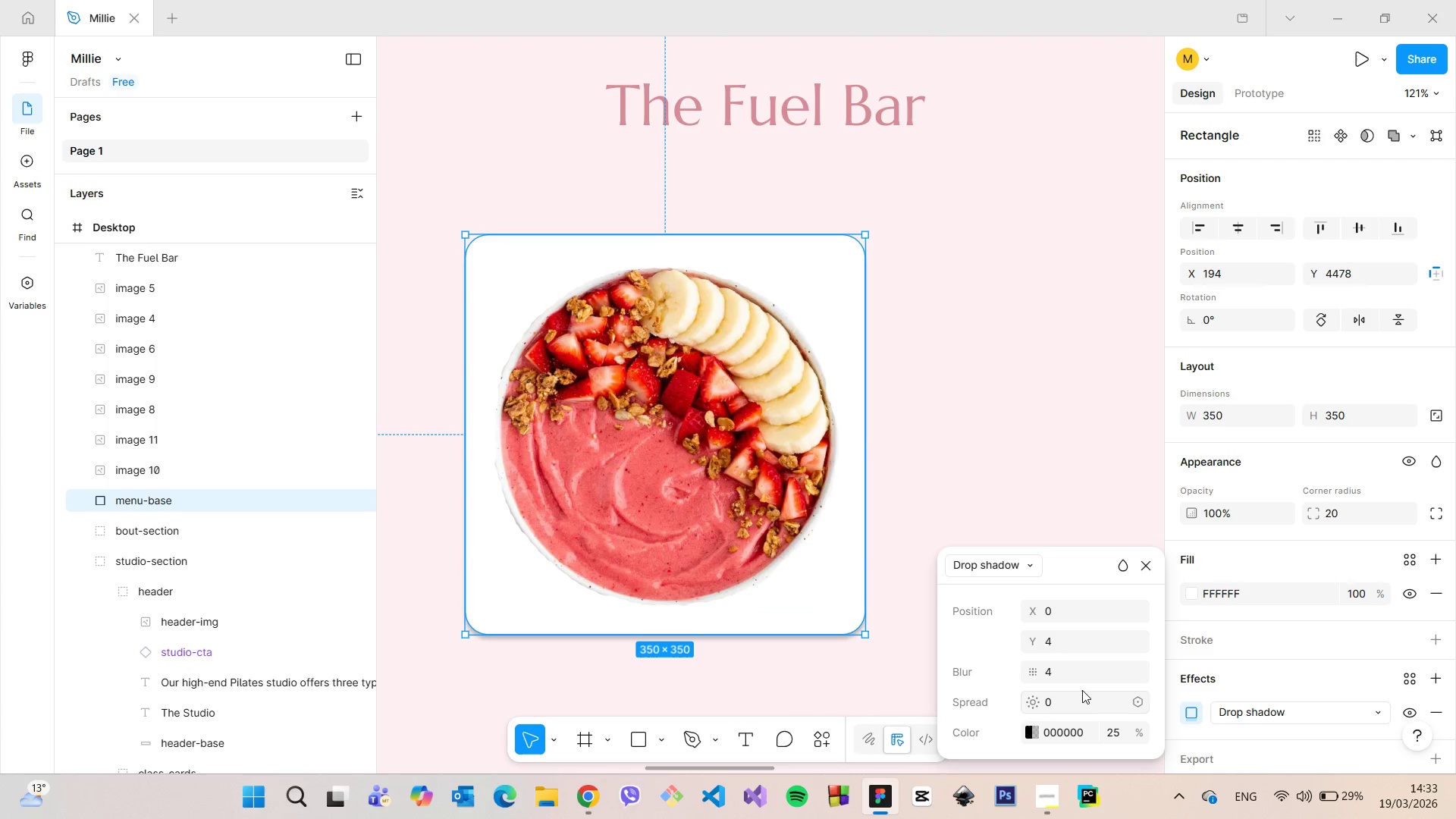 
left_click([1078, 673])
 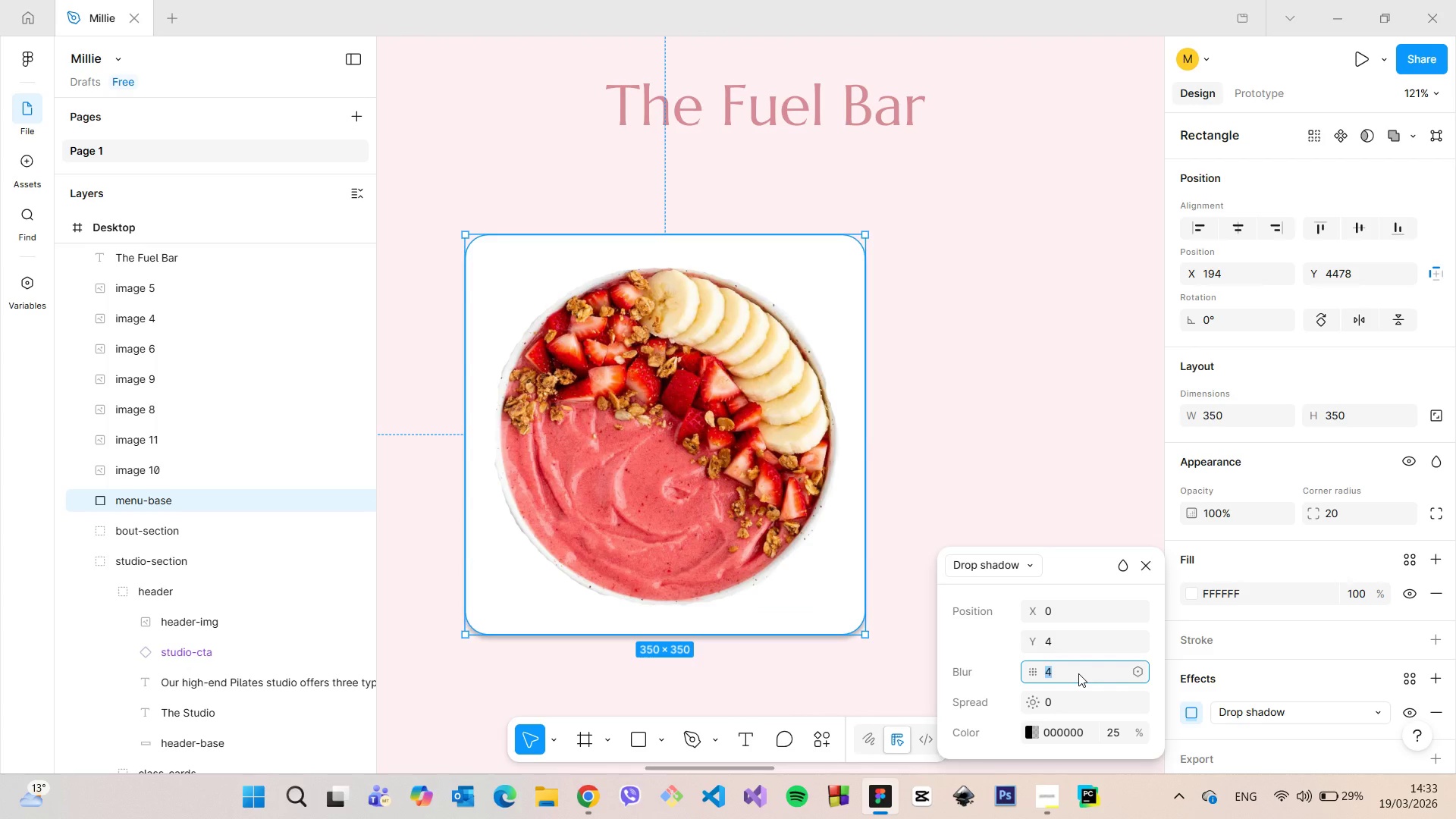 
key(ArrowDown)
 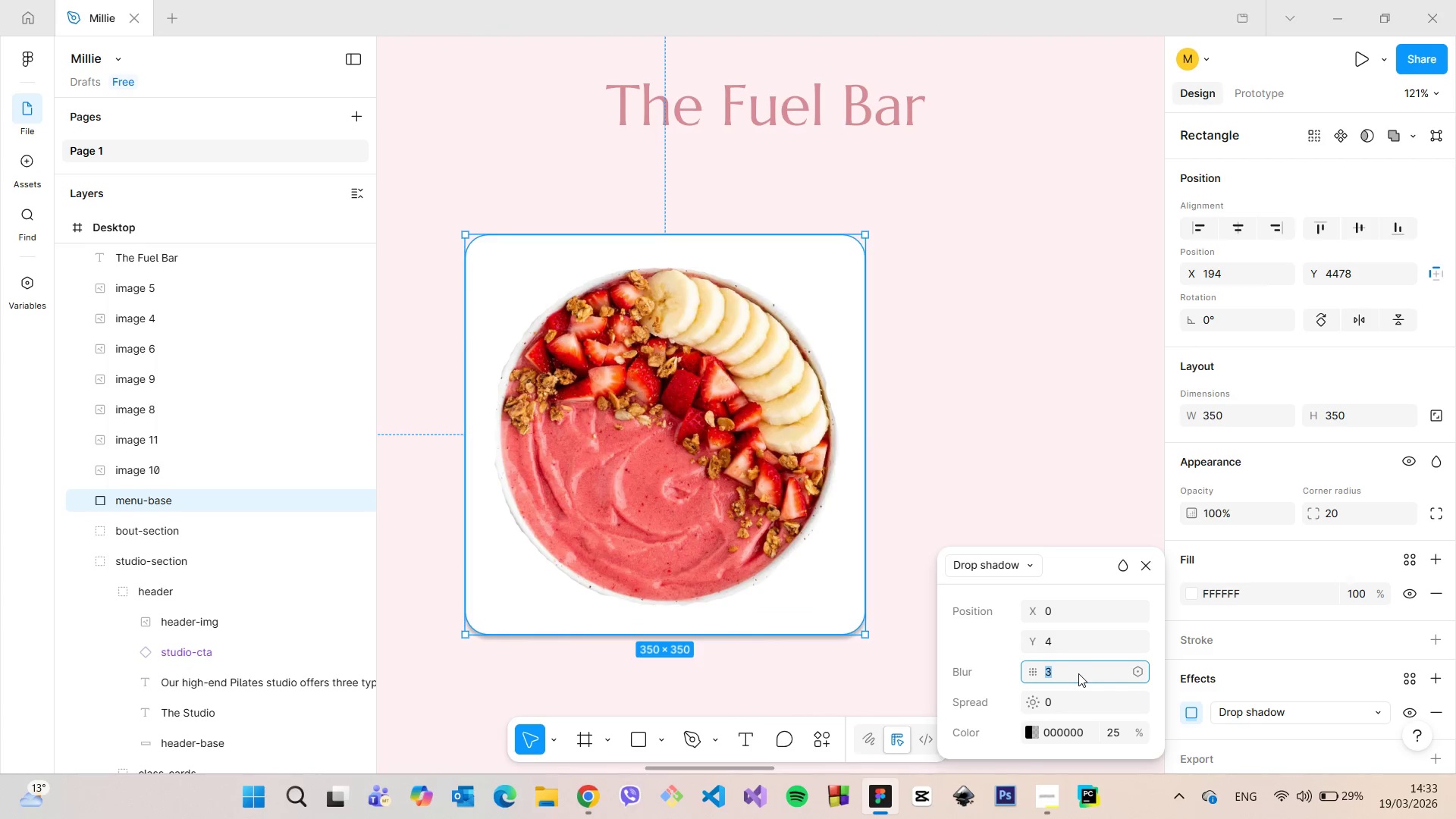 
key(ArrowDown)
 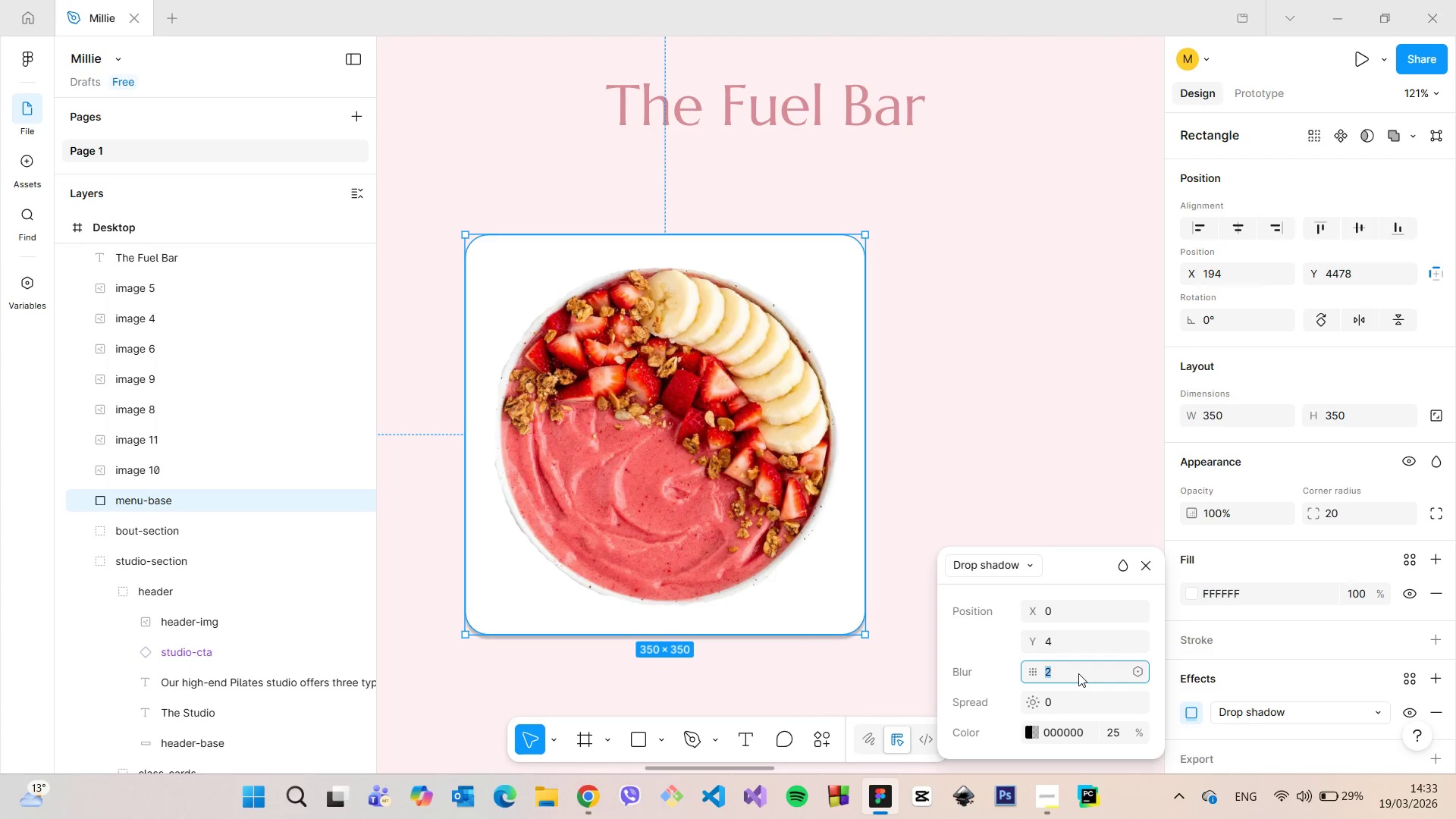 
key(ArrowDown)
 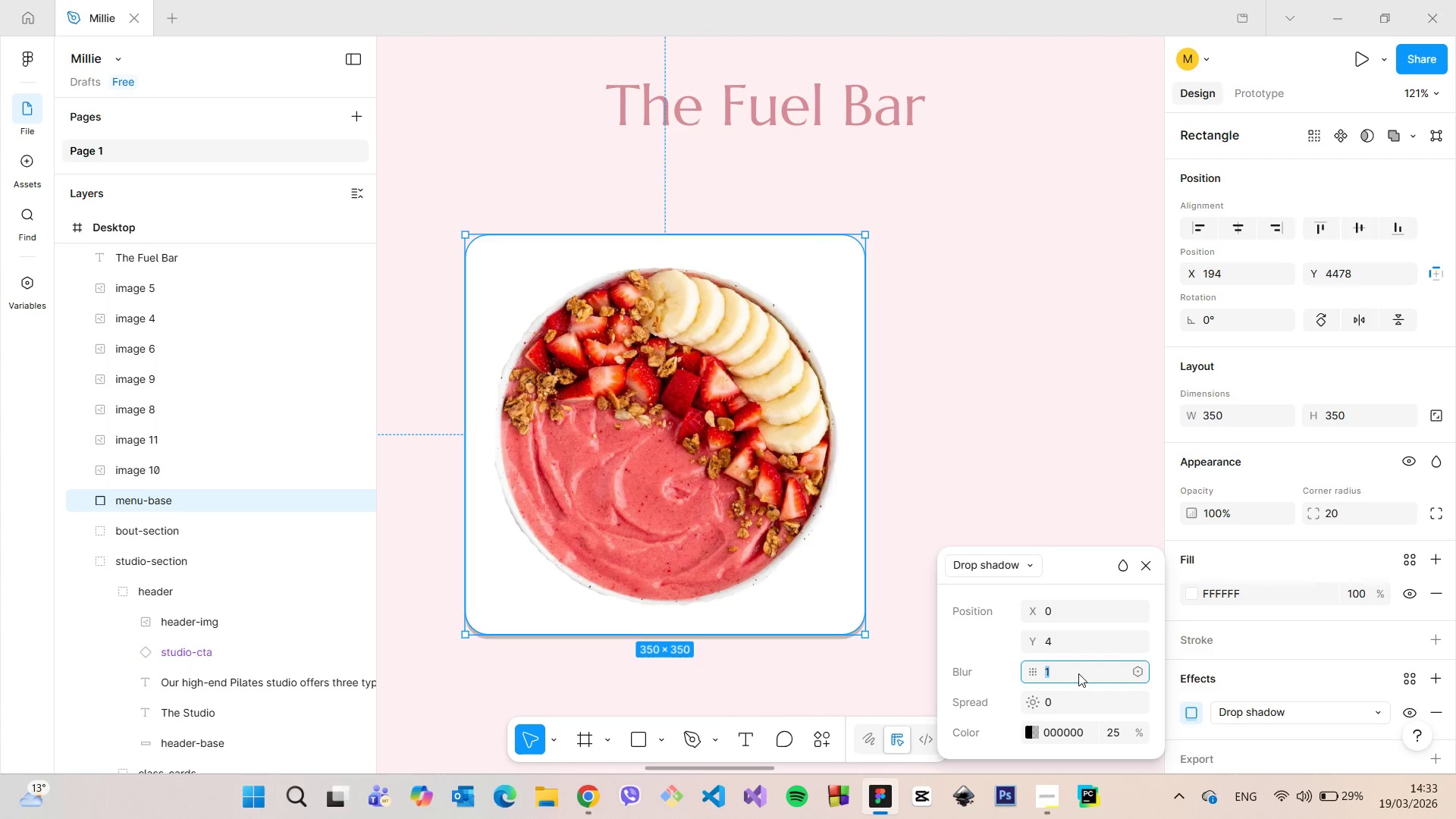 
key(ArrowDown)
 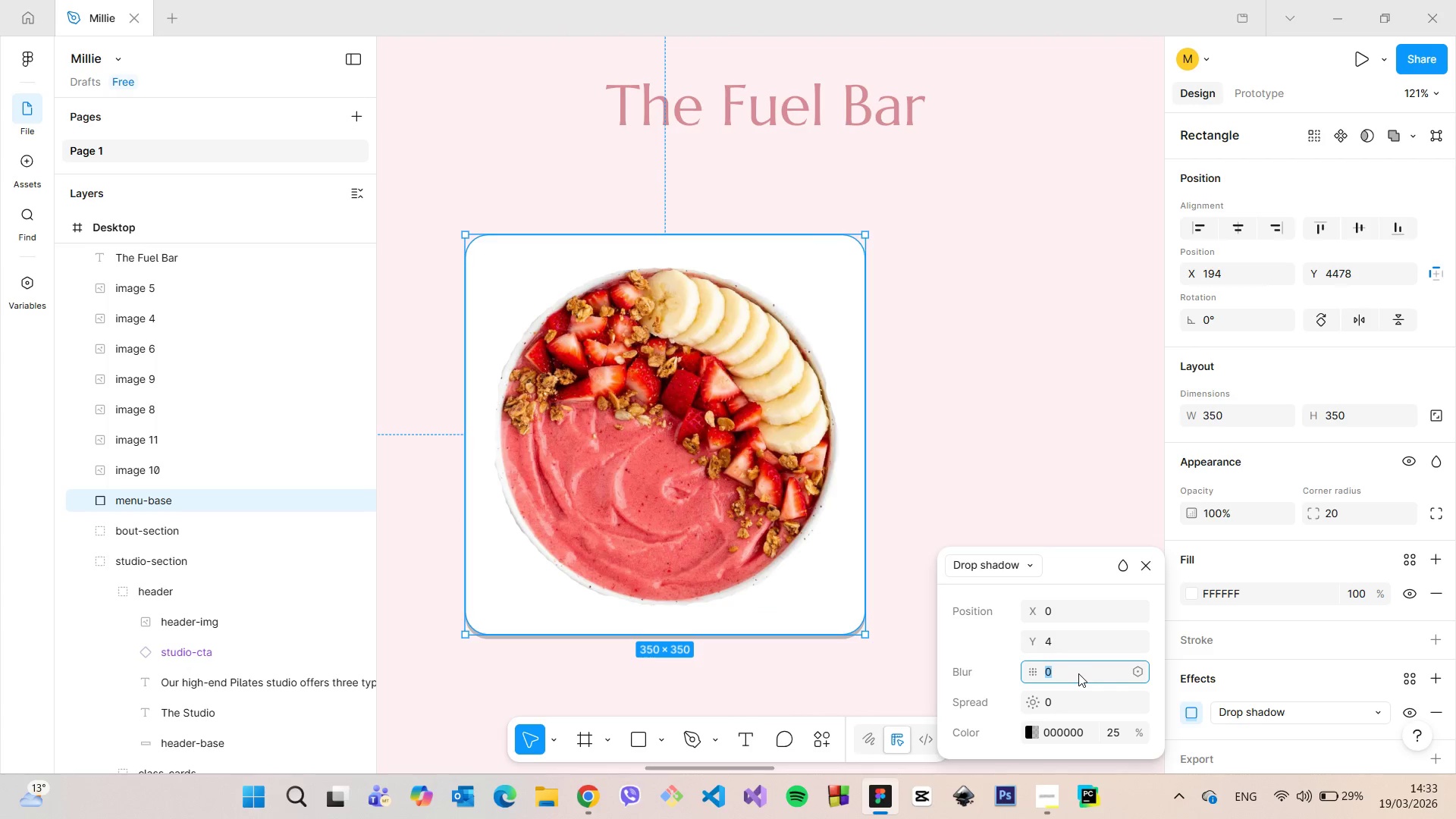 
key(ArrowUp)
 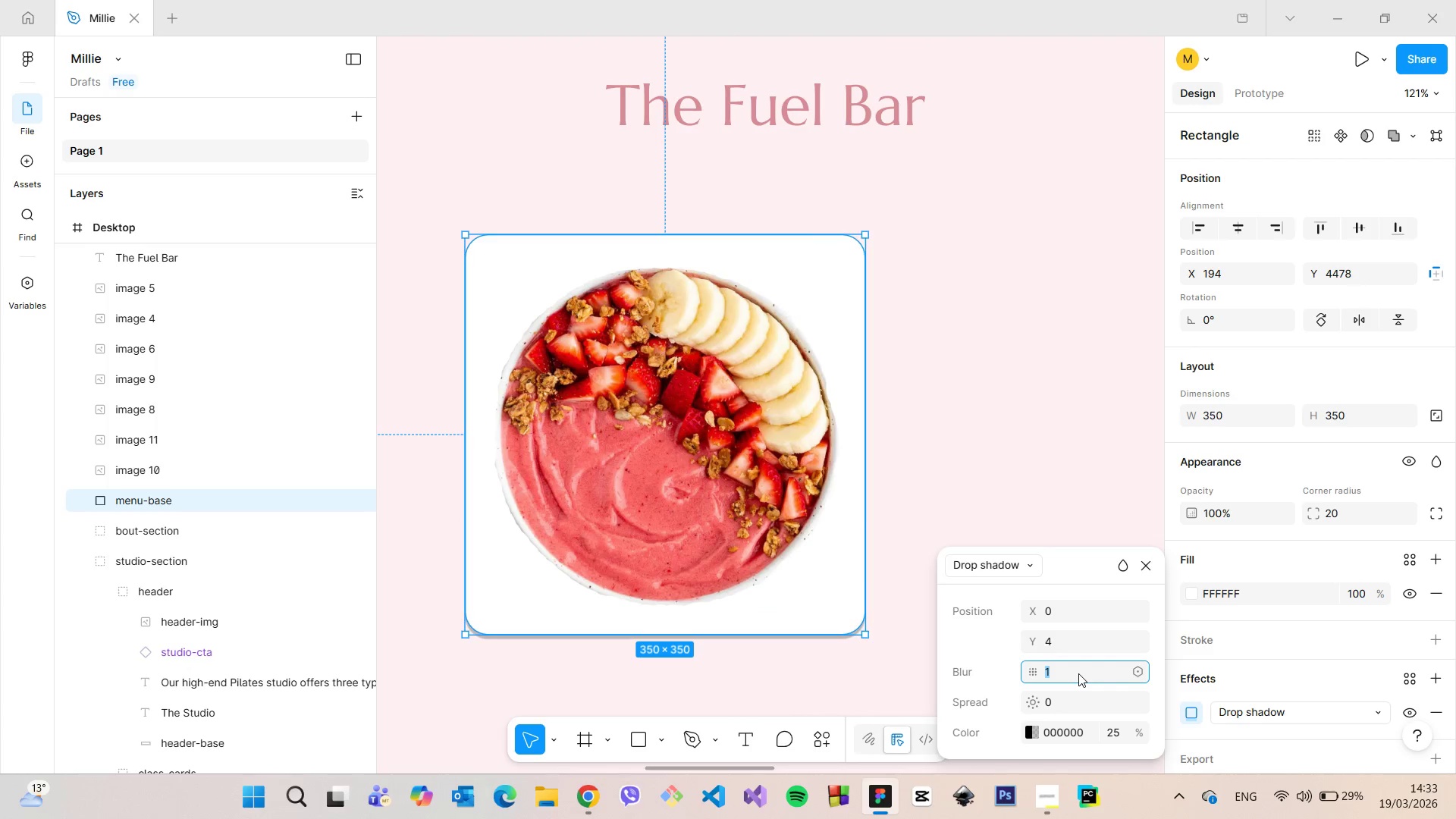 
key(ArrowUp)
 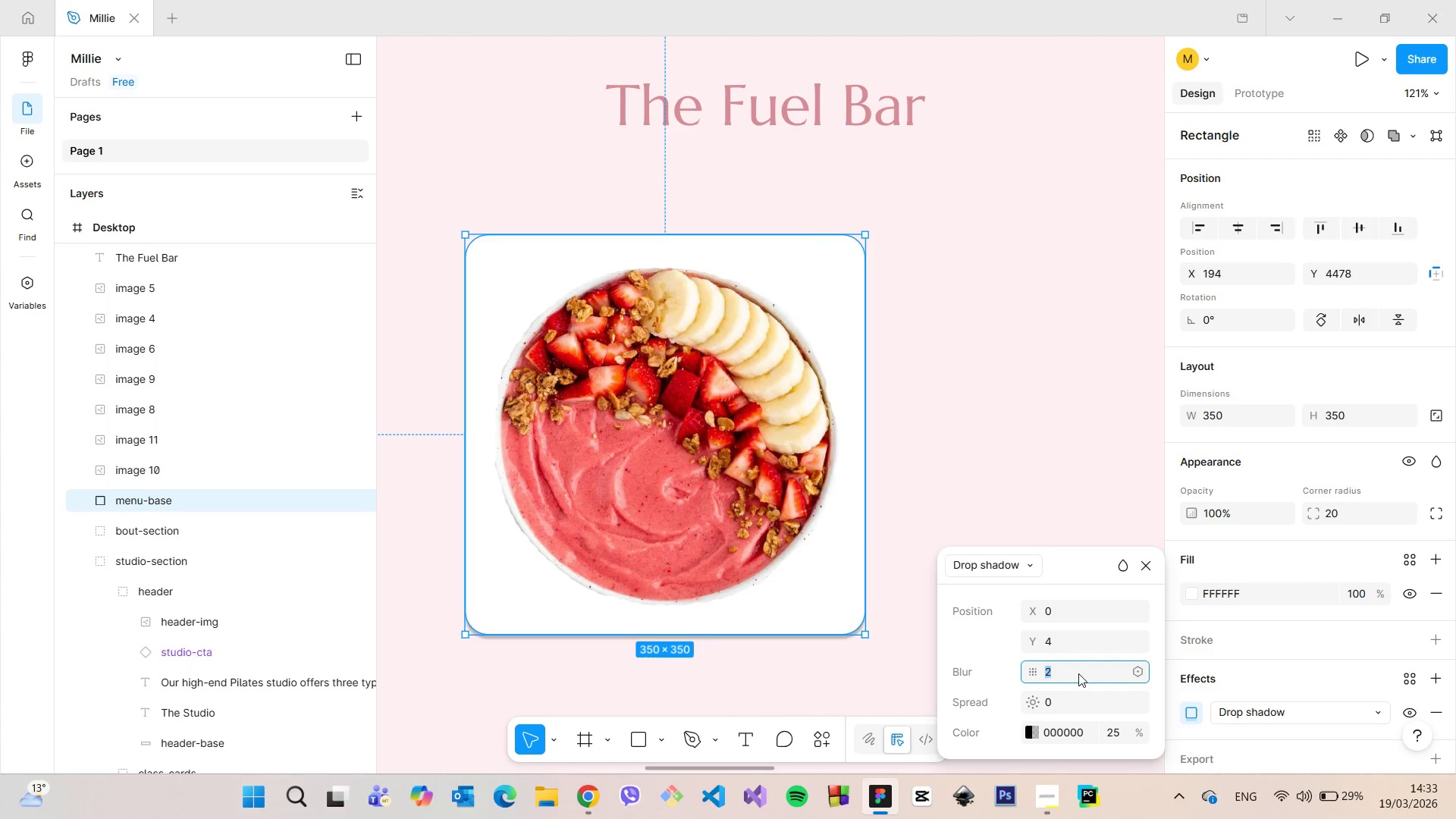 
key(ArrowUp)
 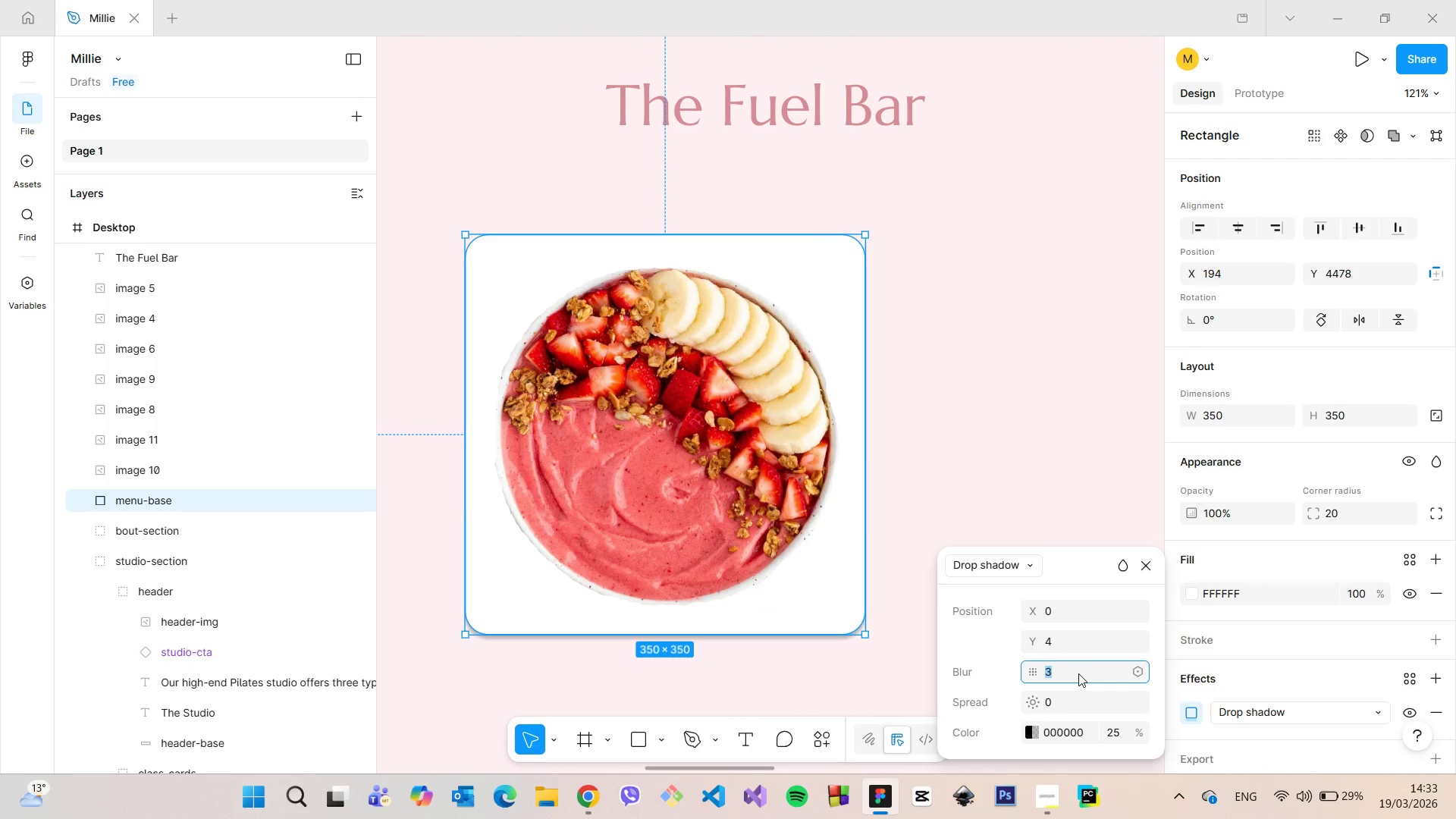 
key(ArrowUp)
 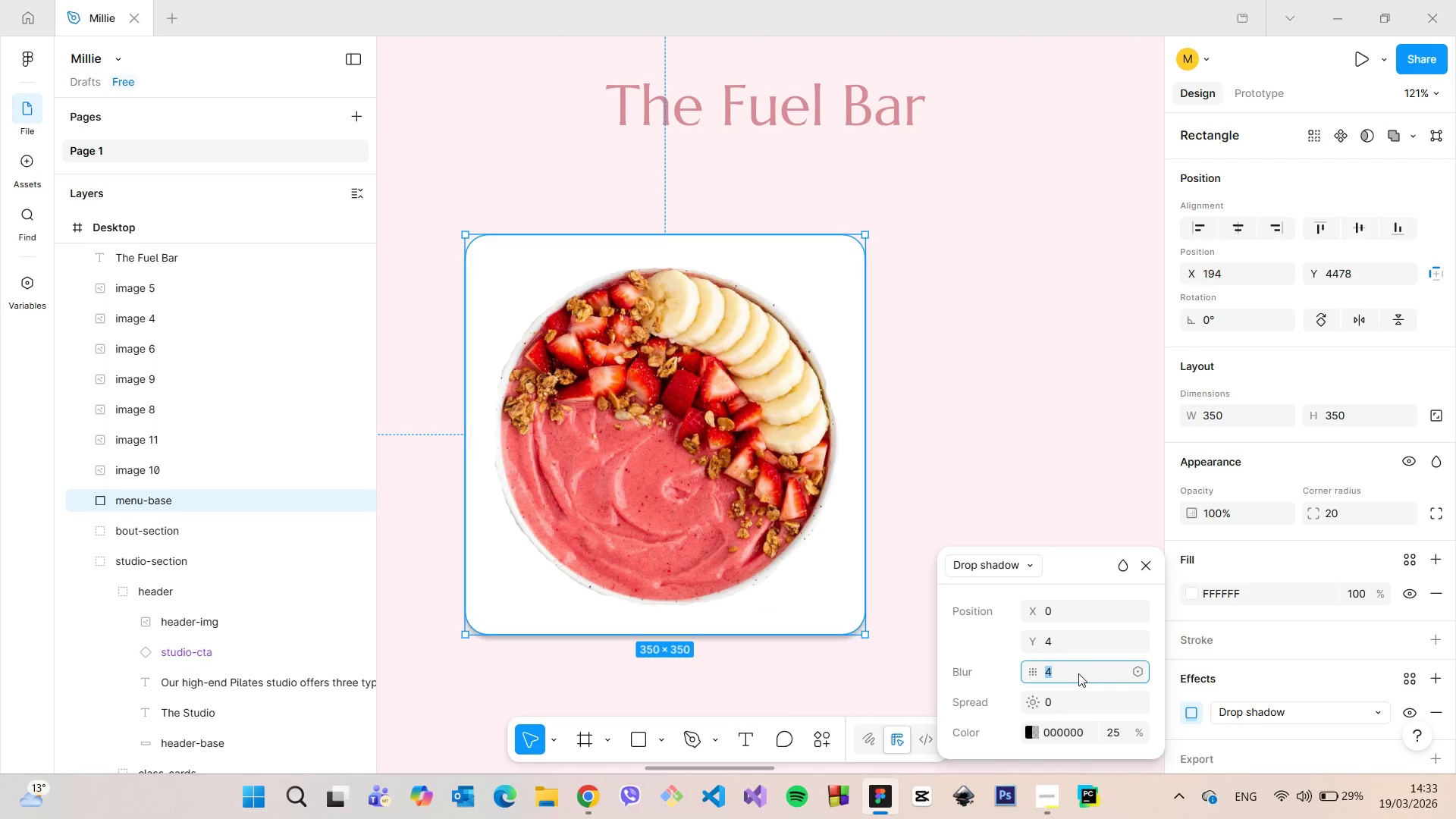 
key(ArrowUp)
 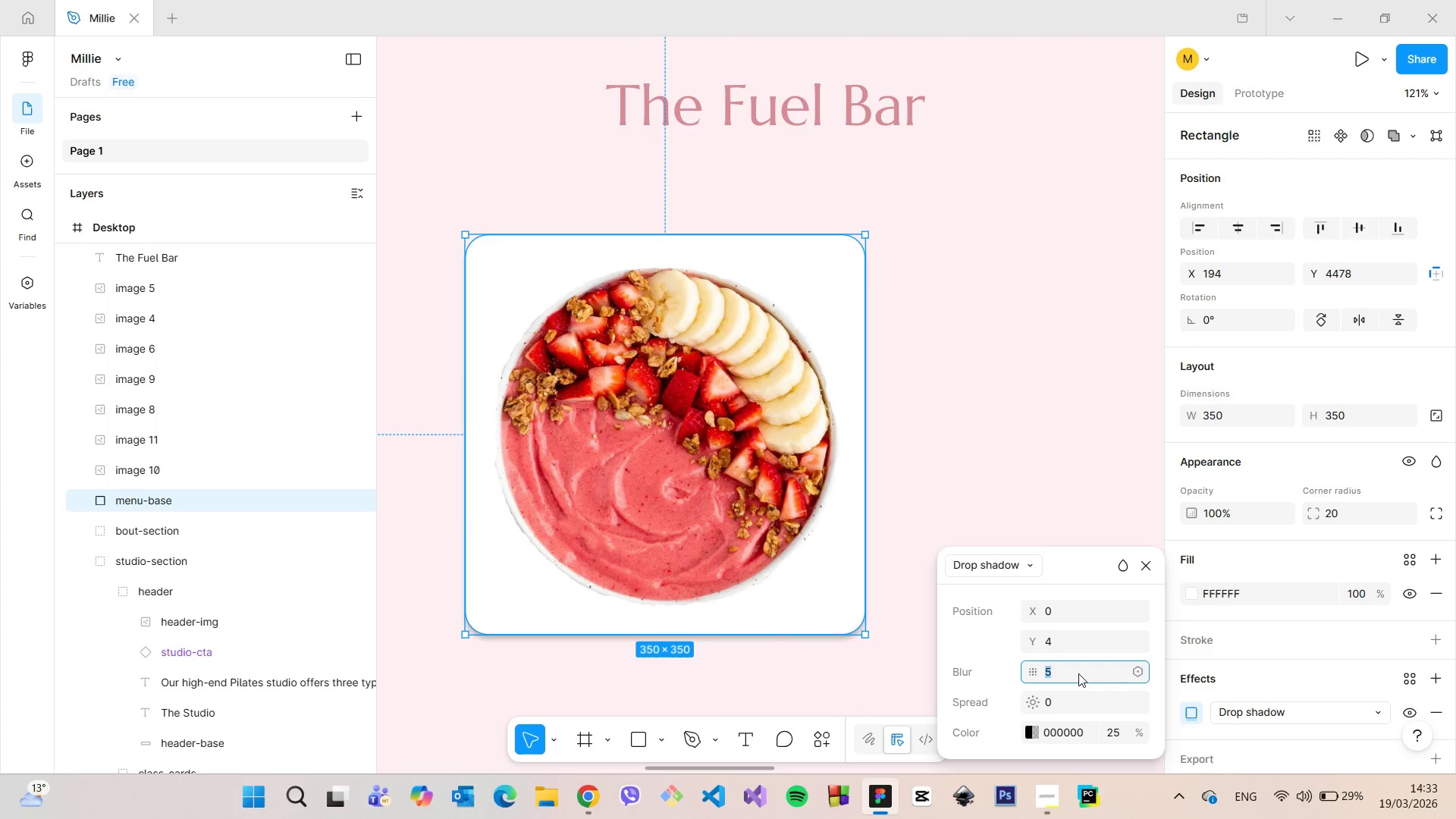 
key(ArrowUp)
 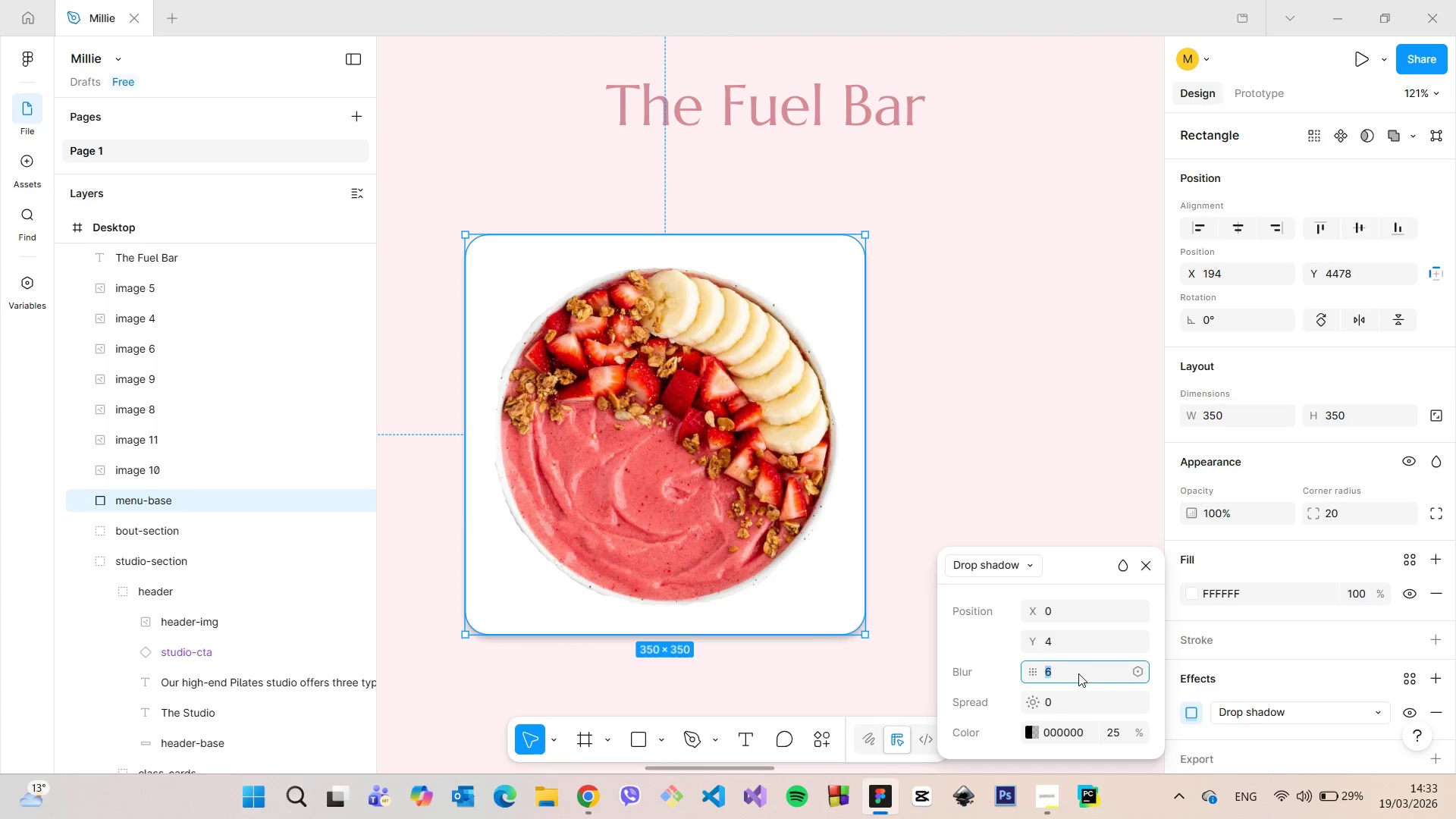 
key(ArrowUp)
 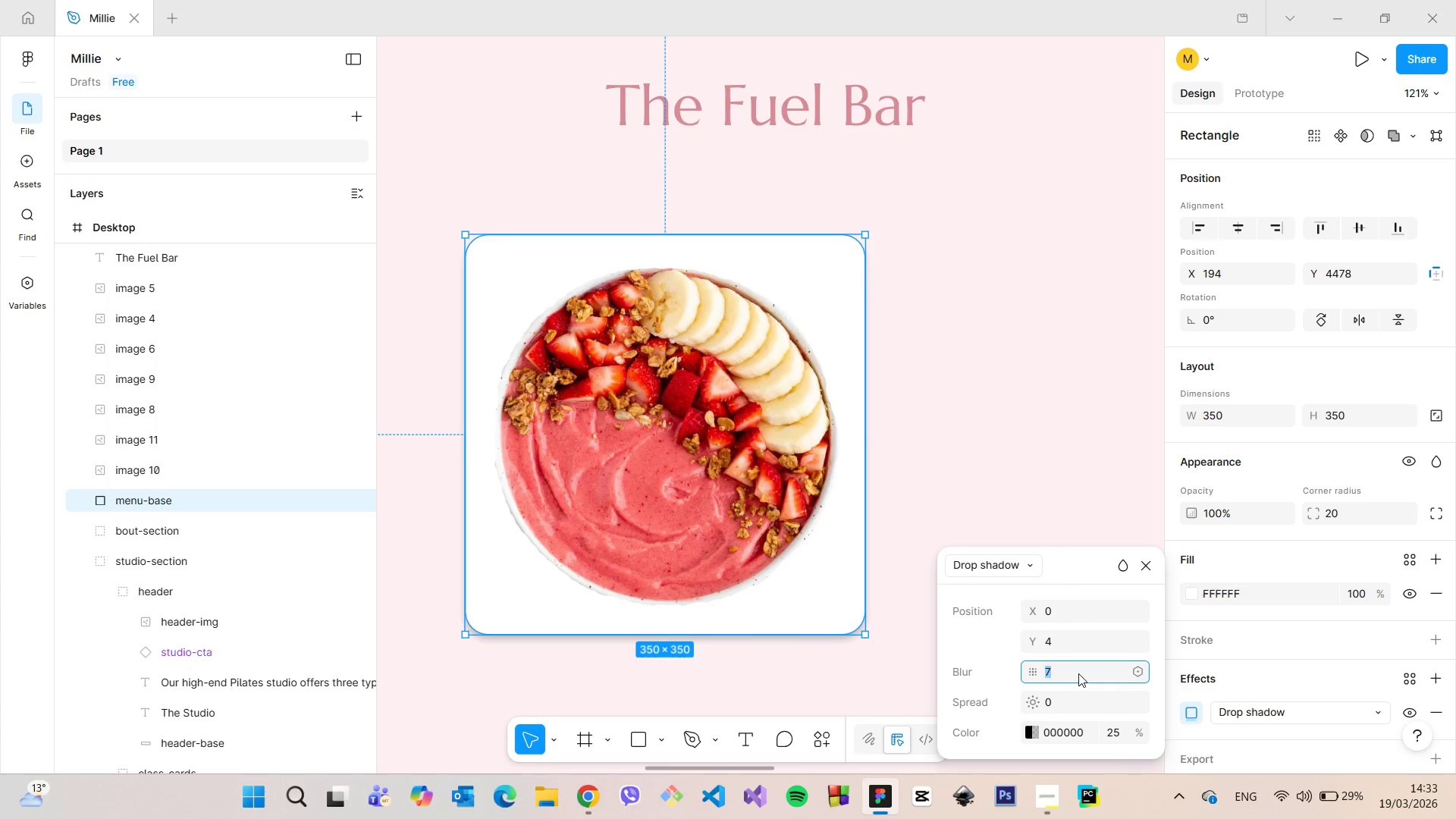 
key(ArrowUp)
 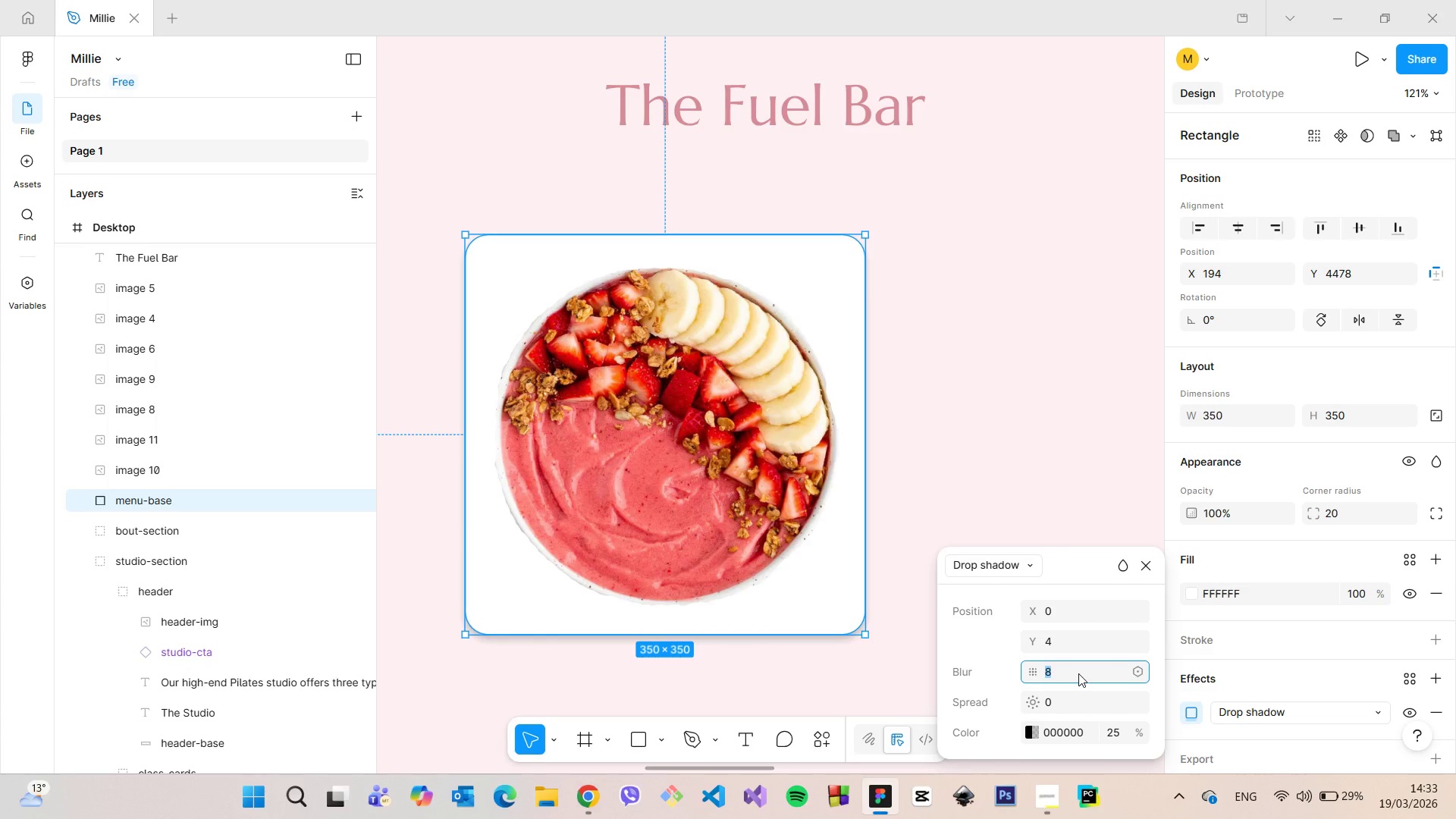 
key(ArrowUp)
 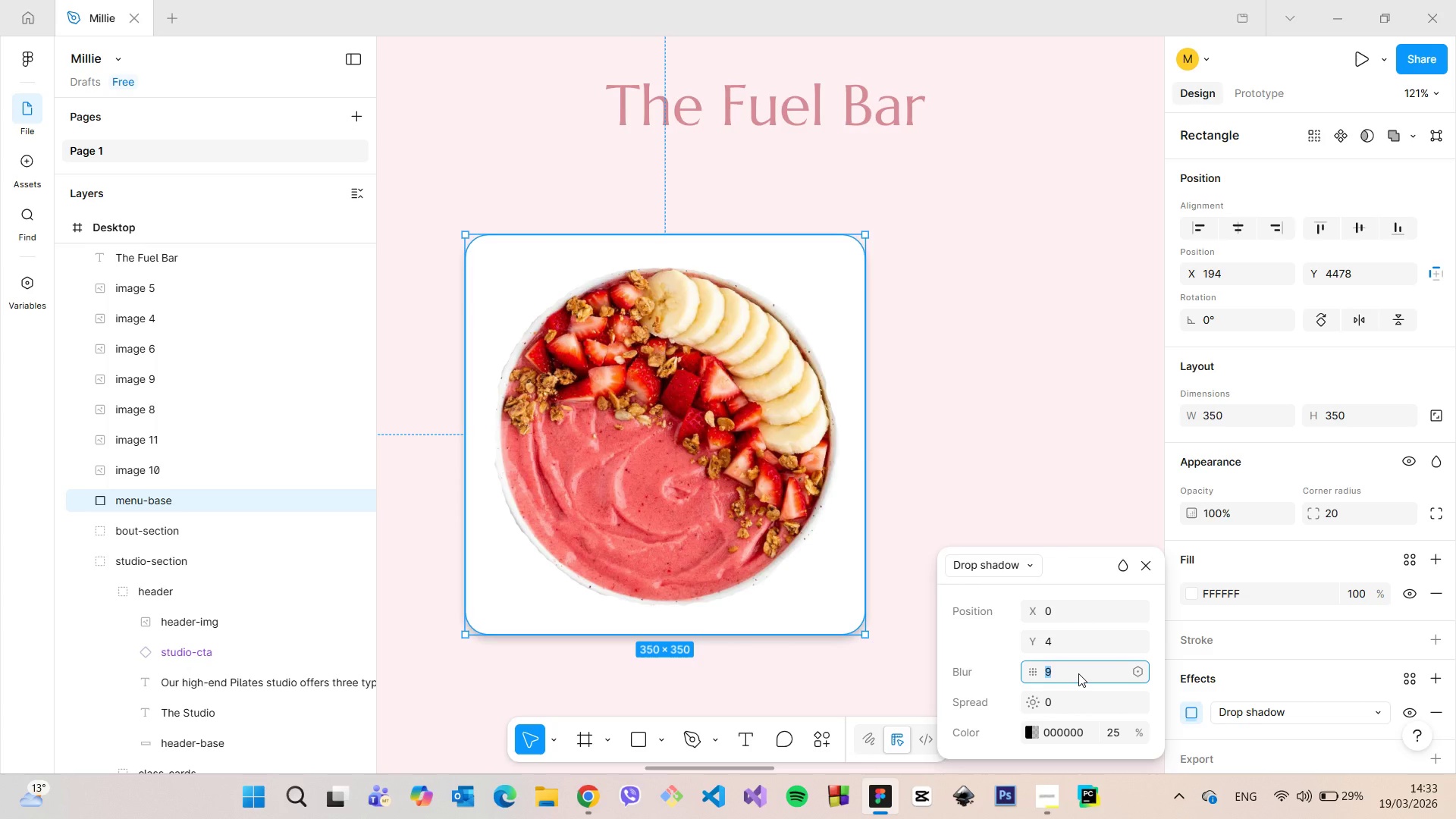 
key(ArrowUp)
 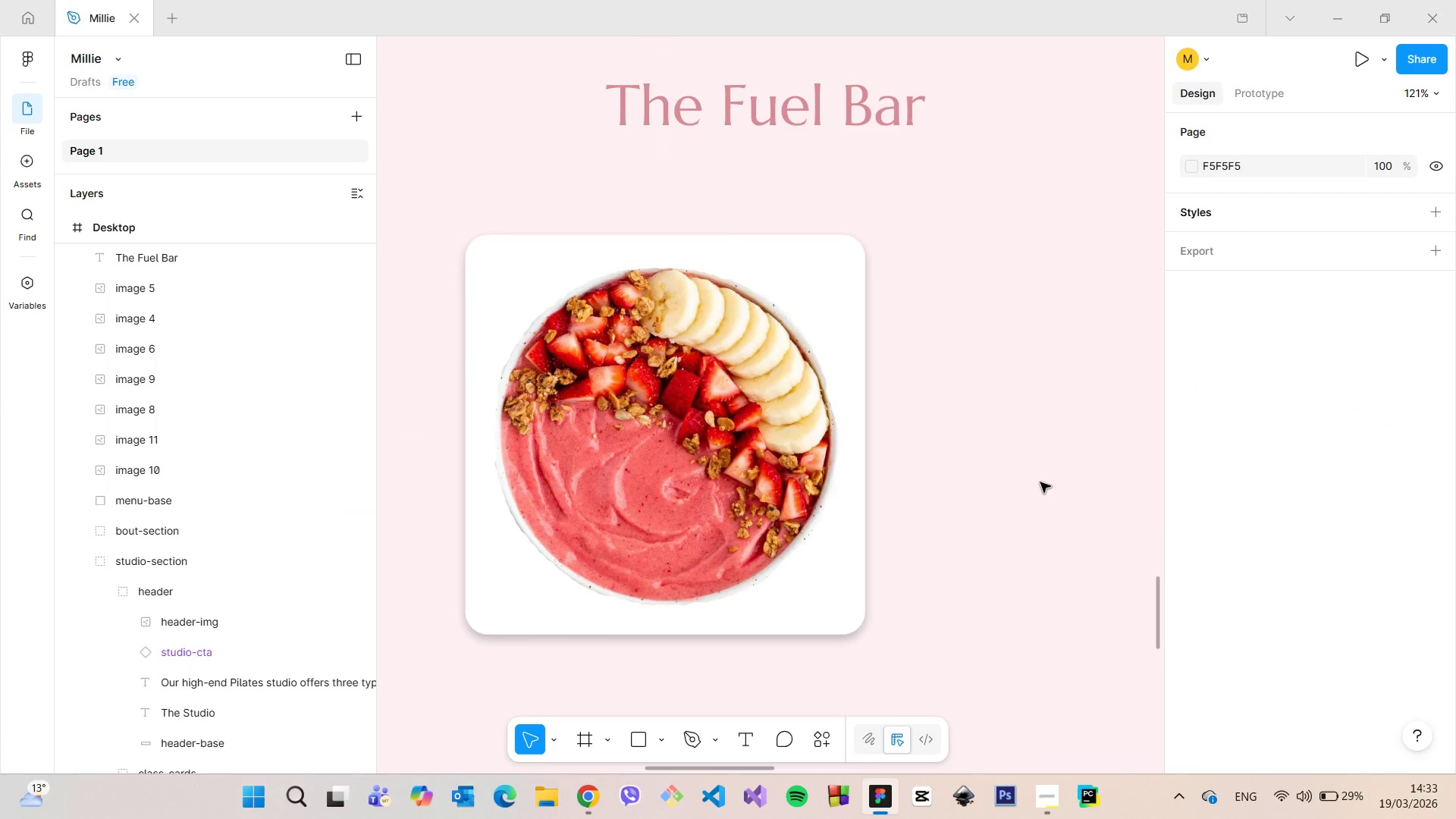 
double_click([1040, 482])
 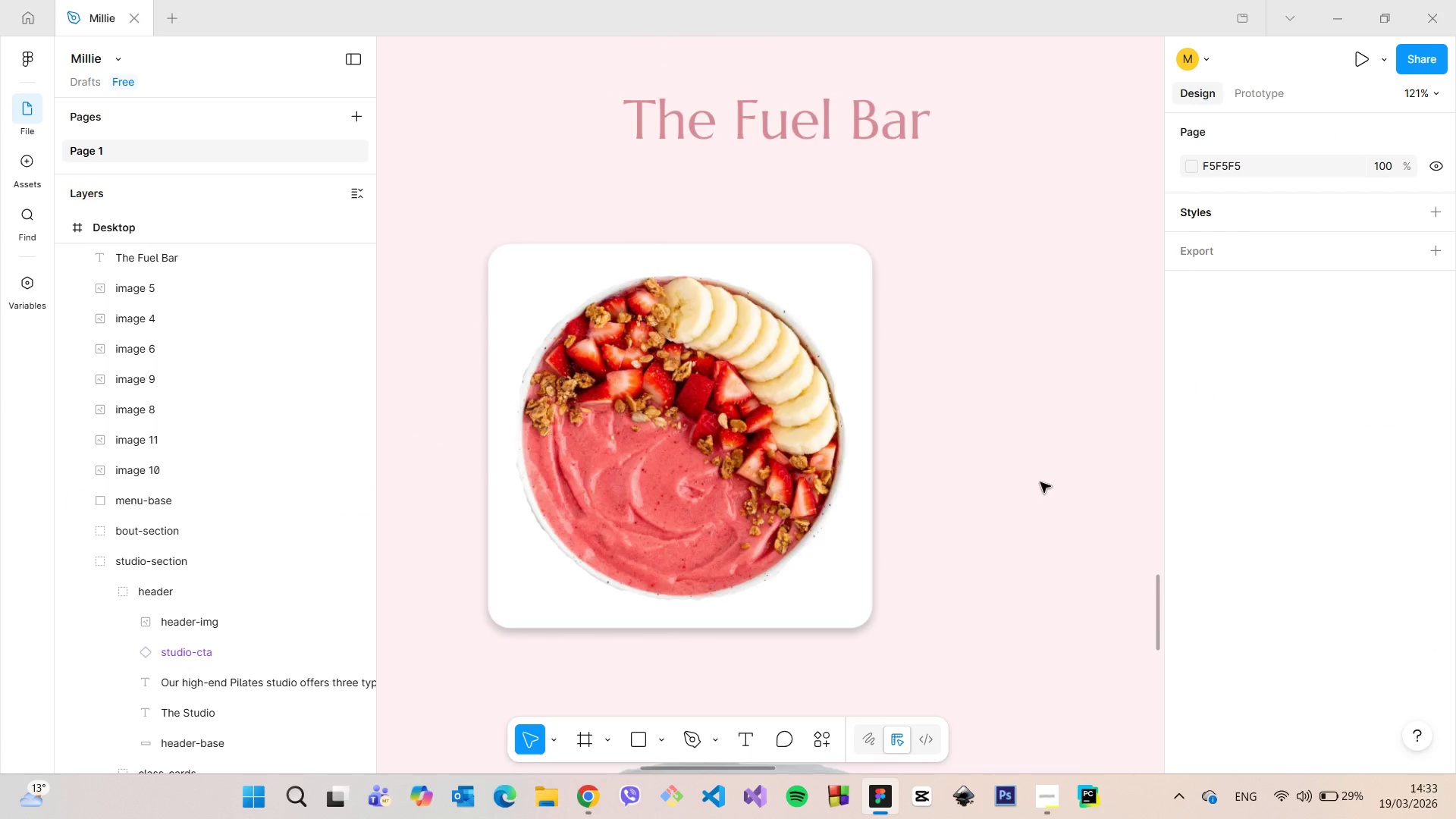 
scroll: coordinate [1053, 502], scroll_direction: down, amount: 8.0
 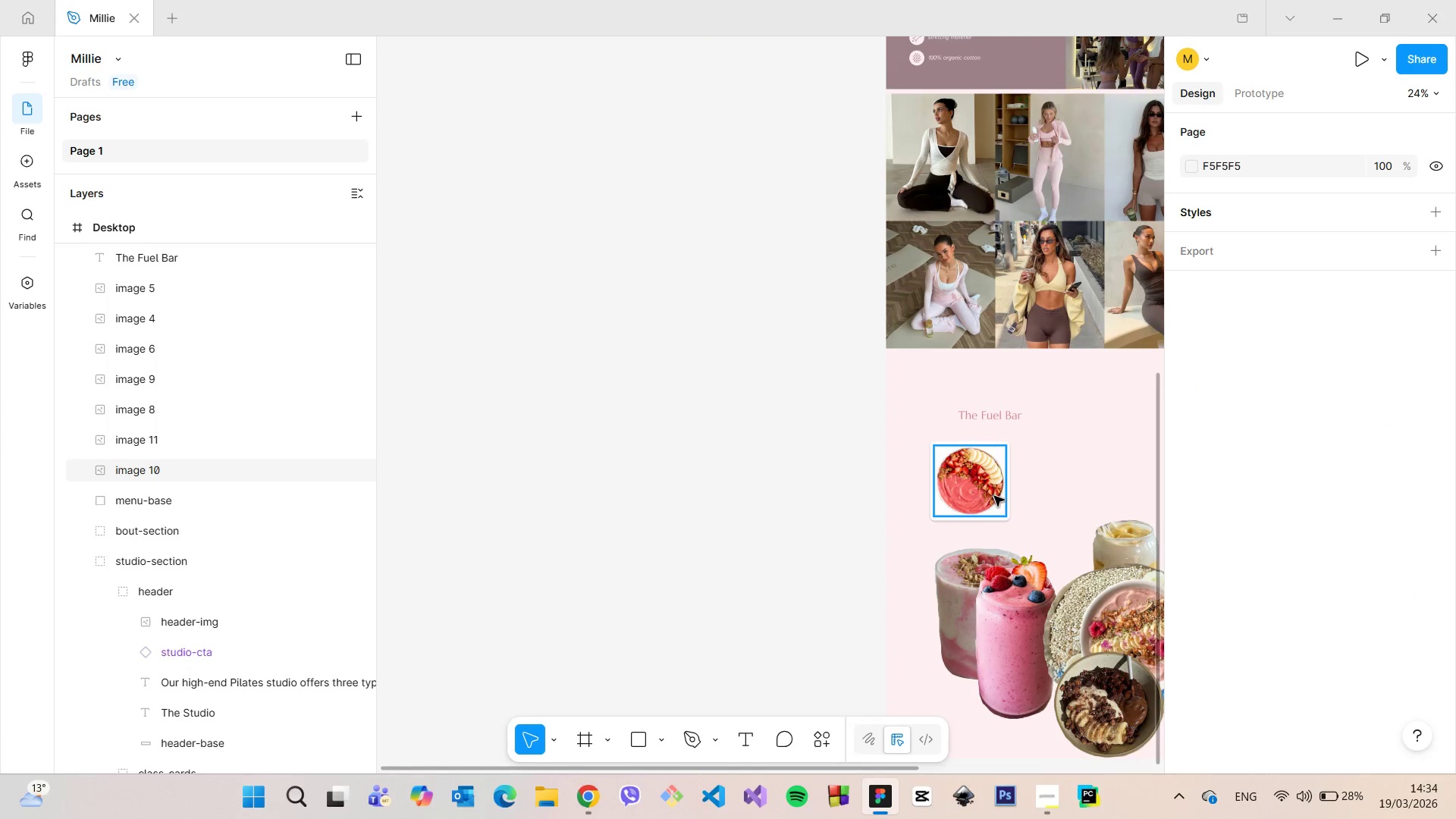 
scroll: coordinate [1033, 517], scroll_direction: up, amount: 10.0
 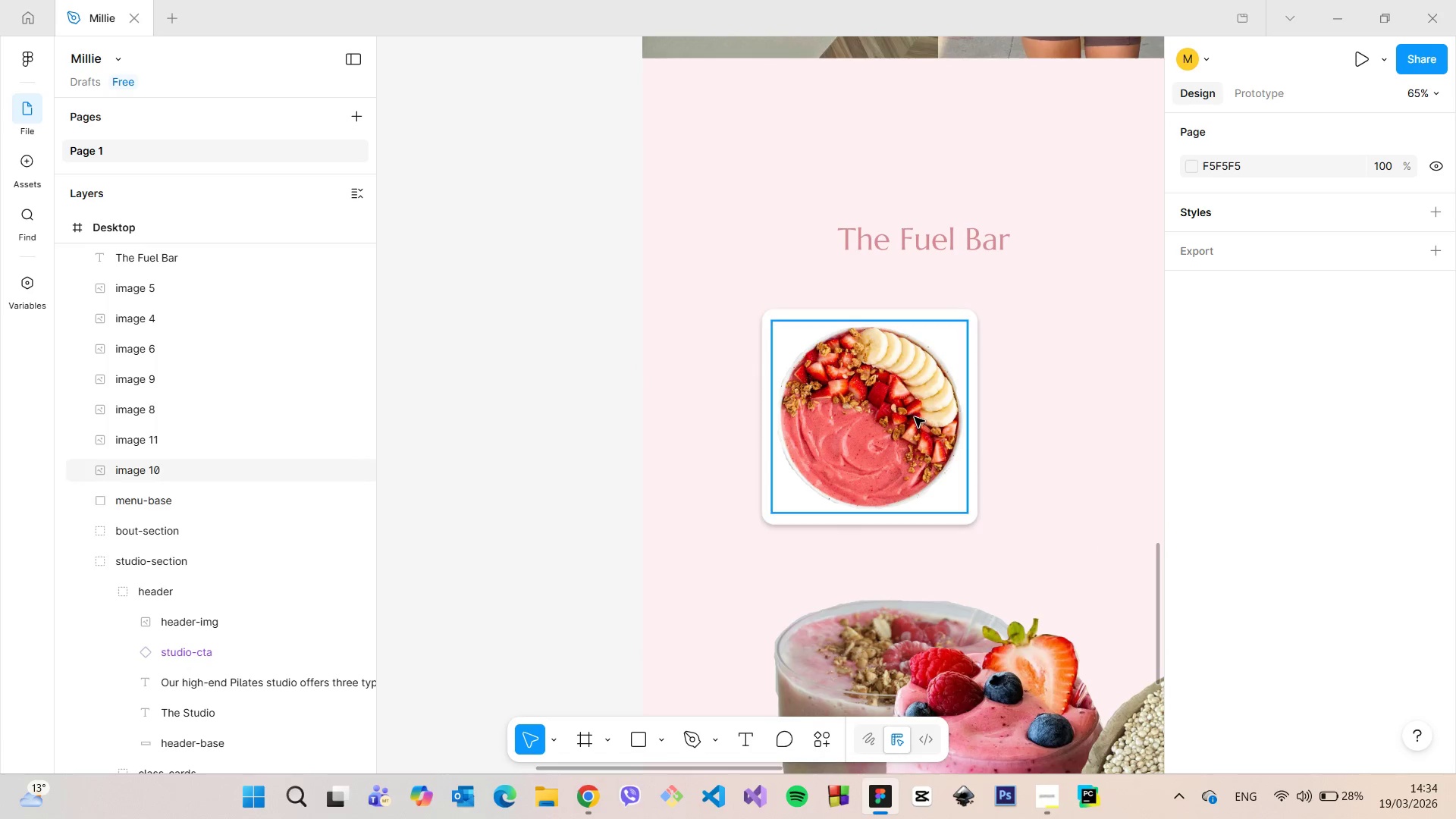 
left_click([915, 417])
 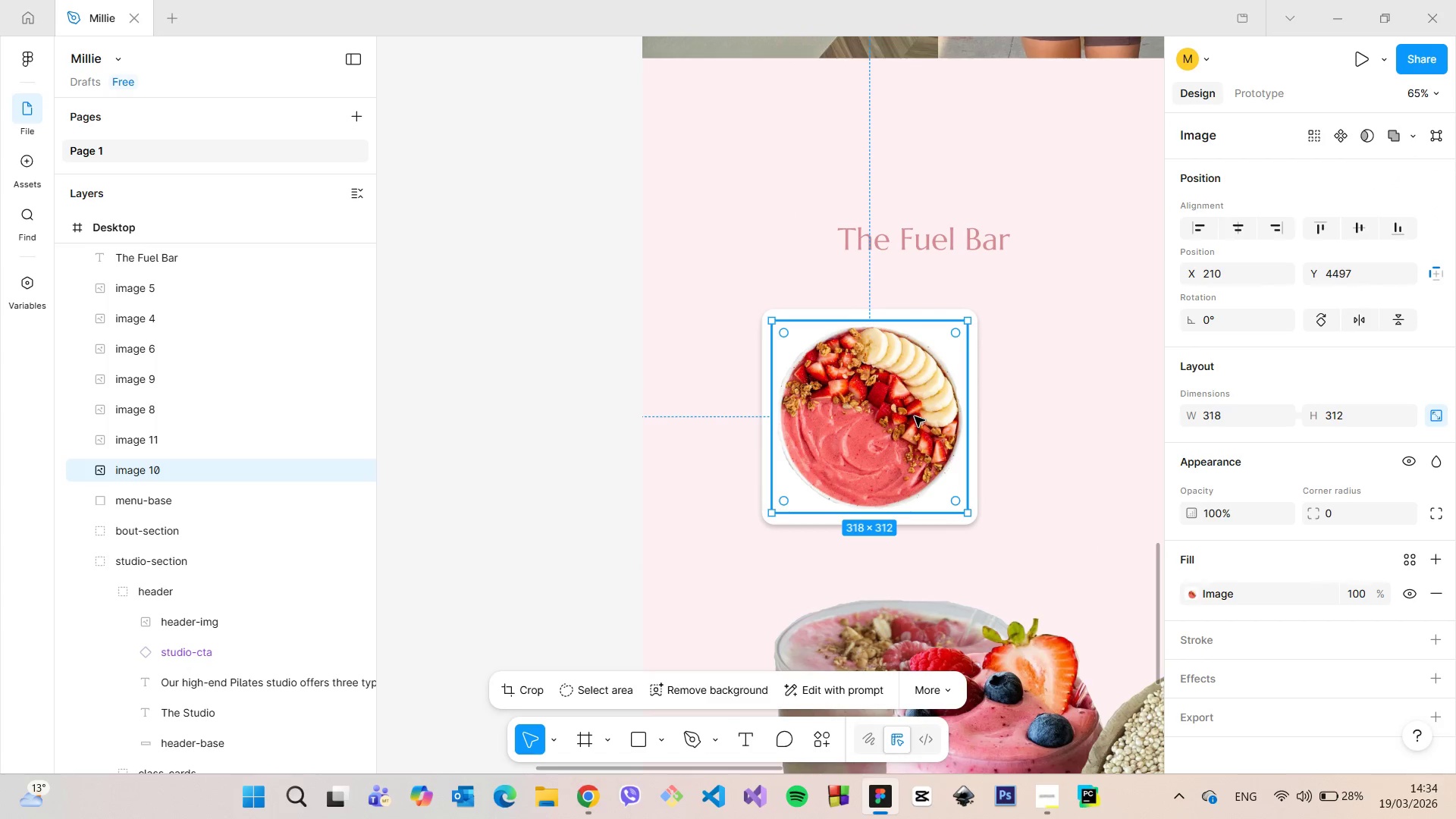 
scroll: coordinate [917, 410], scroll_direction: up, amount: 6.0
 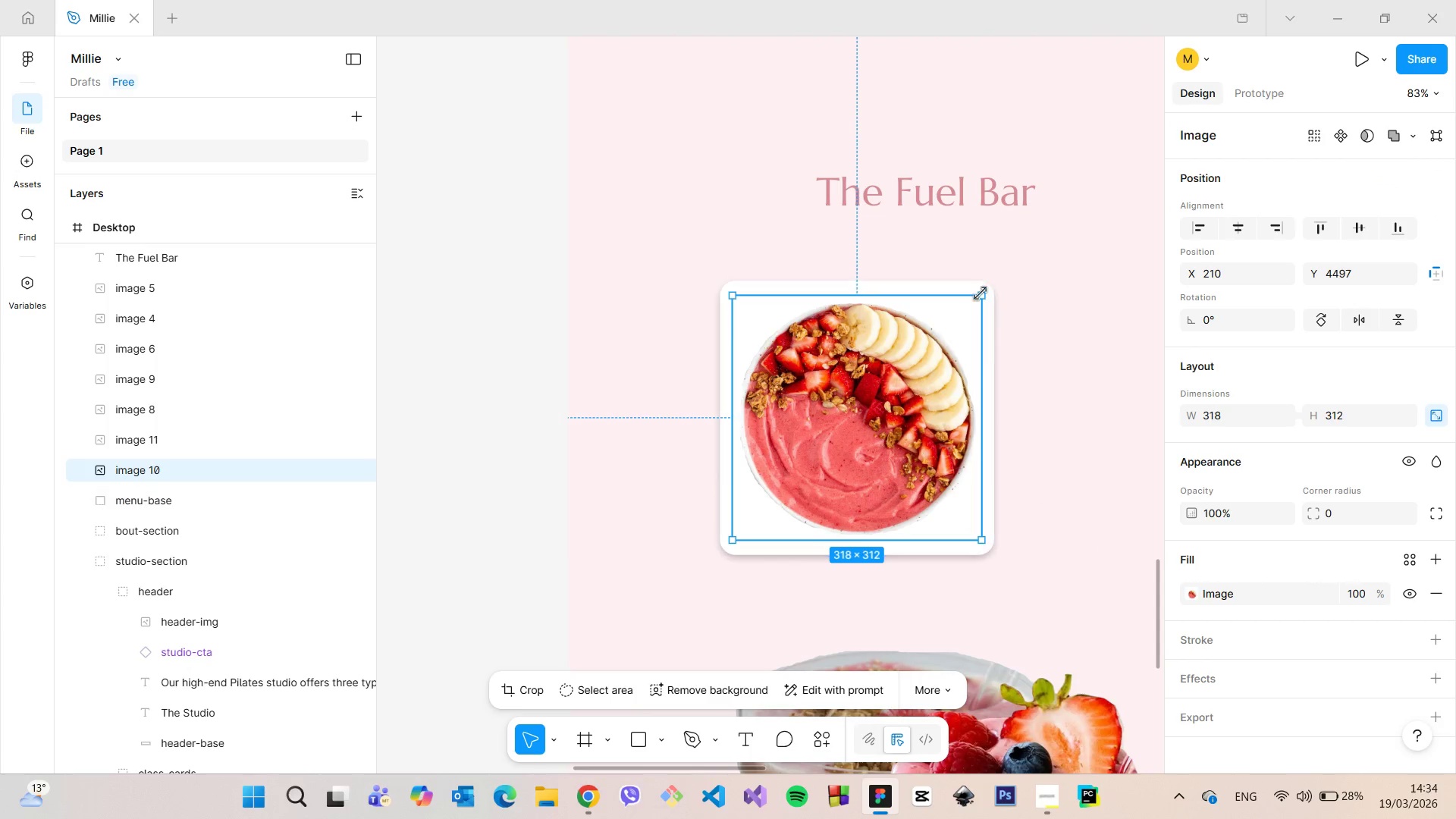 
left_click_drag(start_coordinate=[981, 293], to_coordinate=[968, 310])
 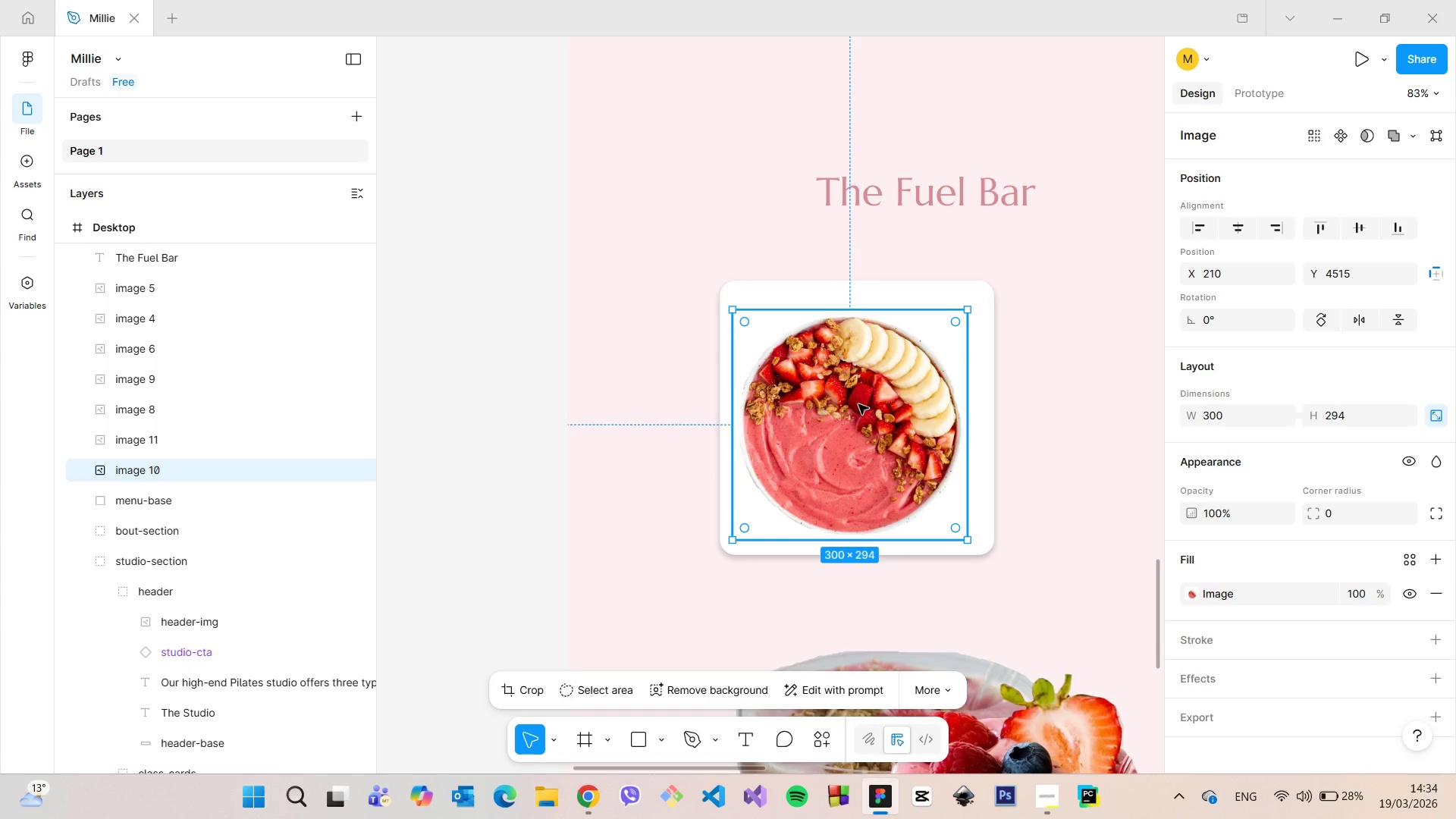 
left_click_drag(start_coordinate=[856, 406], to_coordinate=[865, 399])
 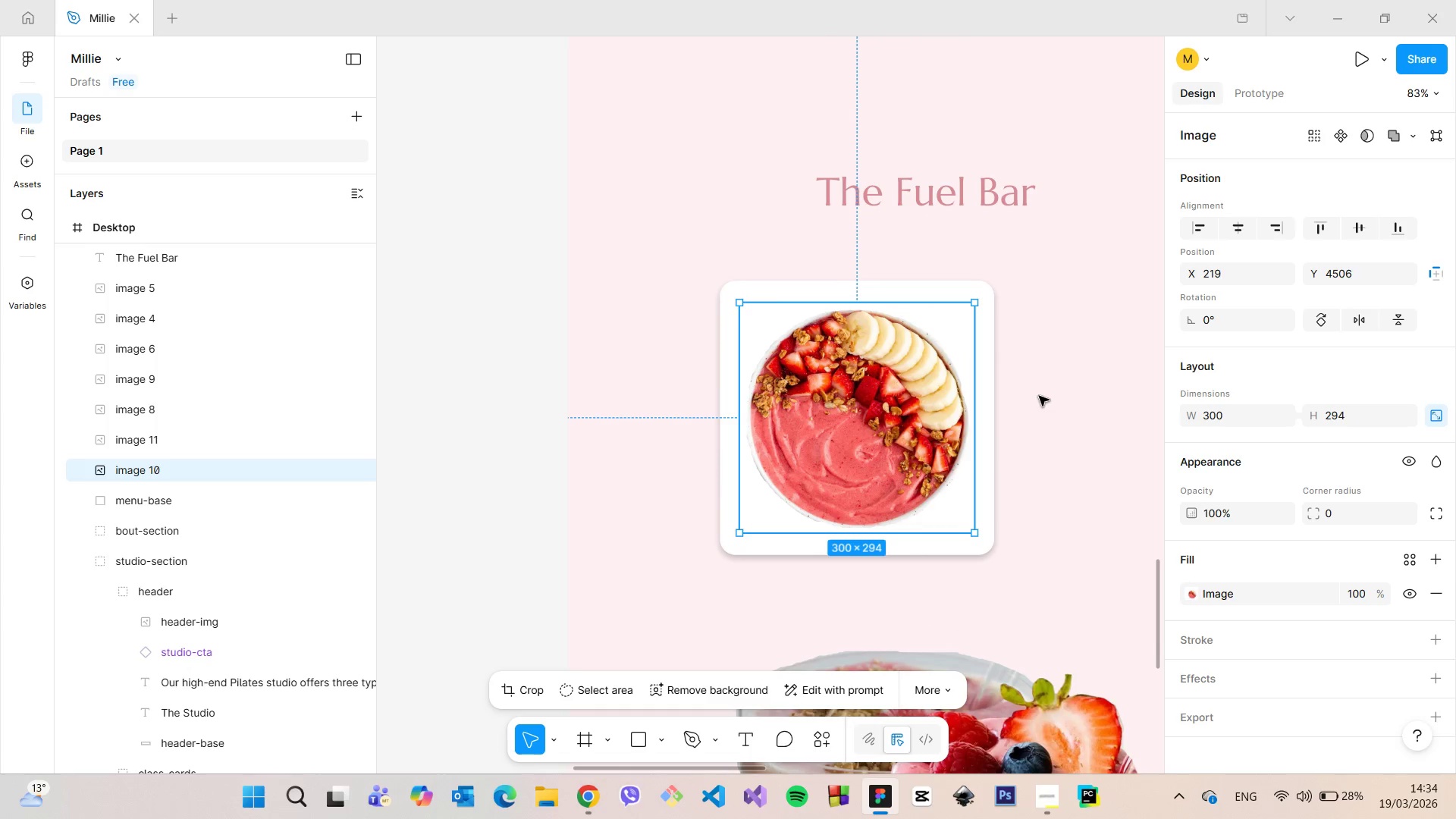 
left_click([1039, 396])
 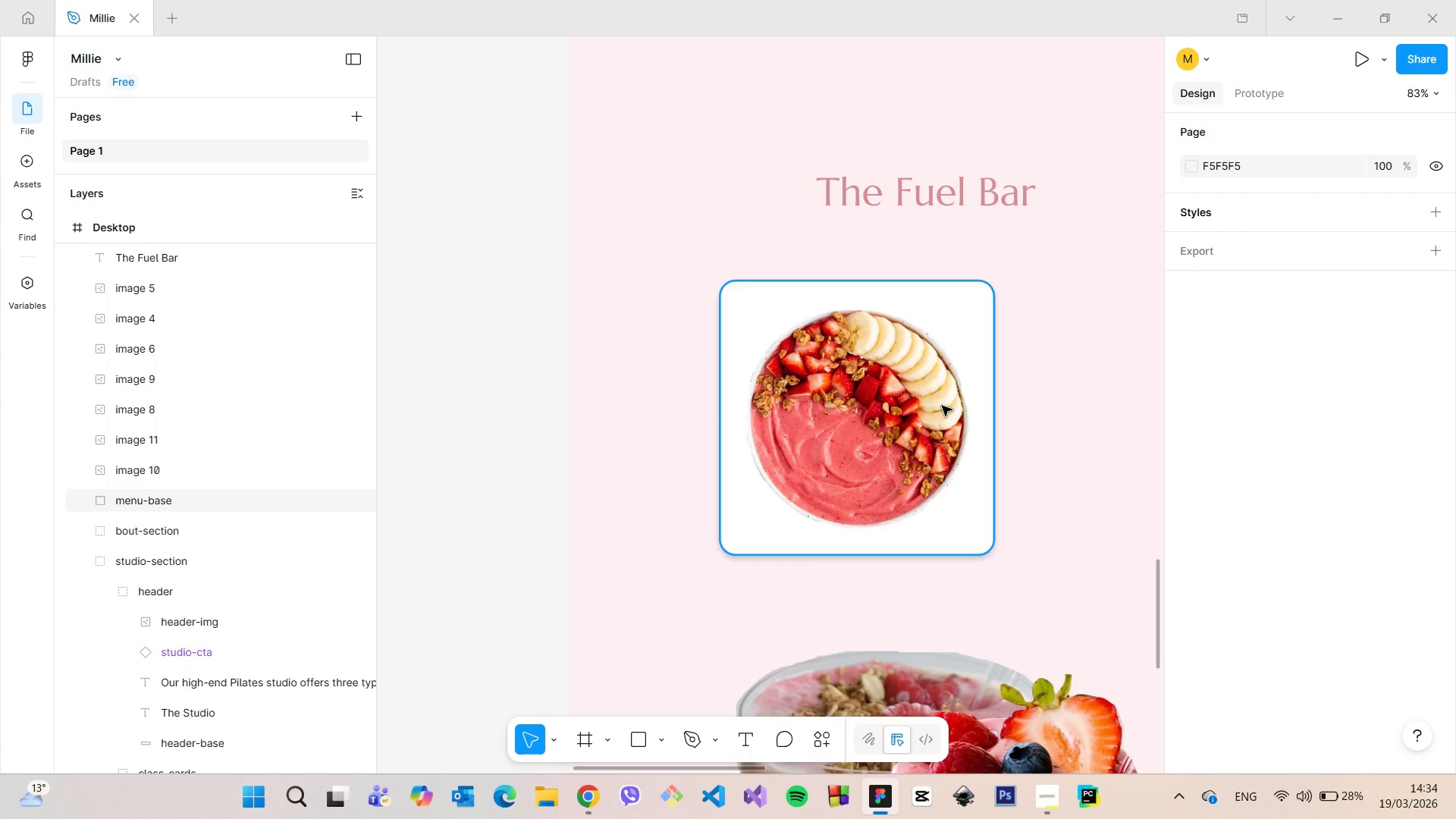 
left_click([941, 406])
 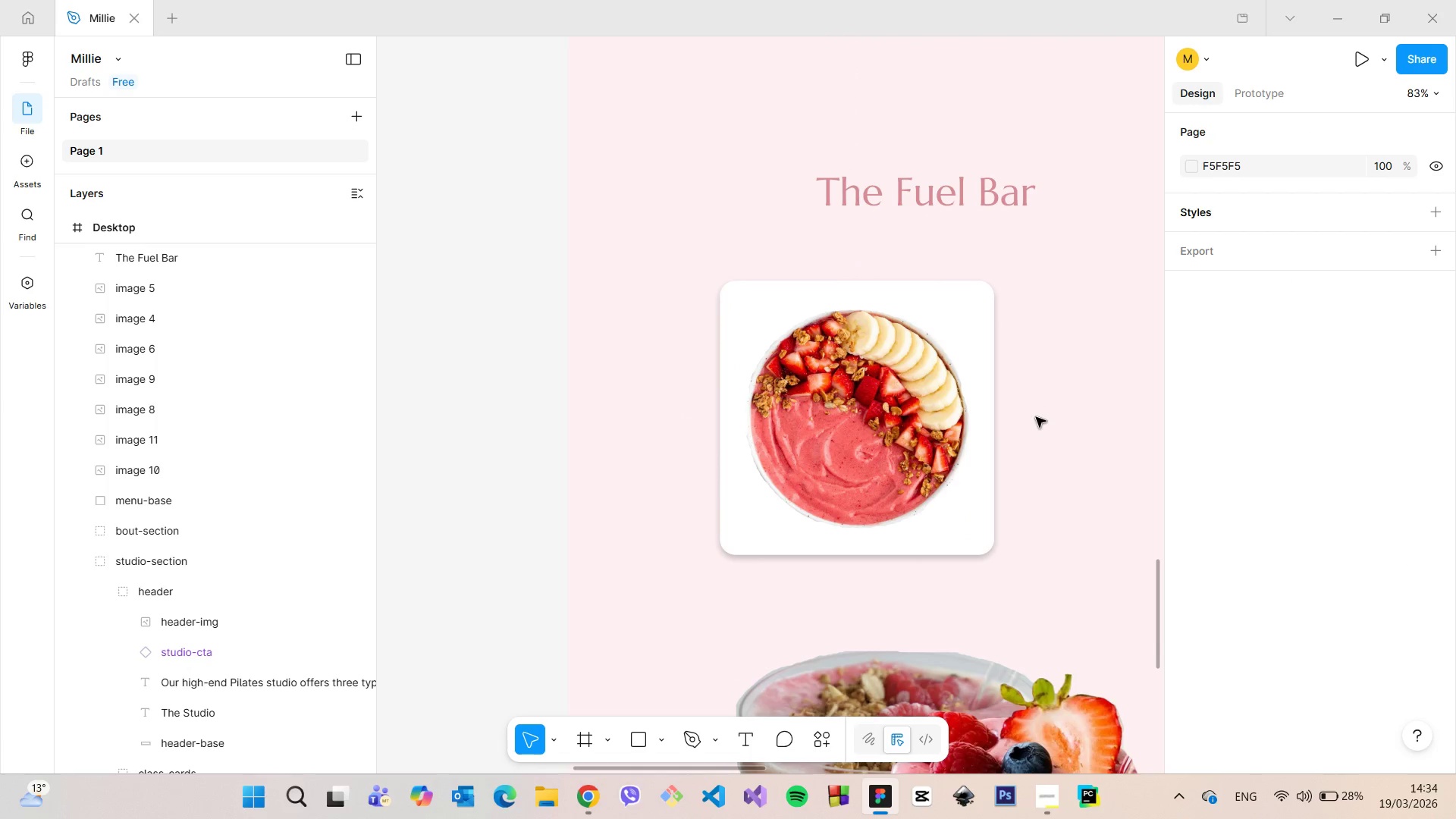 
scroll: coordinate [1031, 416], scroll_direction: down, amount: 5.0
 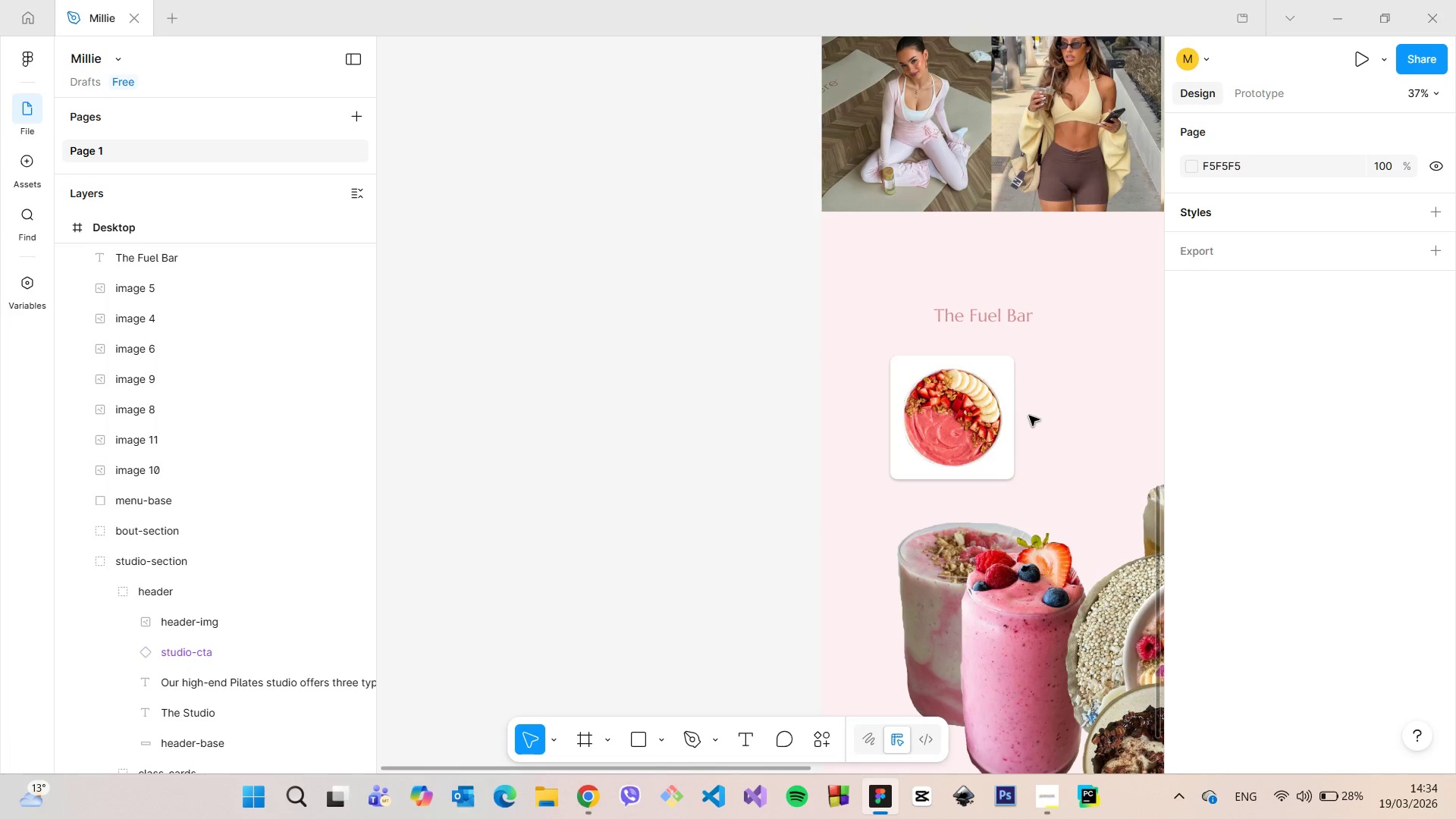 
scroll: coordinate [1041, 405], scroll_direction: up, amount: 4.0
 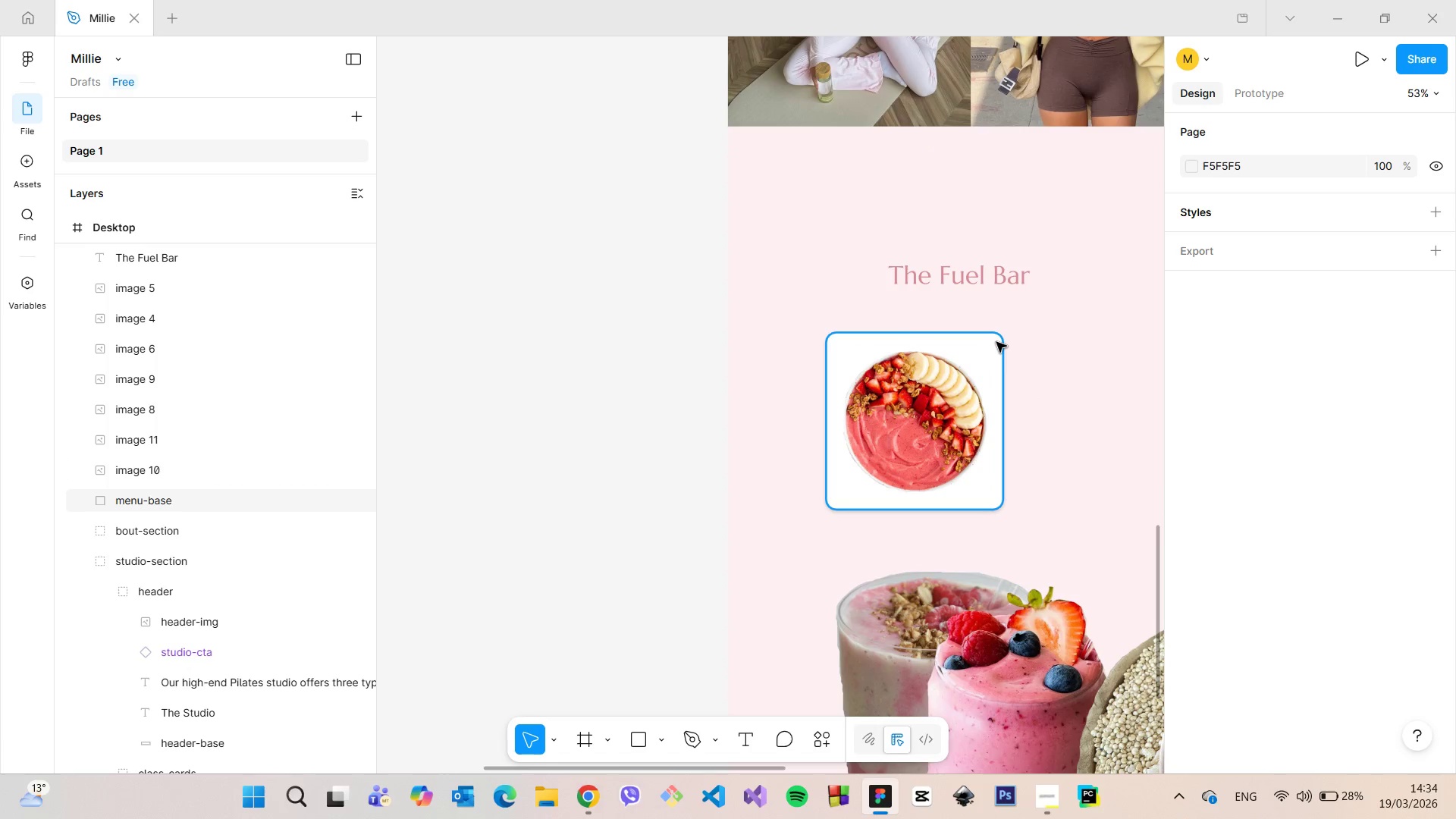 
left_click([996, 342])
 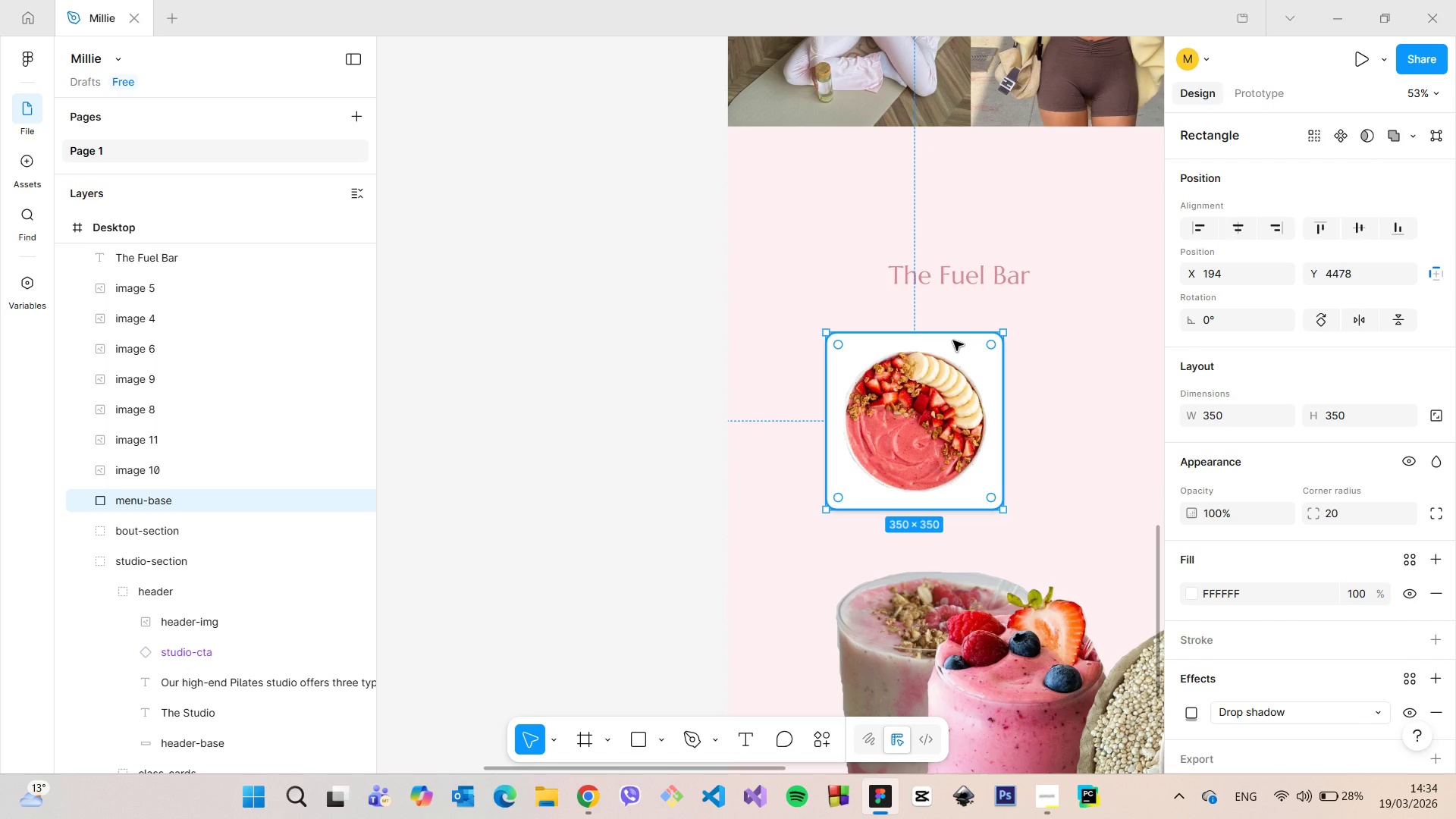 
hold_key(key=AltLeft, duration=1.52)
left_click_drag(start_coordinate=[953, 340], to_coordinate=[1146, 341])
 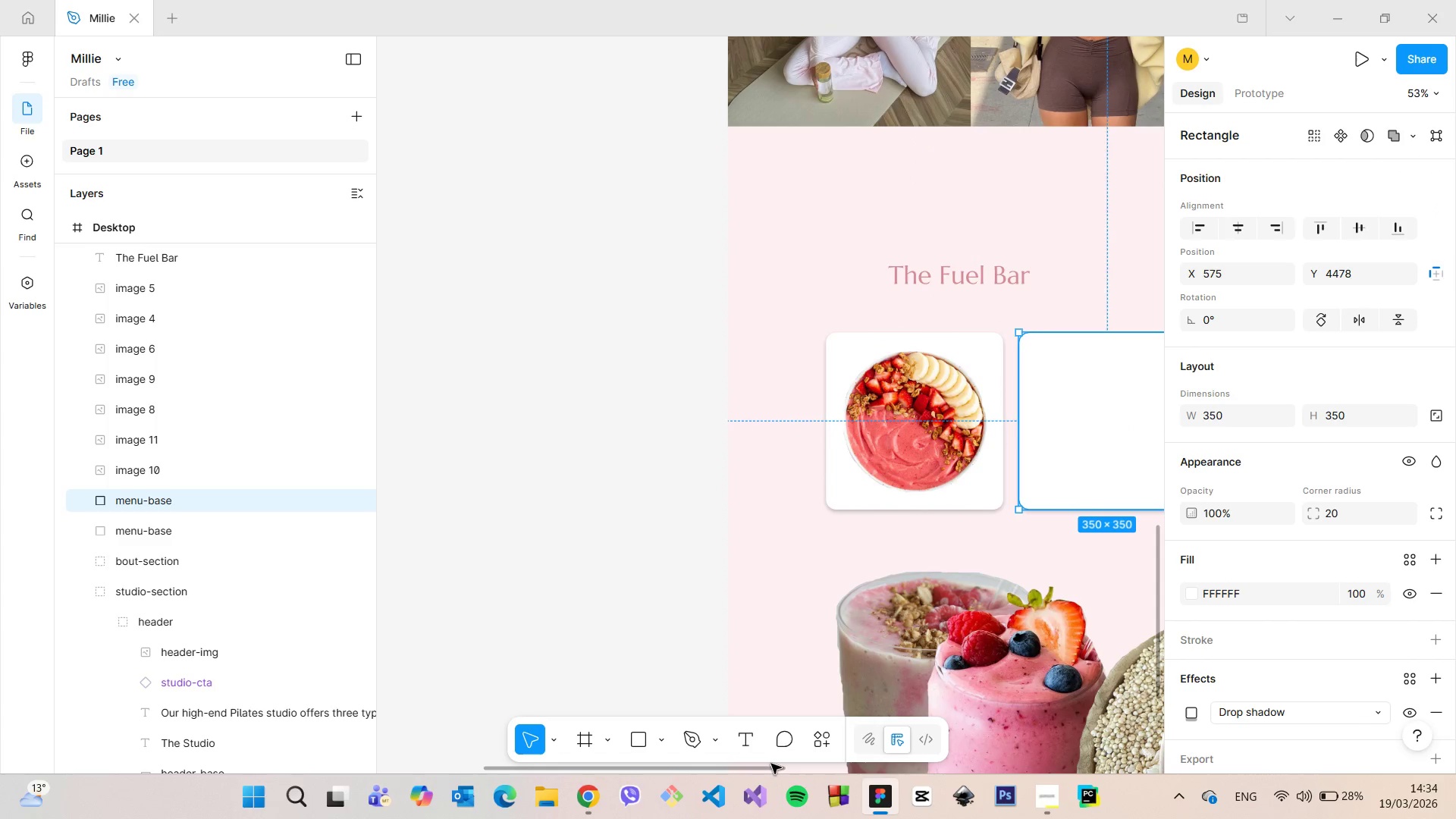 
hold_key(key=AltLeft, duration=0.95)
 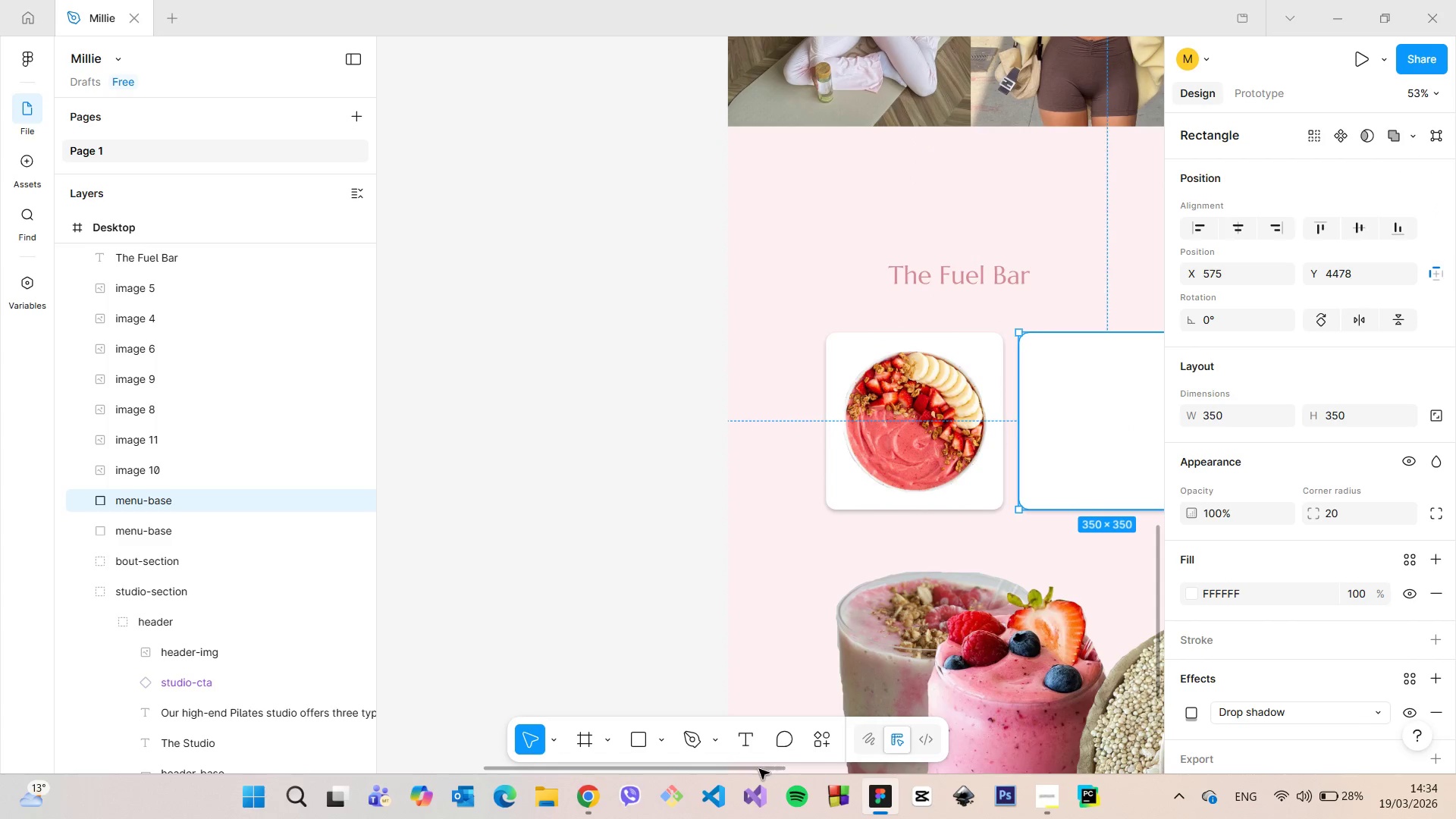 
left_click_drag(start_coordinate=[759, 769], to_coordinate=[875, 769])
 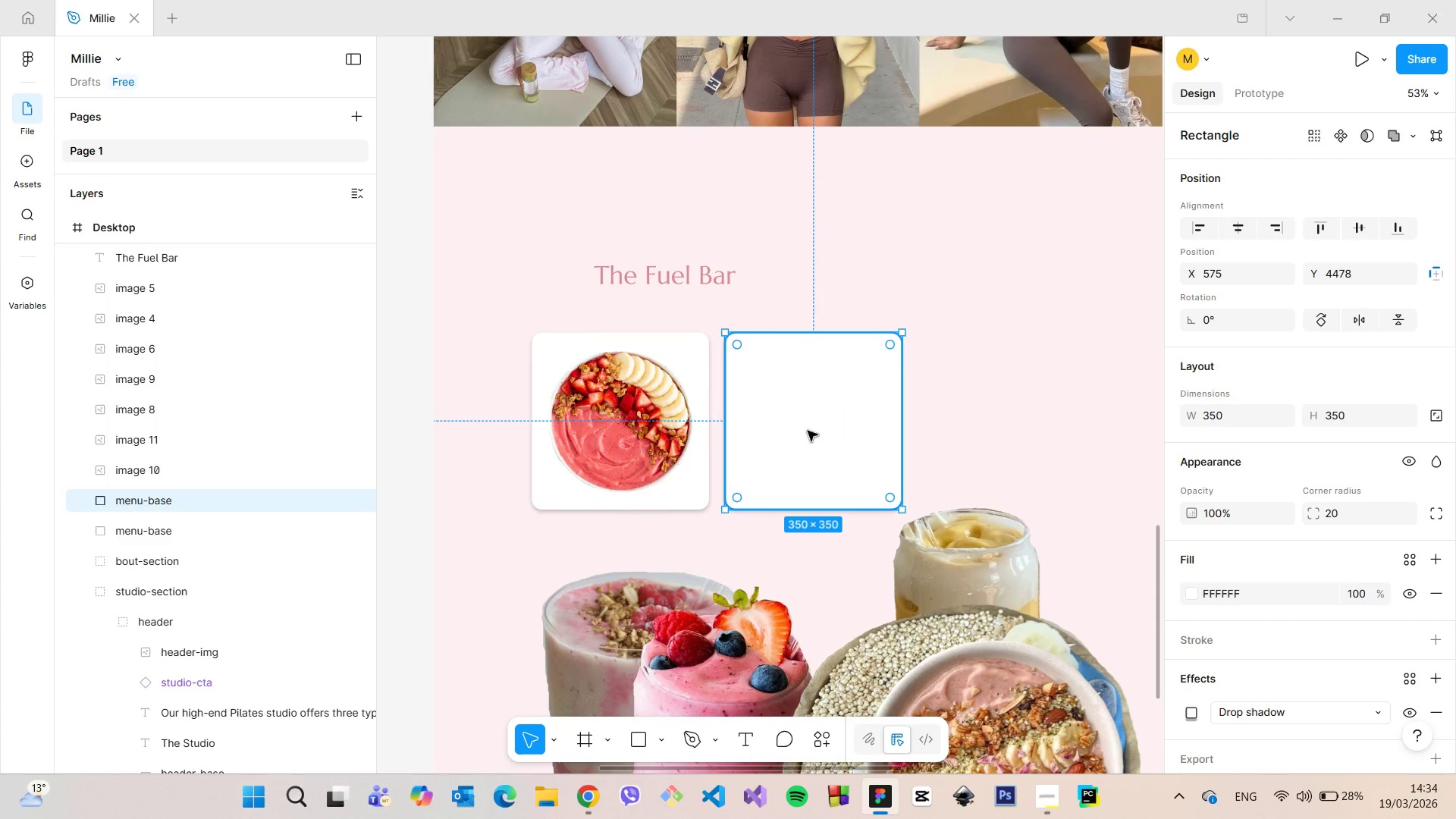 
hold_key(key=AltLeft, duration=1.52)
left_click_drag(start_coordinate=[808, 427], to_coordinate=[1006, 426])
 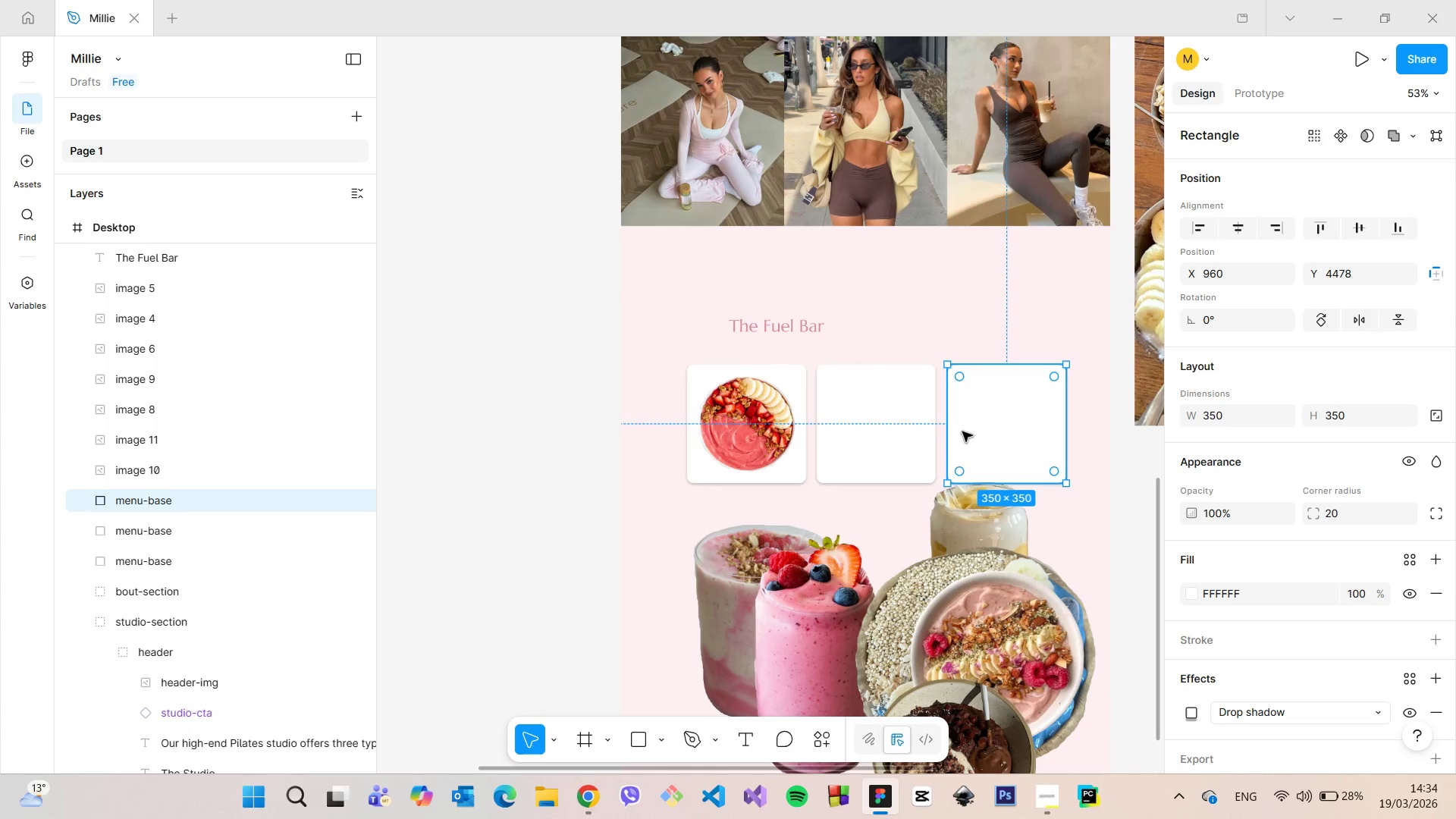 
hold_key(key=AltLeft, duration=0.88)
 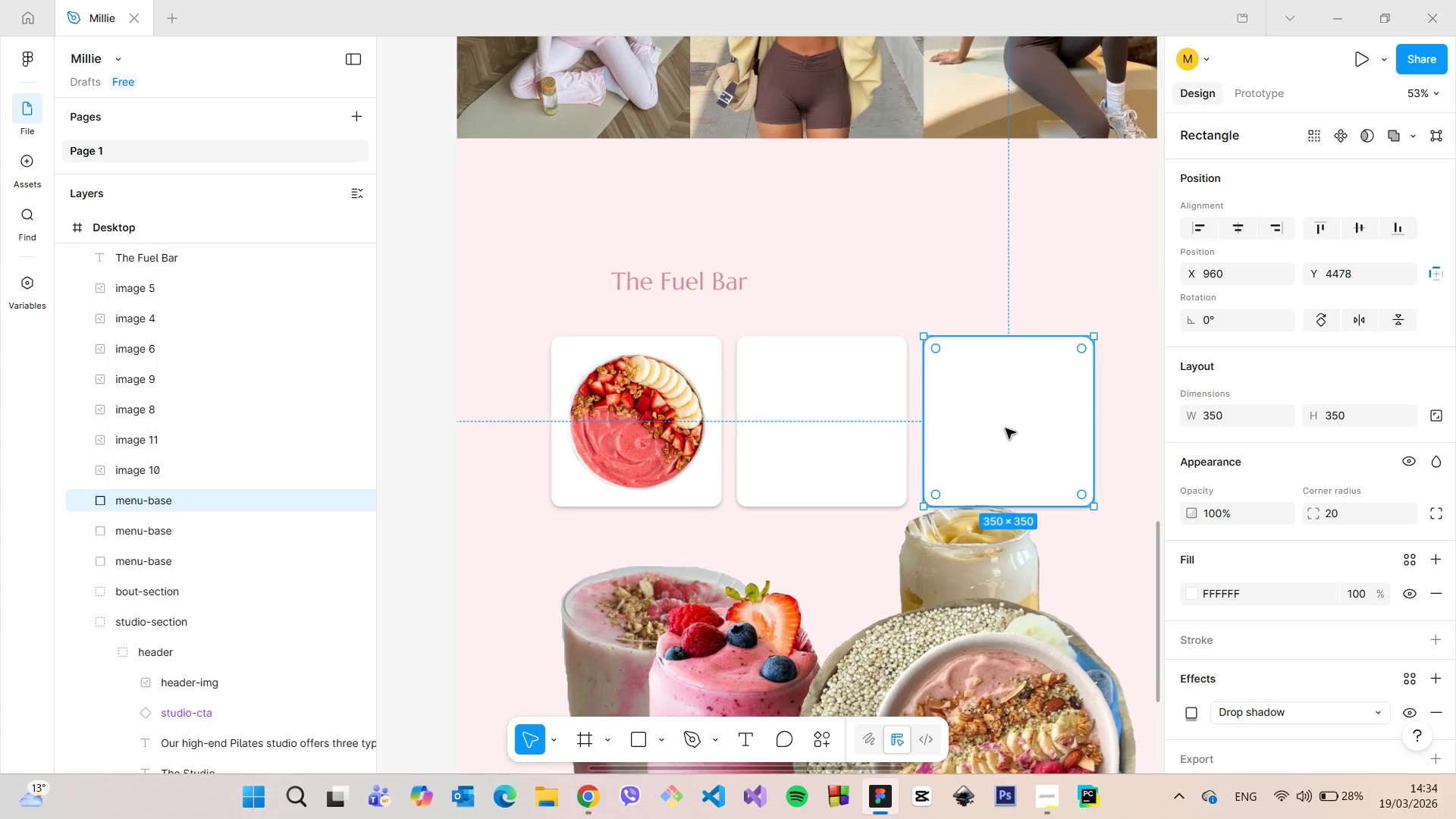 
scroll: coordinate [1006, 428], scroll_direction: down, amount: 5.0
 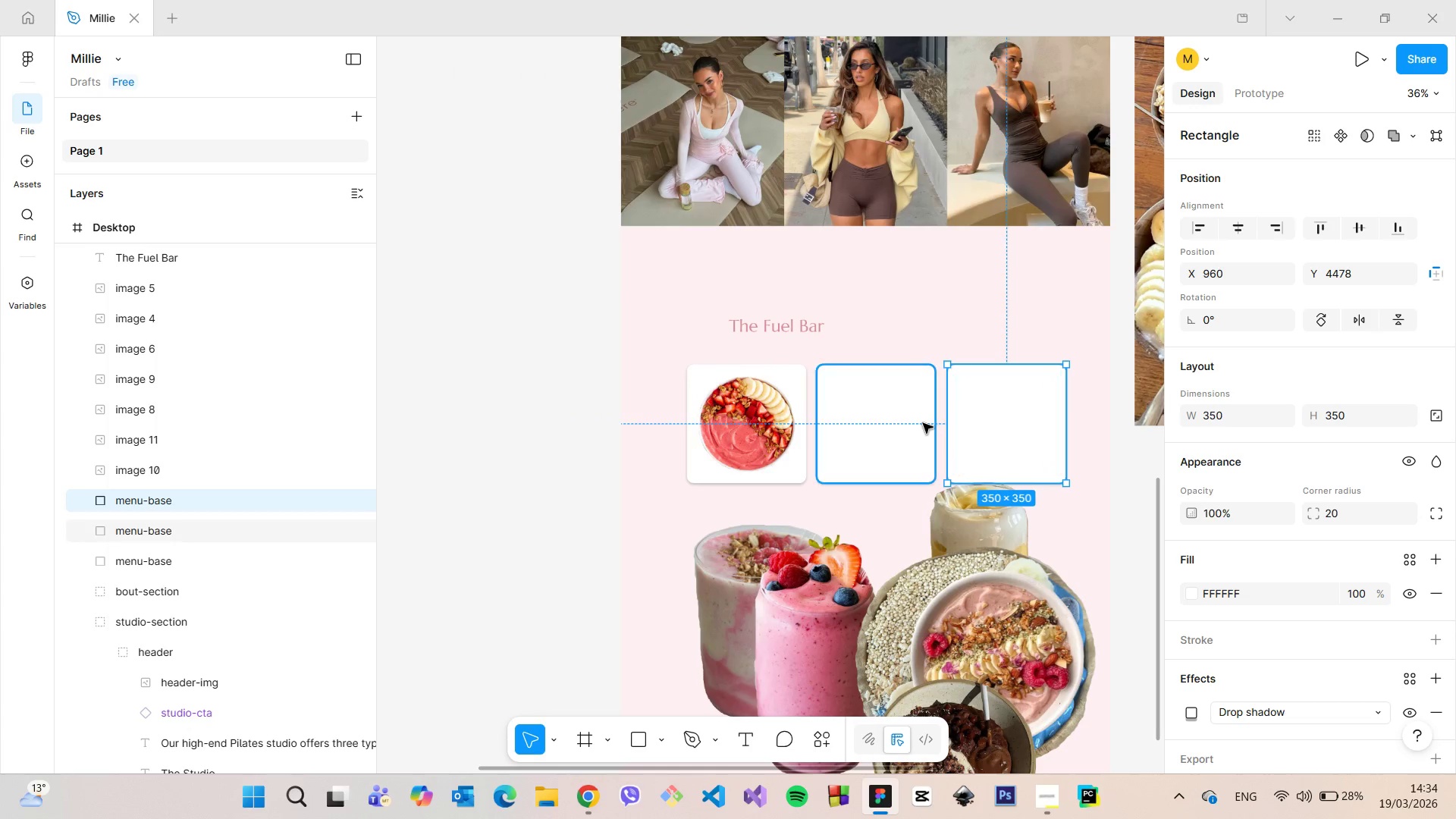 
left_click([923, 423])
 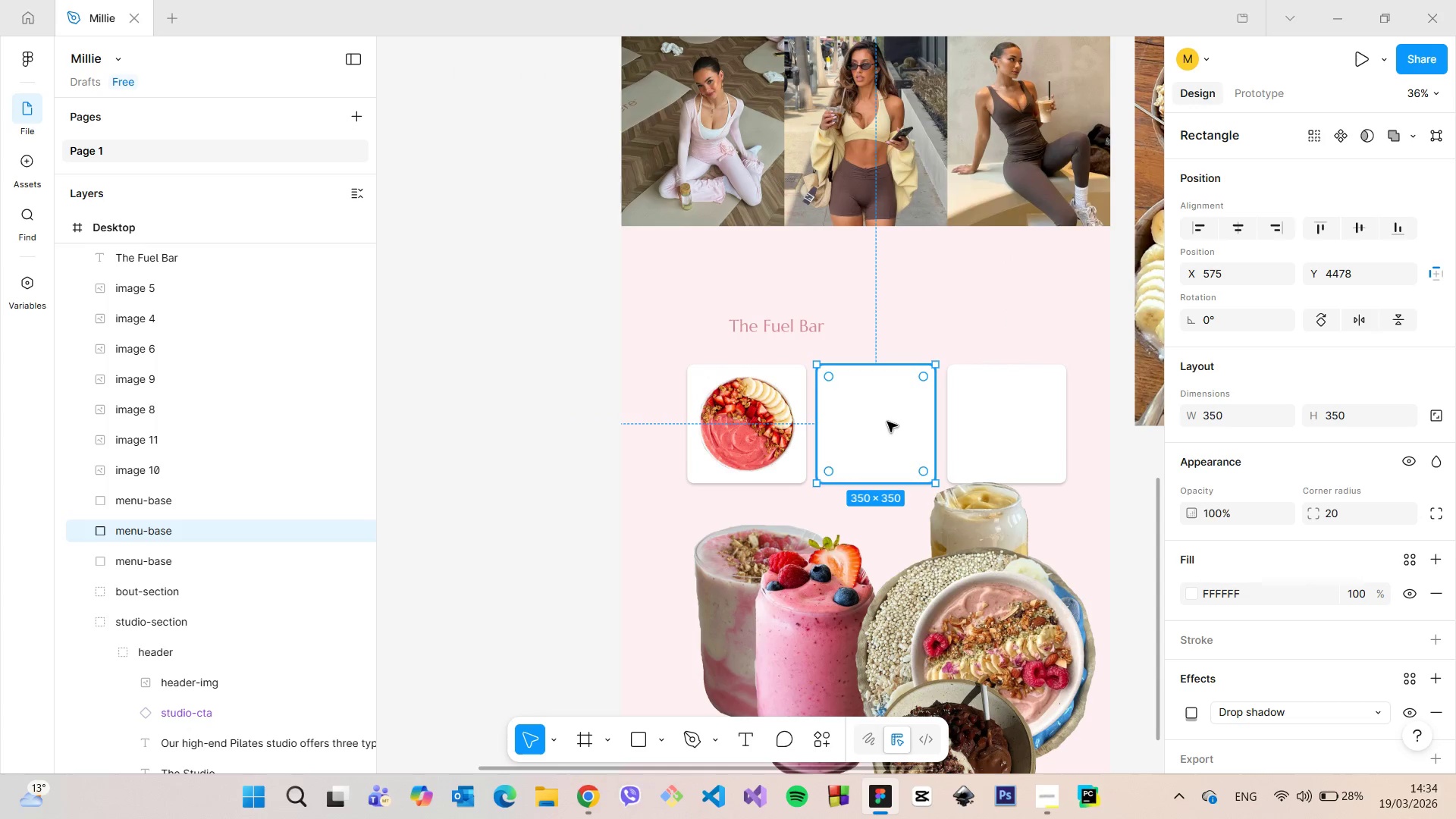 
hold_key(key=AltLeft, duration=1.52)
left_click_drag(start_coordinate=[887, 422], to_coordinate=[919, 294])
 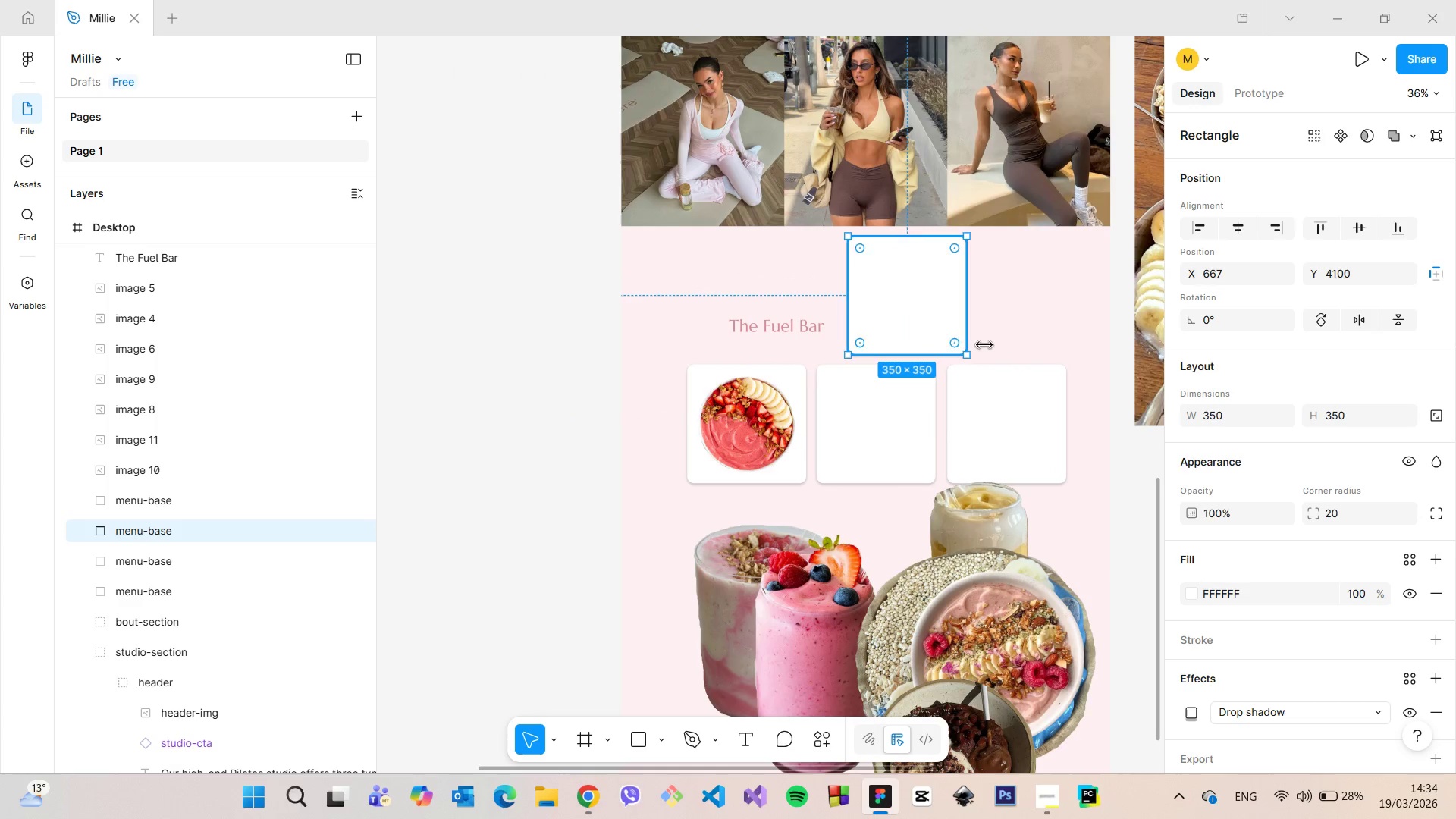 
key(Alt+AltLeft)
 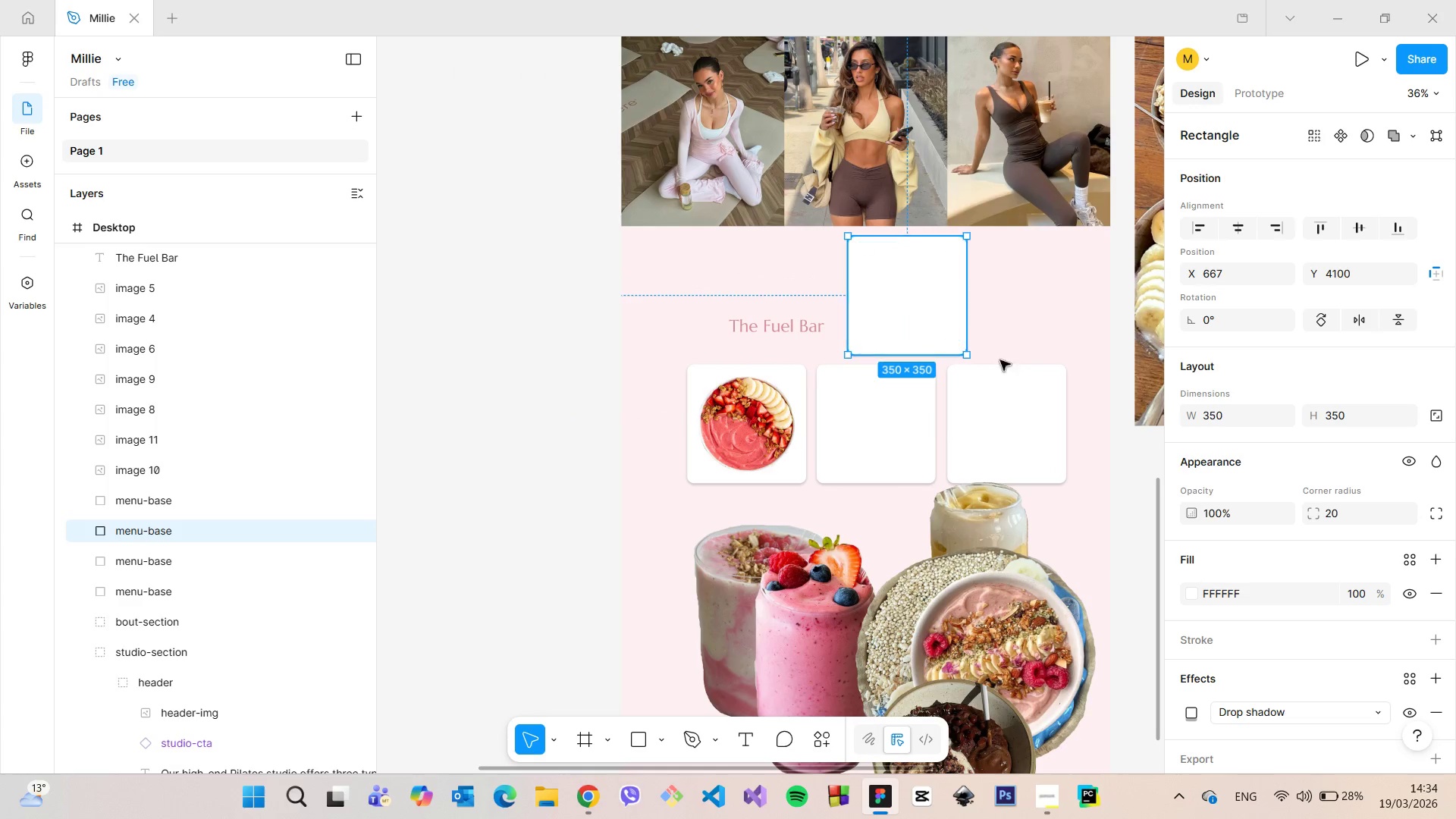 
key(Alt+AltLeft)
 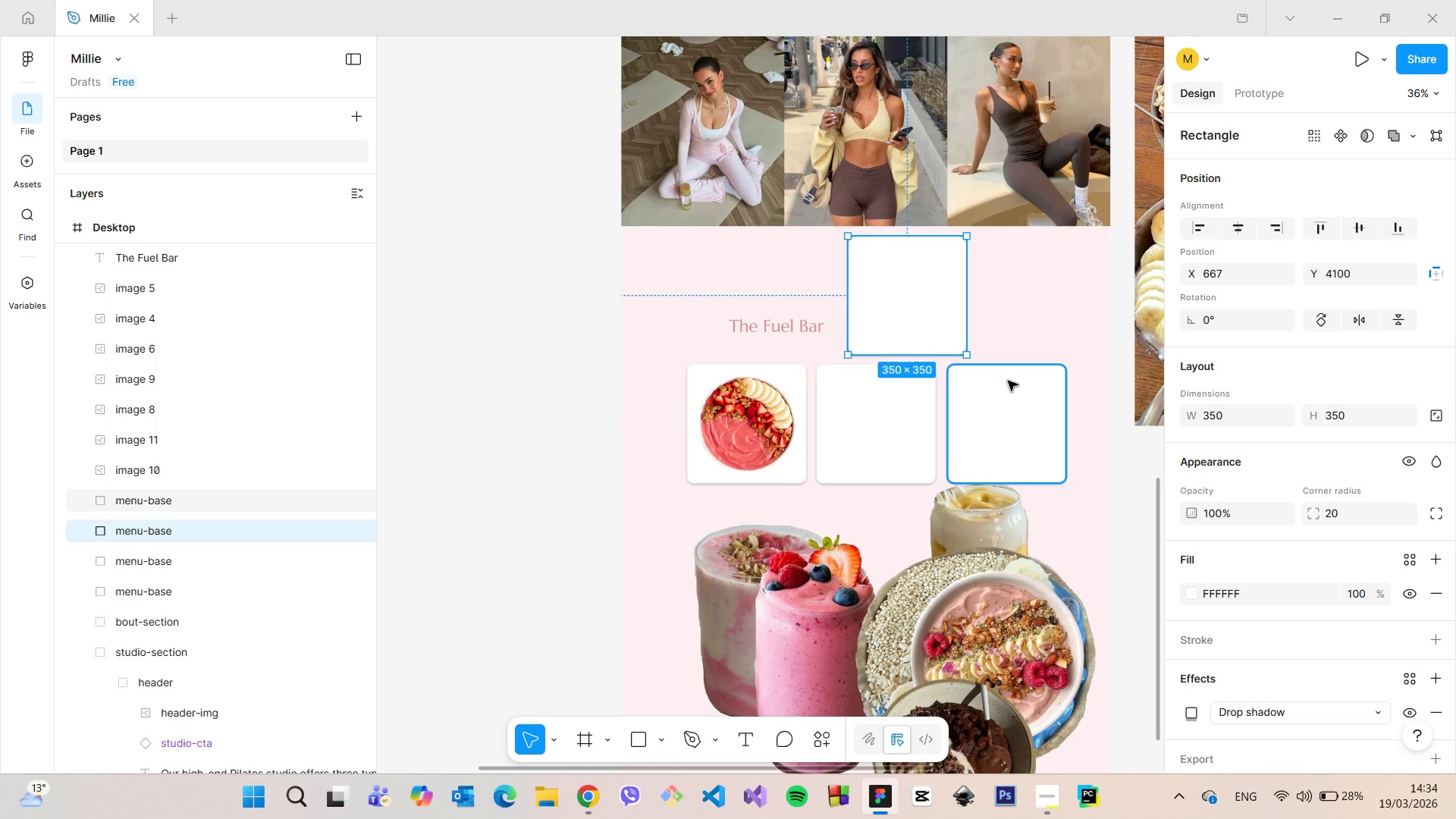 
left_click([1008, 381])
 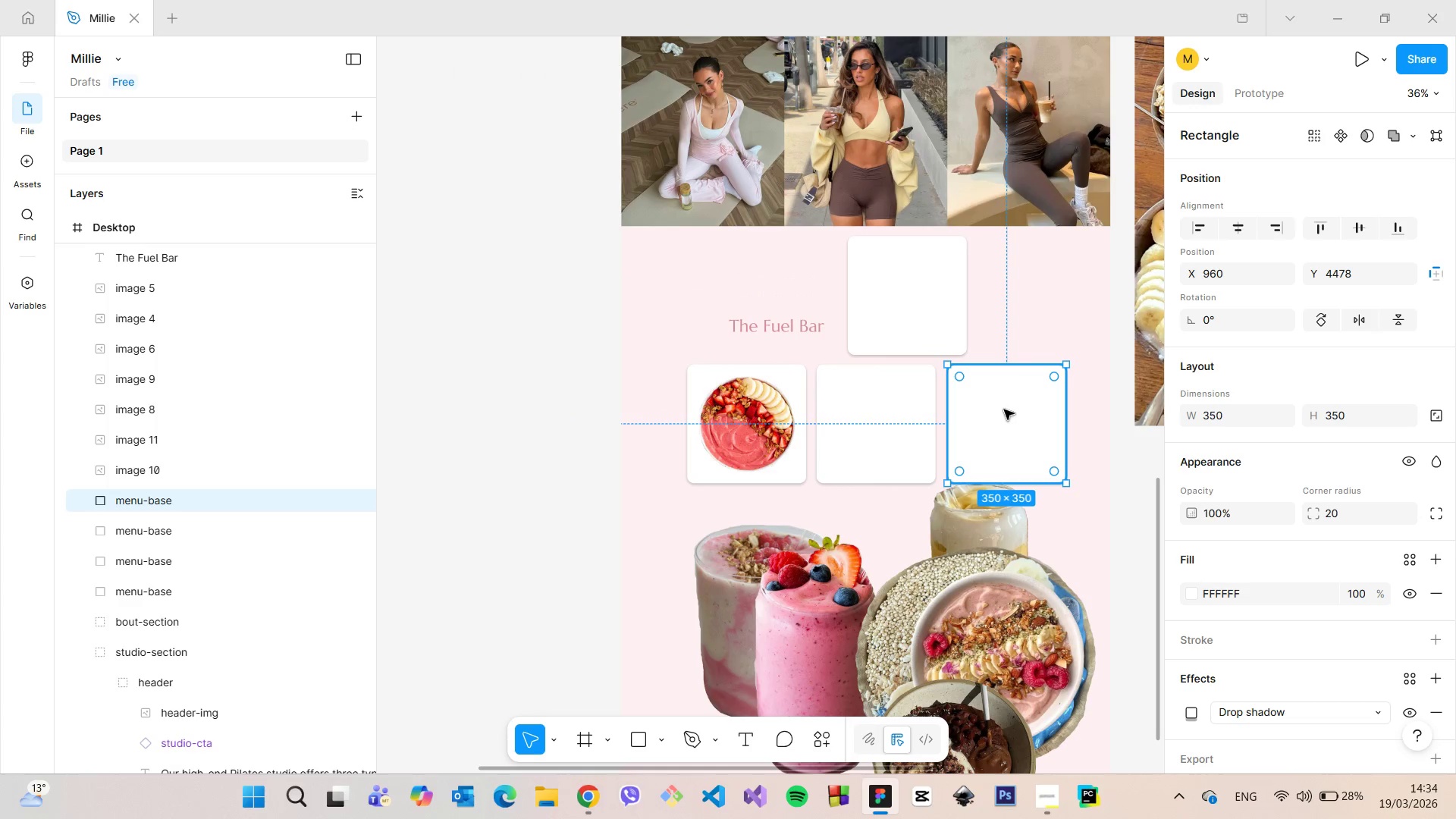 
hold_key(key=AltLeft, duration=1.3)
left_click_drag(start_coordinate=[1004, 410], to_coordinate=[1034, 280])
 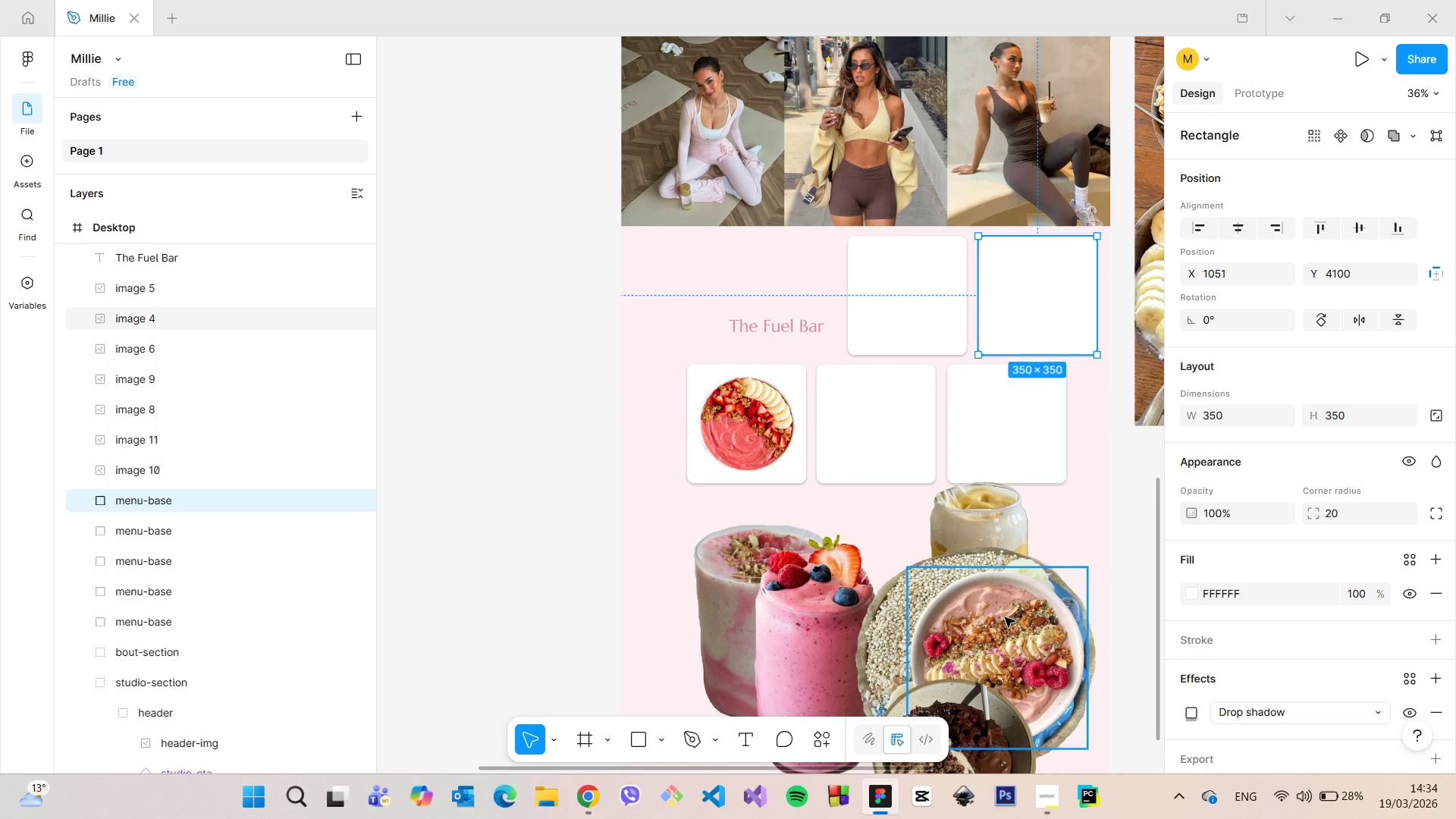 
left_click([1005, 617])
 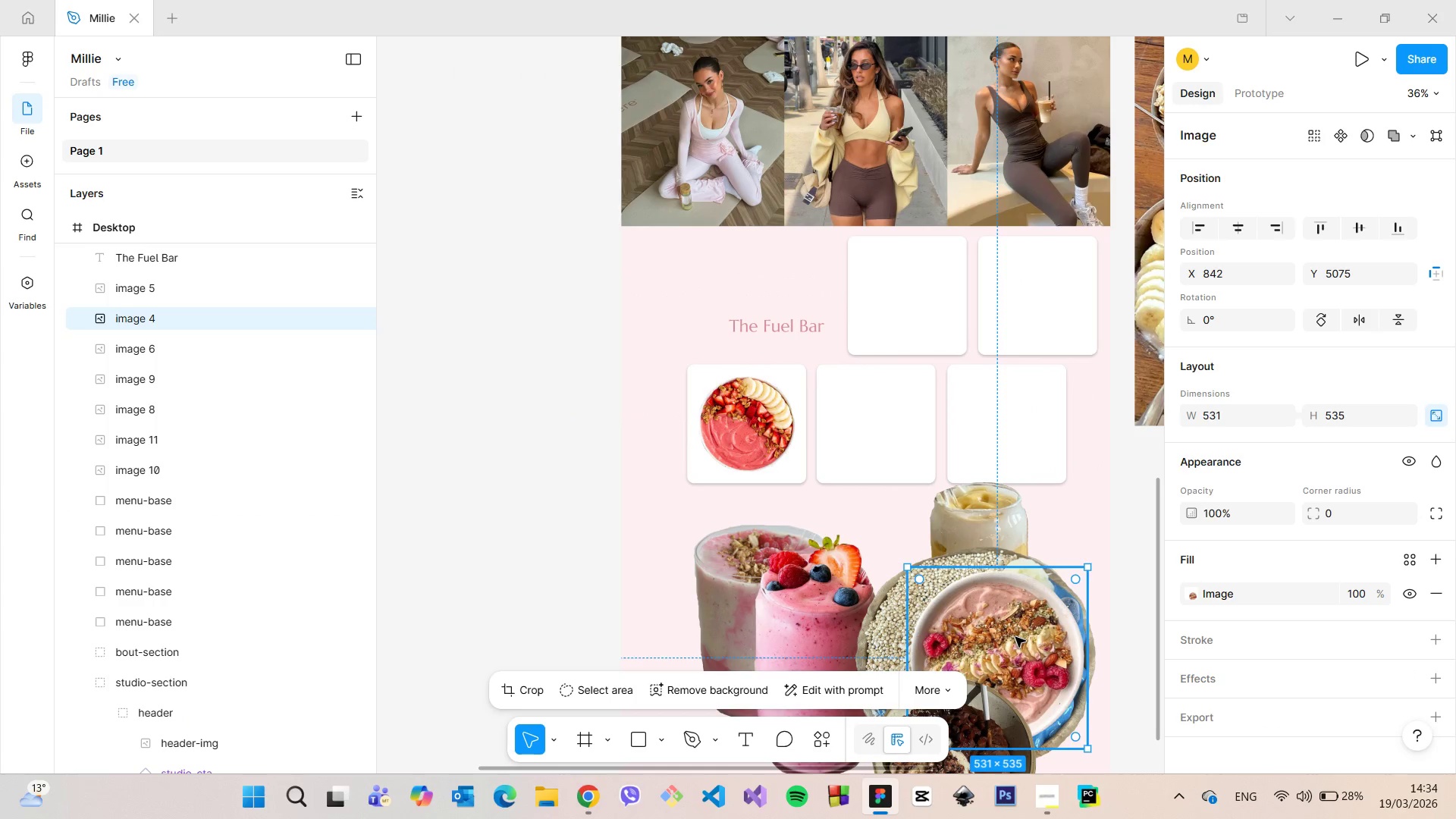 
left_click_drag(start_coordinate=[1015, 637], to_coordinate=[909, 432])
 